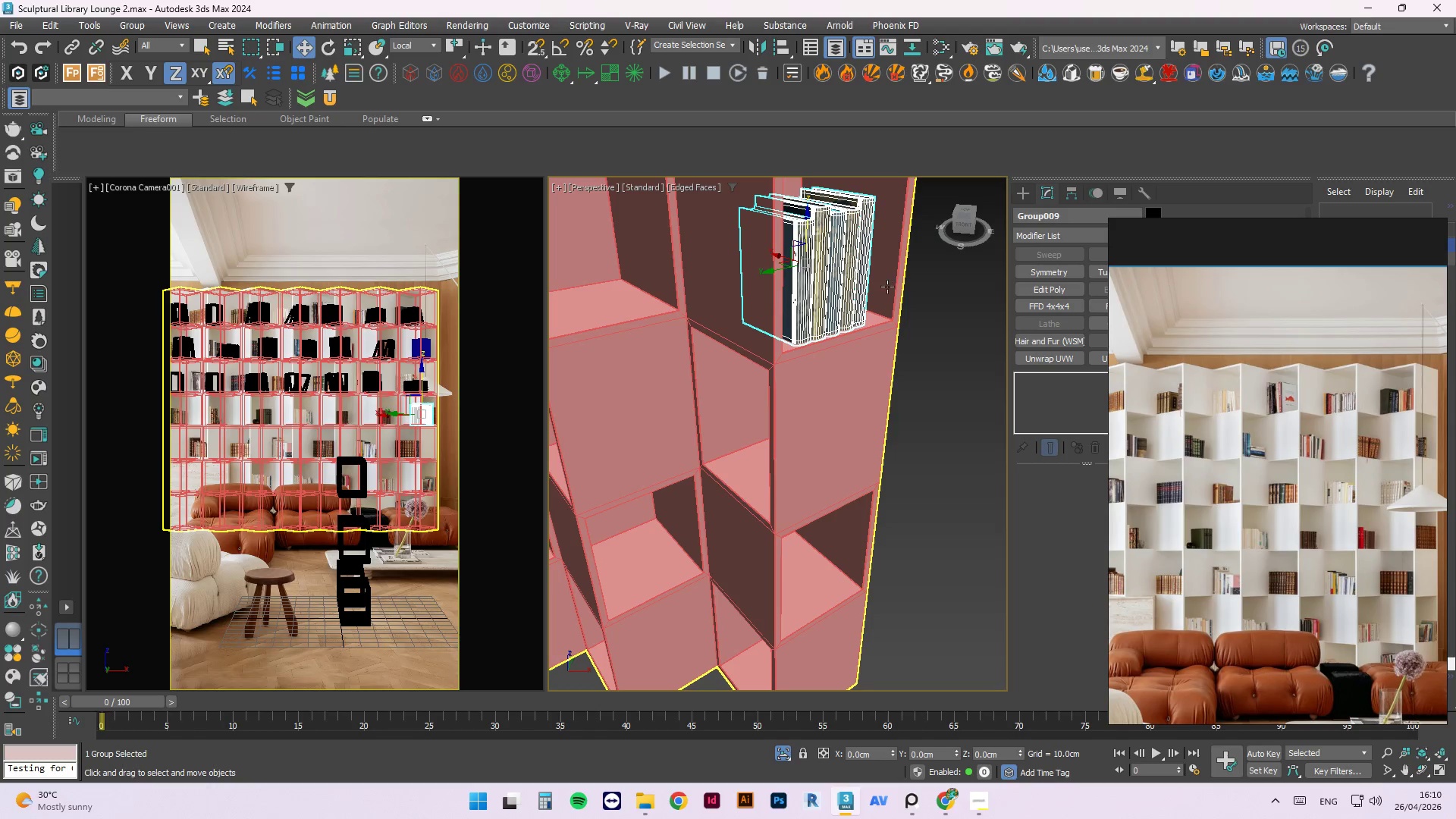 
scroll: coordinate [893, 297], scroll_direction: down, amount: 4.0
 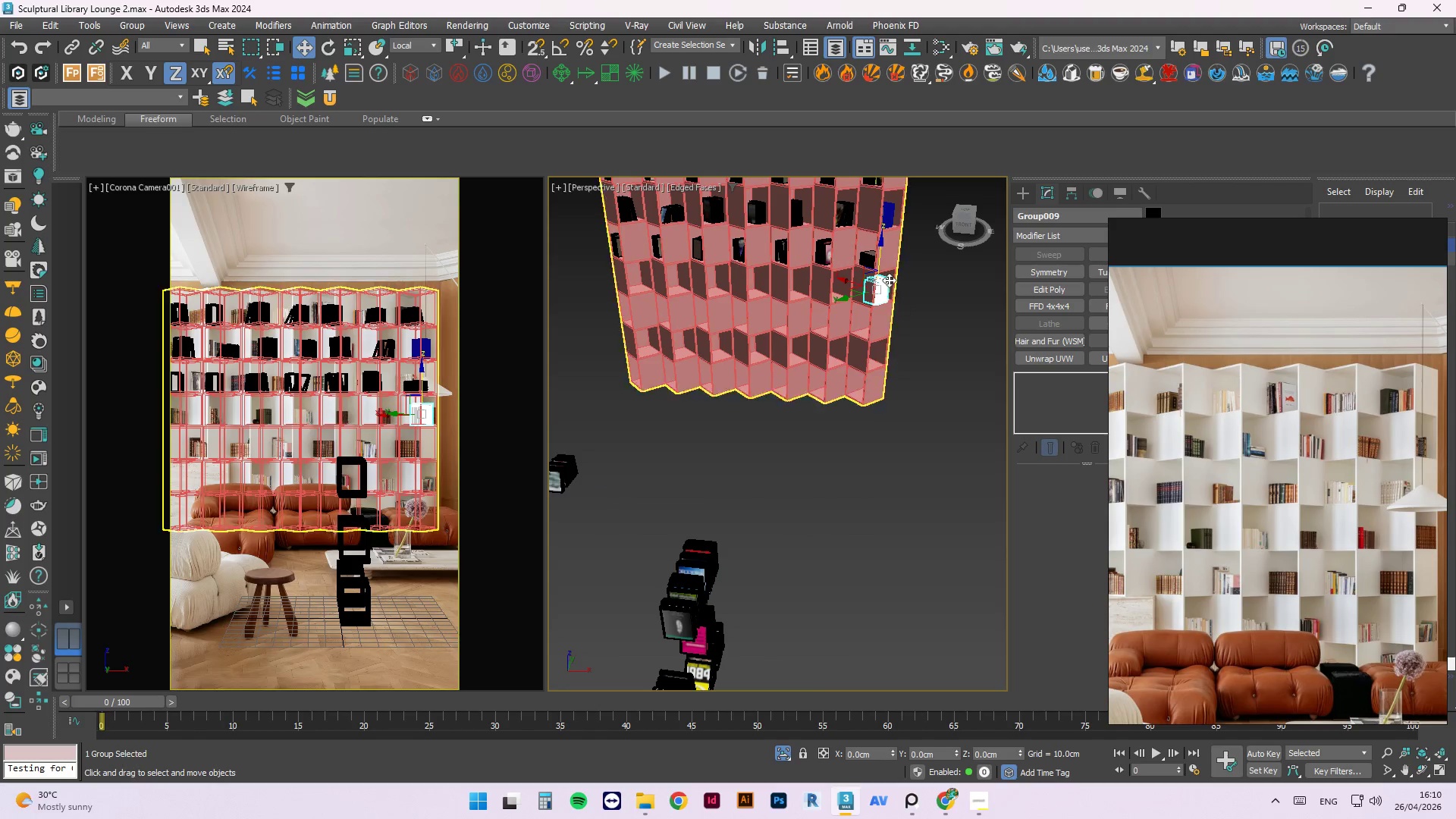 
scroll: coordinate [886, 279], scroll_direction: up, amount: 1.0
 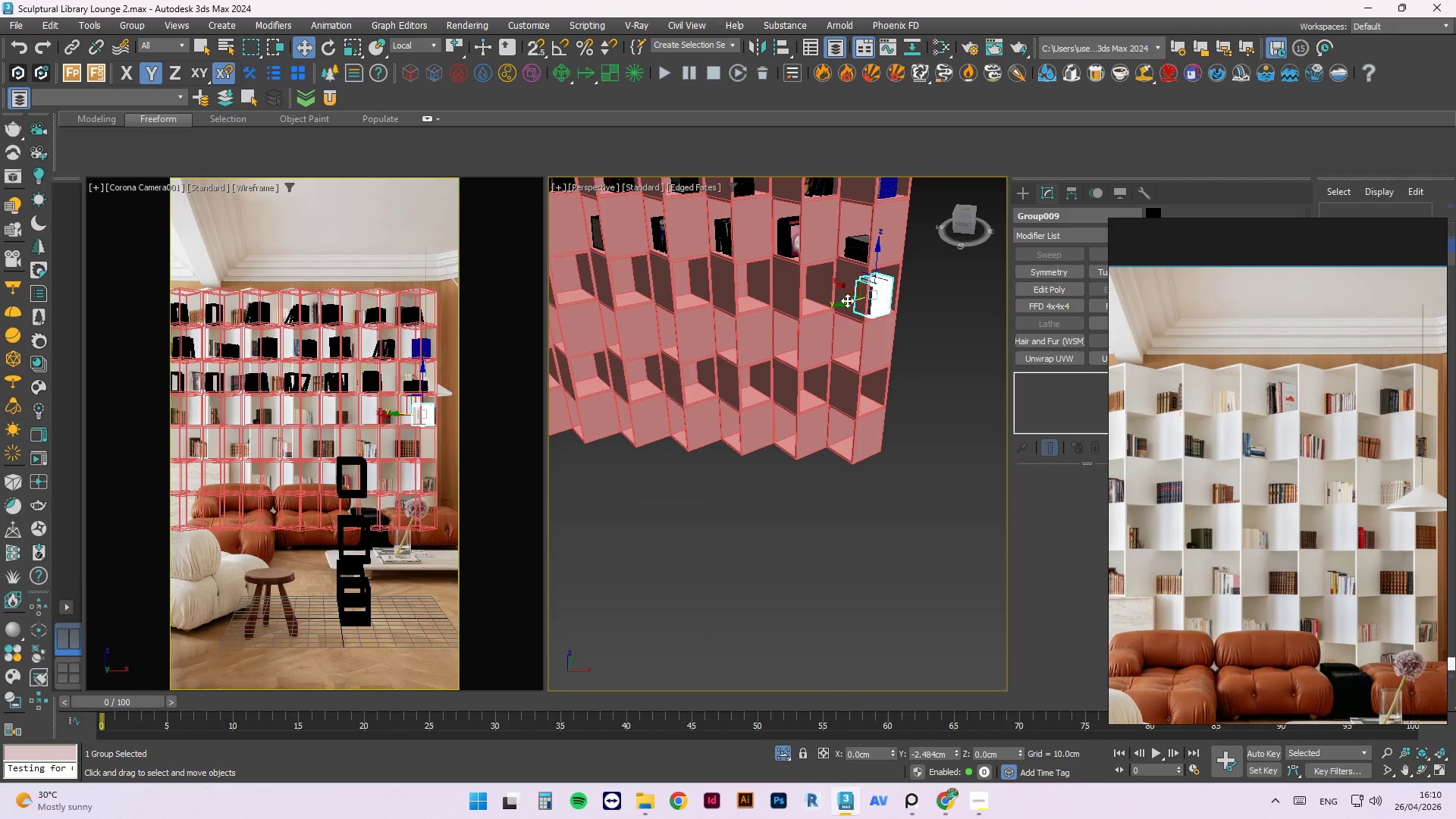 
scroll: coordinate [886, 308], scroll_direction: down, amount: 2.0
 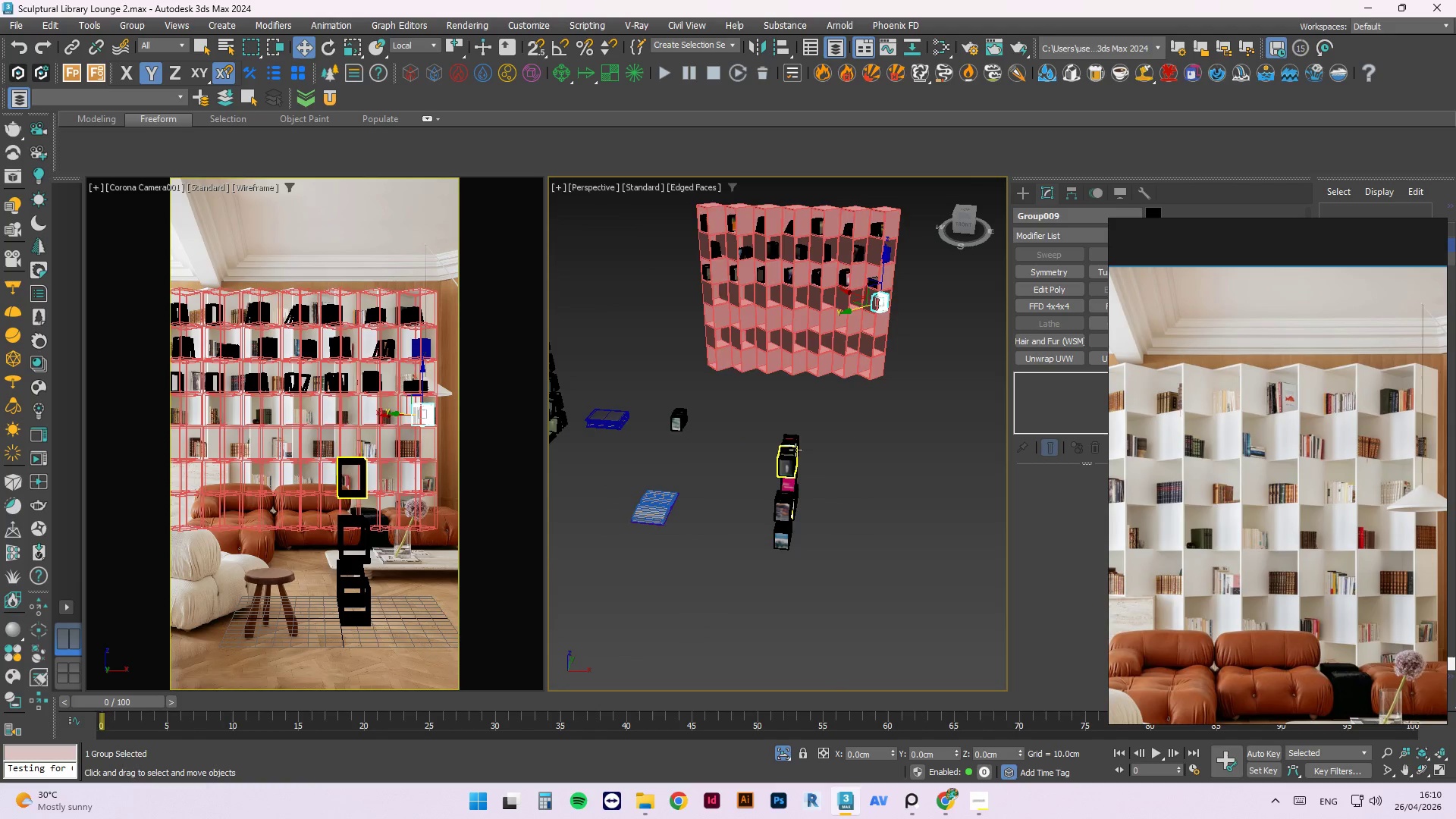 
hold_key(key=AltLeft, duration=0.41)
 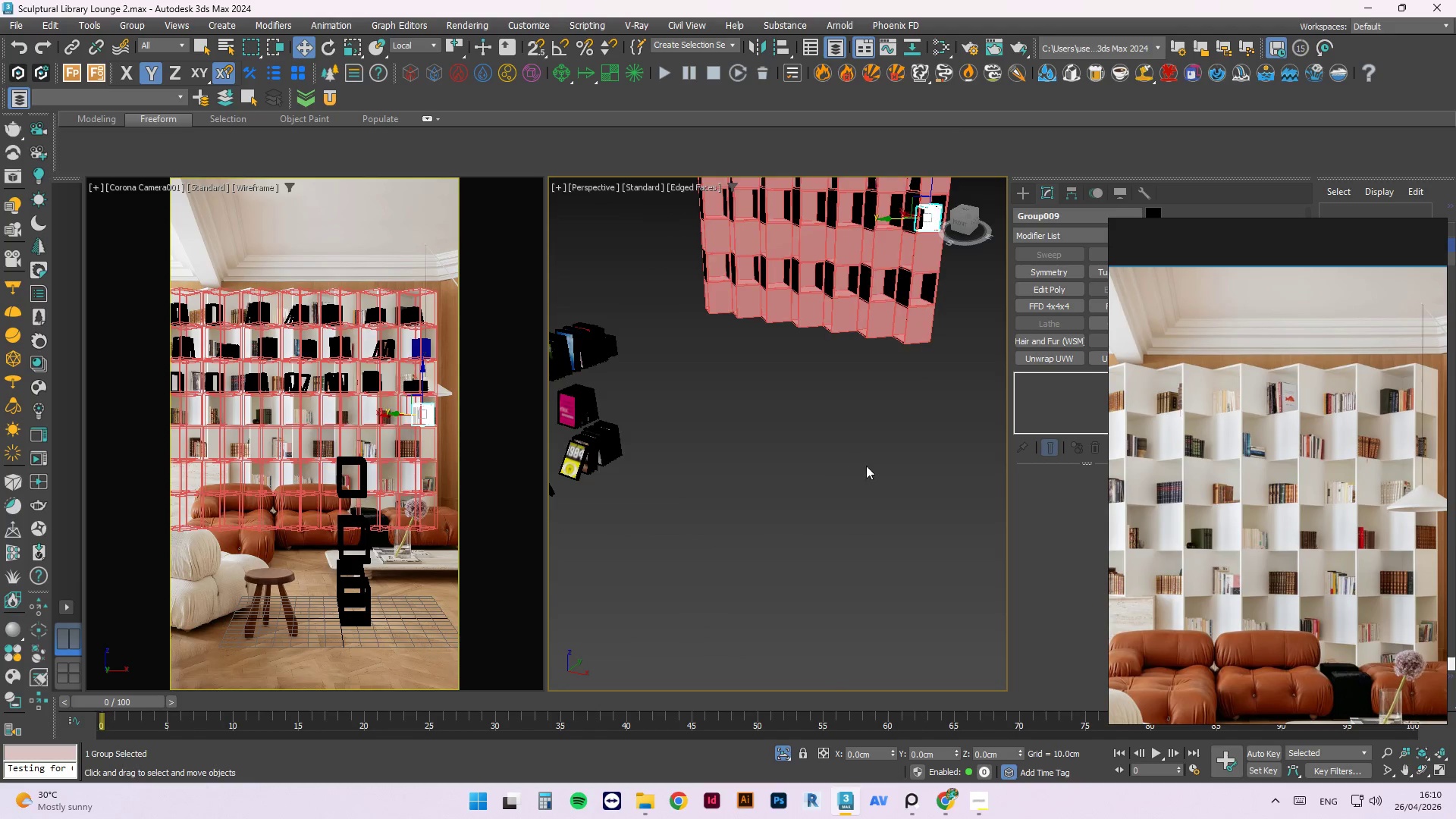 
scroll: coordinate [796, 450], scroll_direction: up, amount: 2.0
 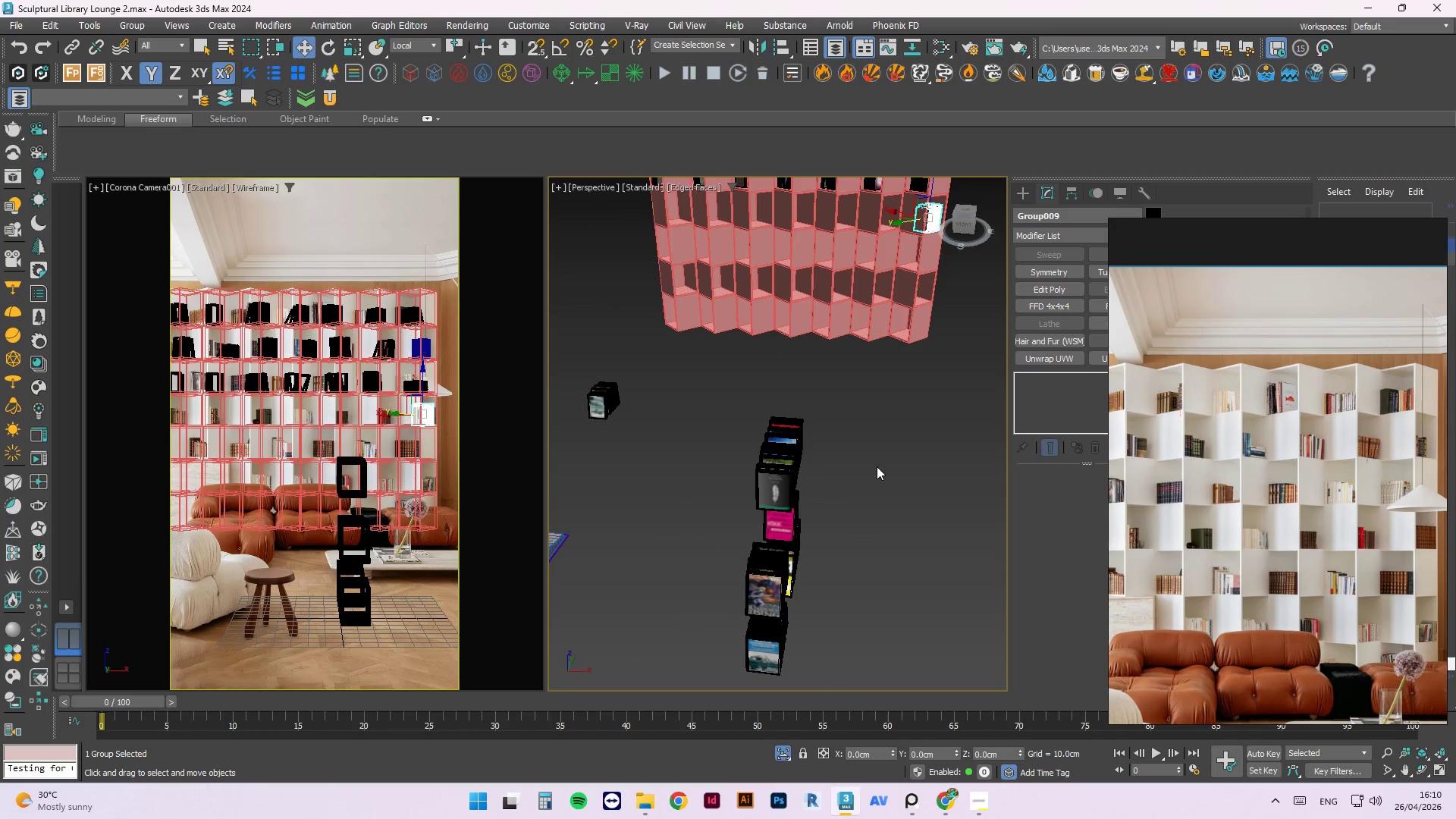 
hold_key(key=AltLeft, duration=0.55)
 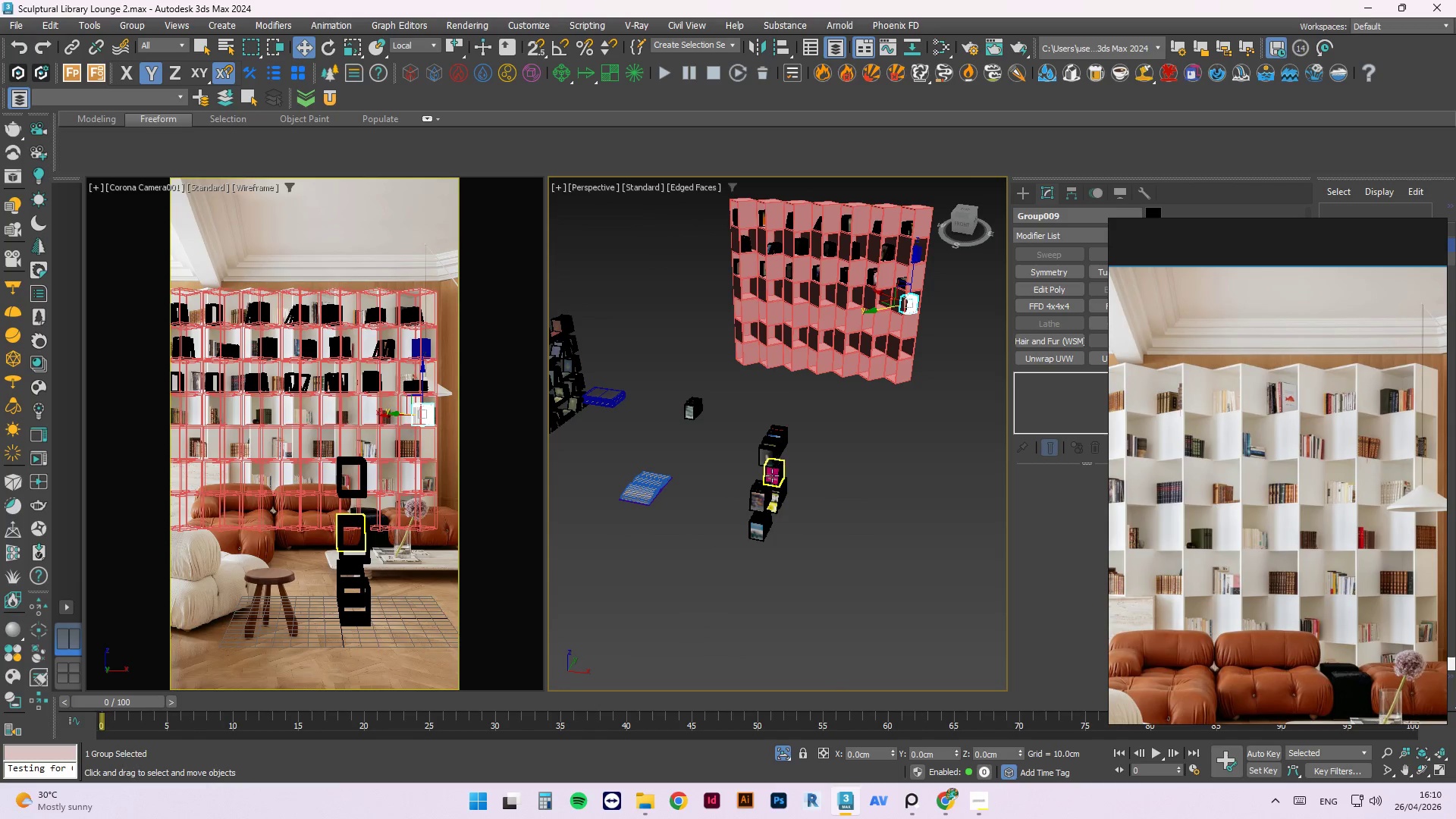 
scroll: coordinate [872, 469], scroll_direction: down, amount: 1.0
 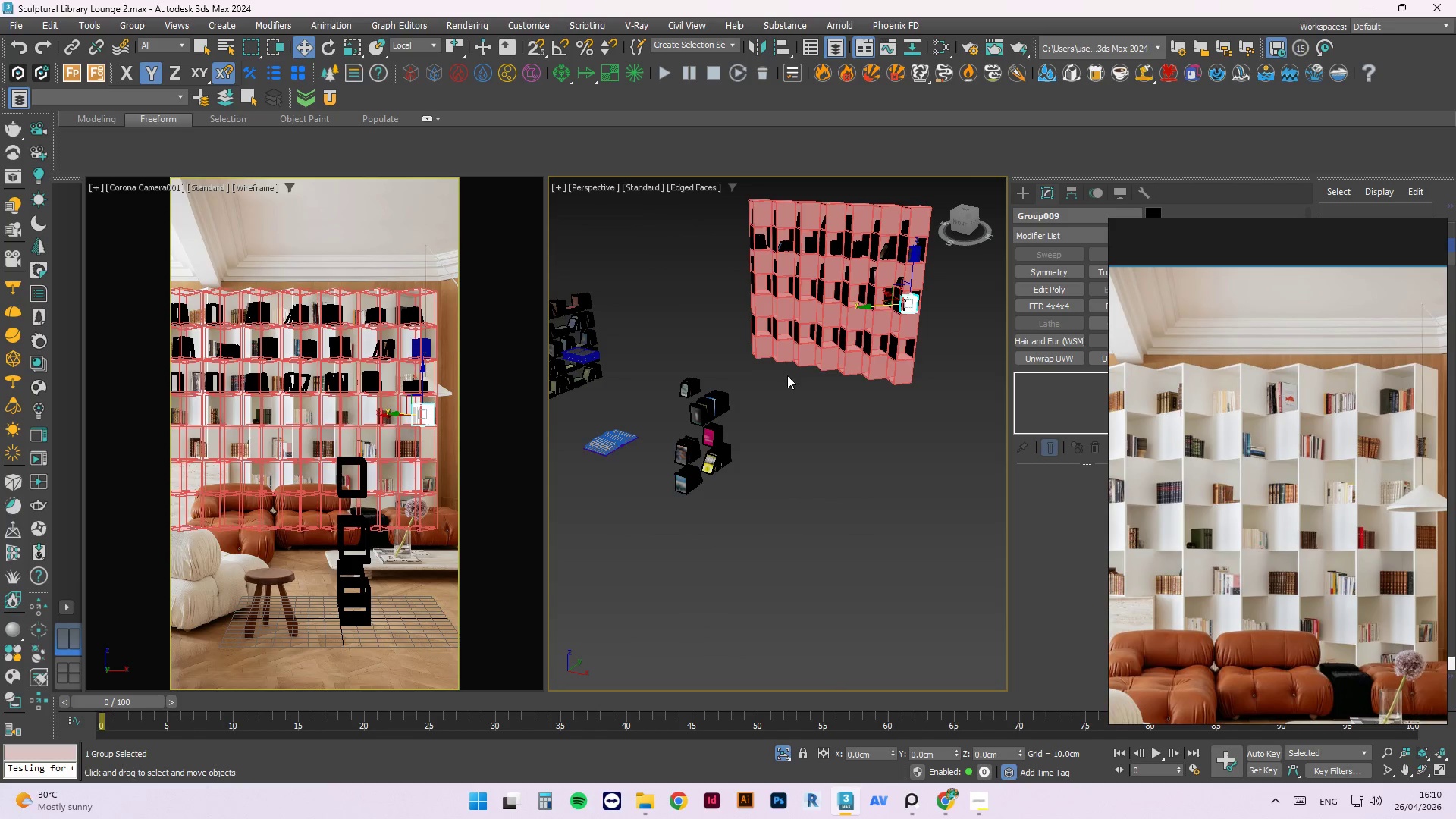 
left_click([772, 475])
 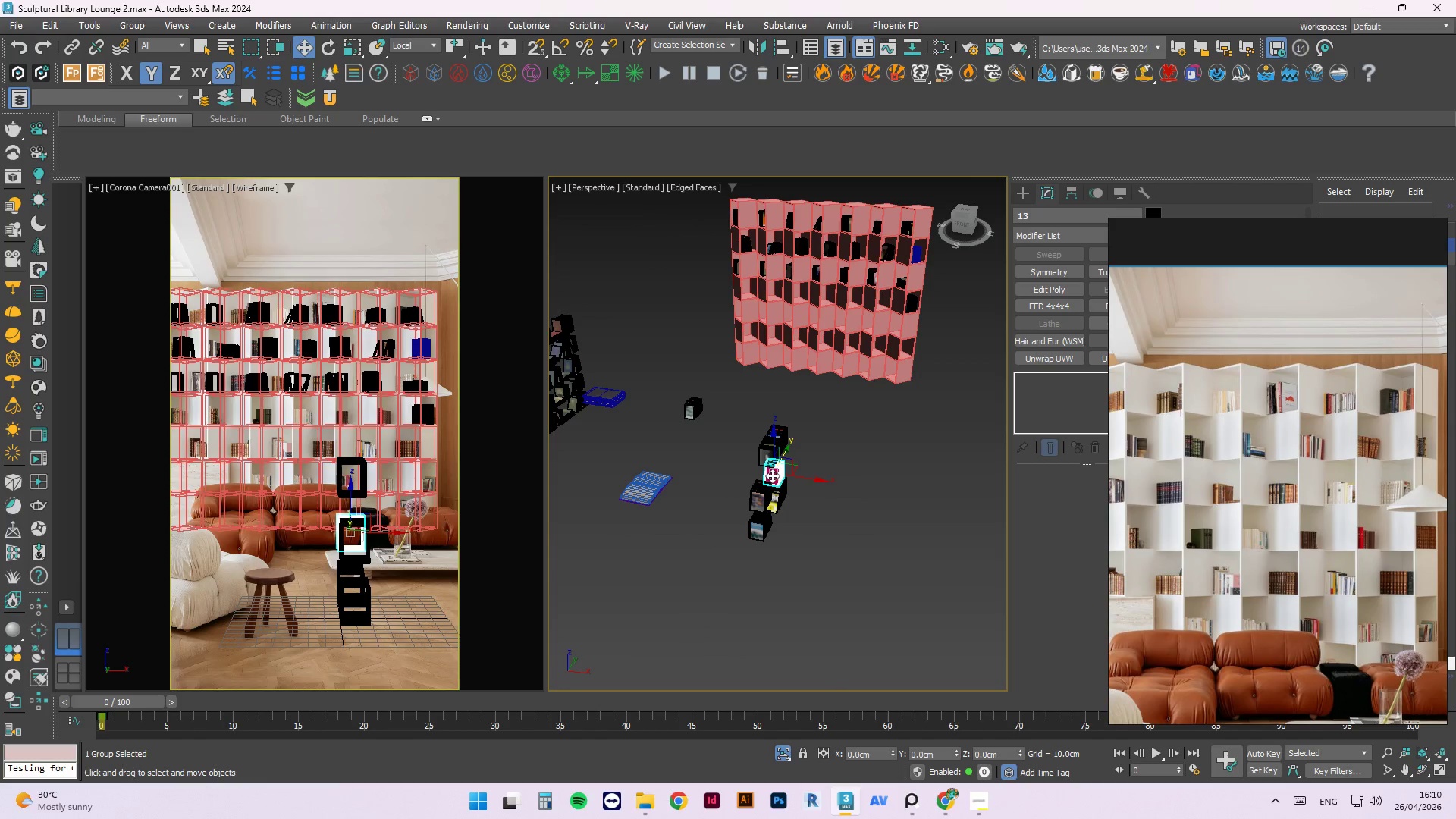 
left_click_drag(start_coordinate=[772, 475], to_coordinate=[841, 406])
 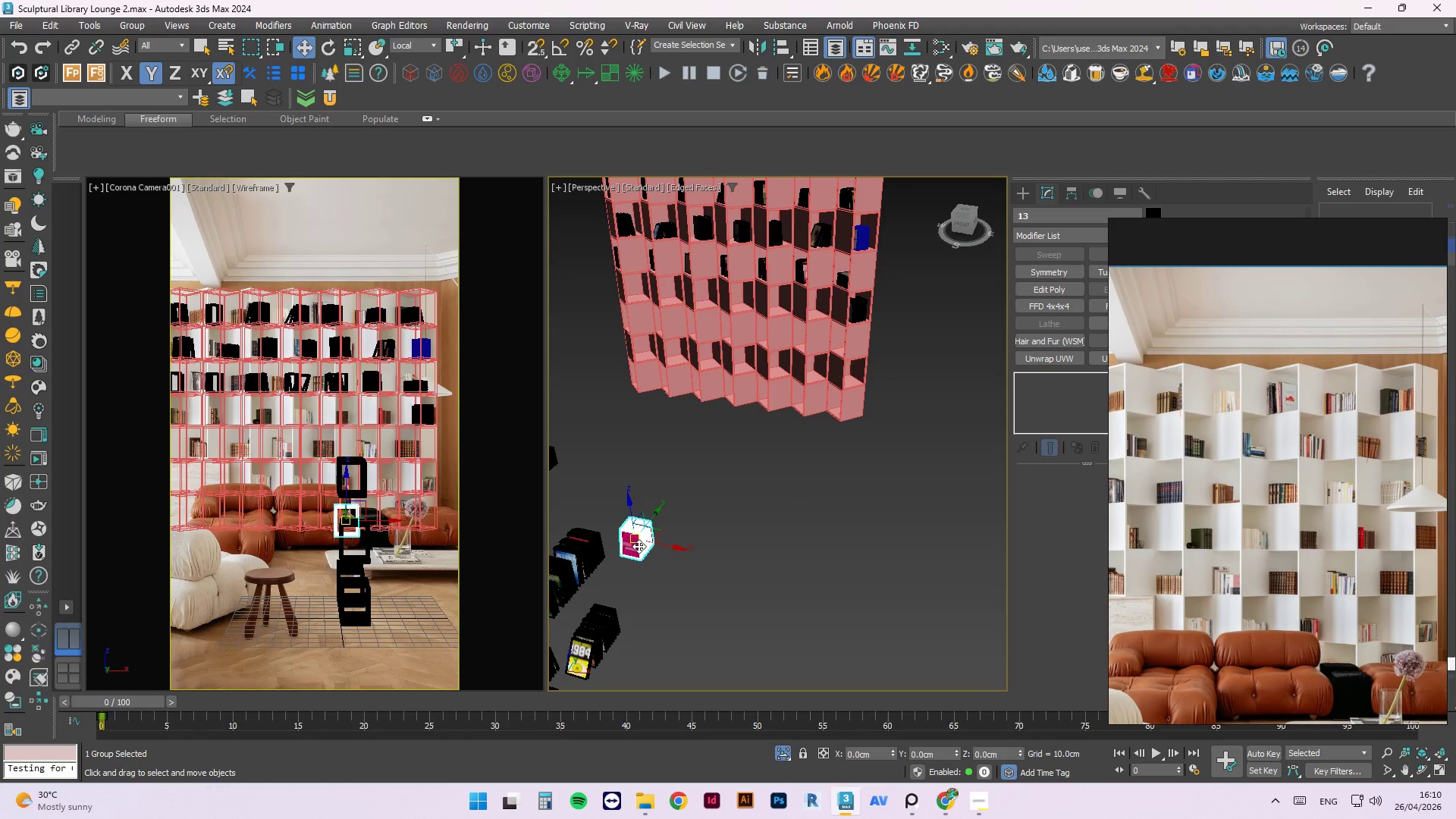 
scroll: coordinate [892, 302], scroll_direction: up, amount: 4.0
 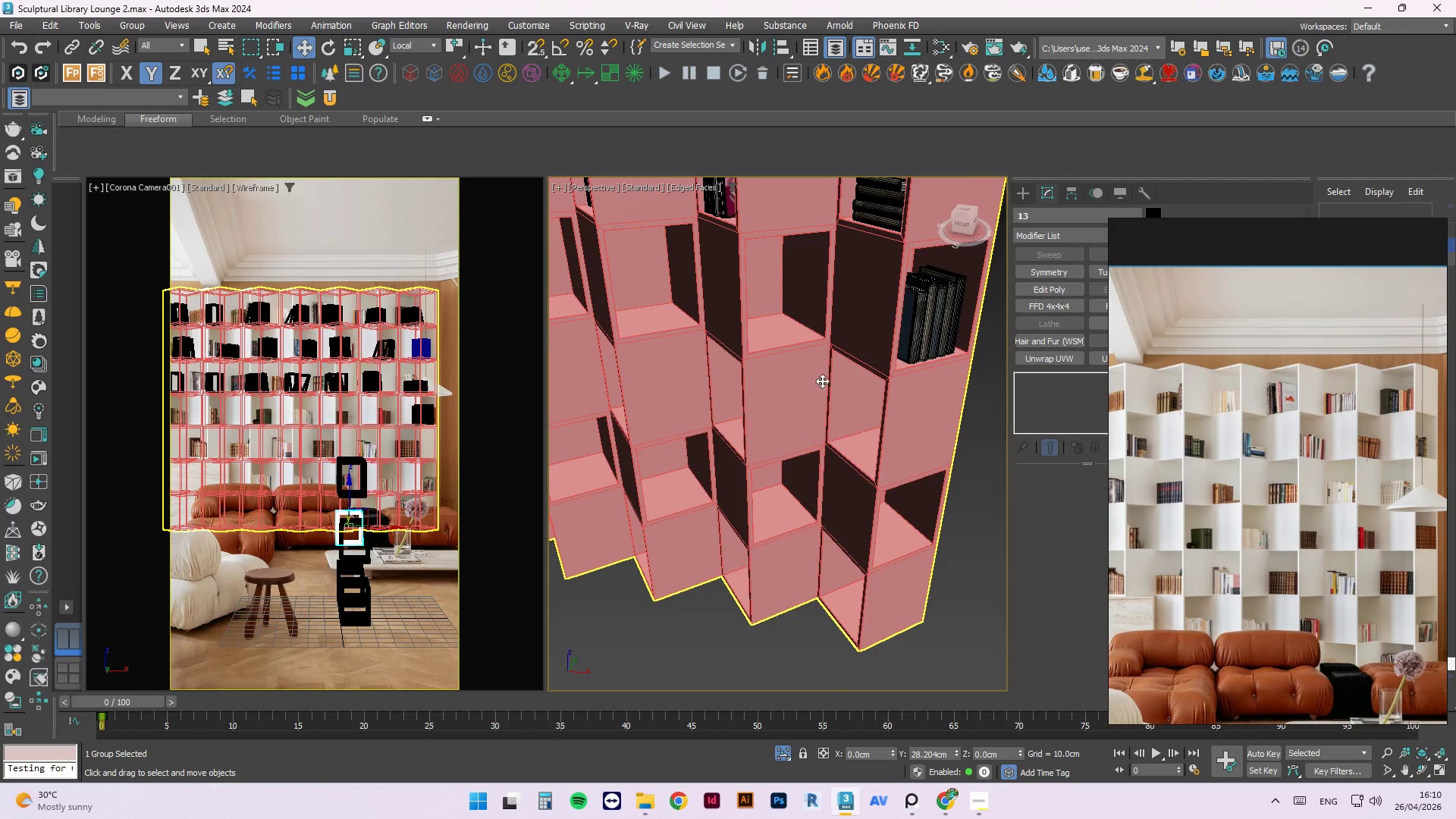 
scroll: coordinate [831, 308], scroll_direction: down, amount: 3.0
 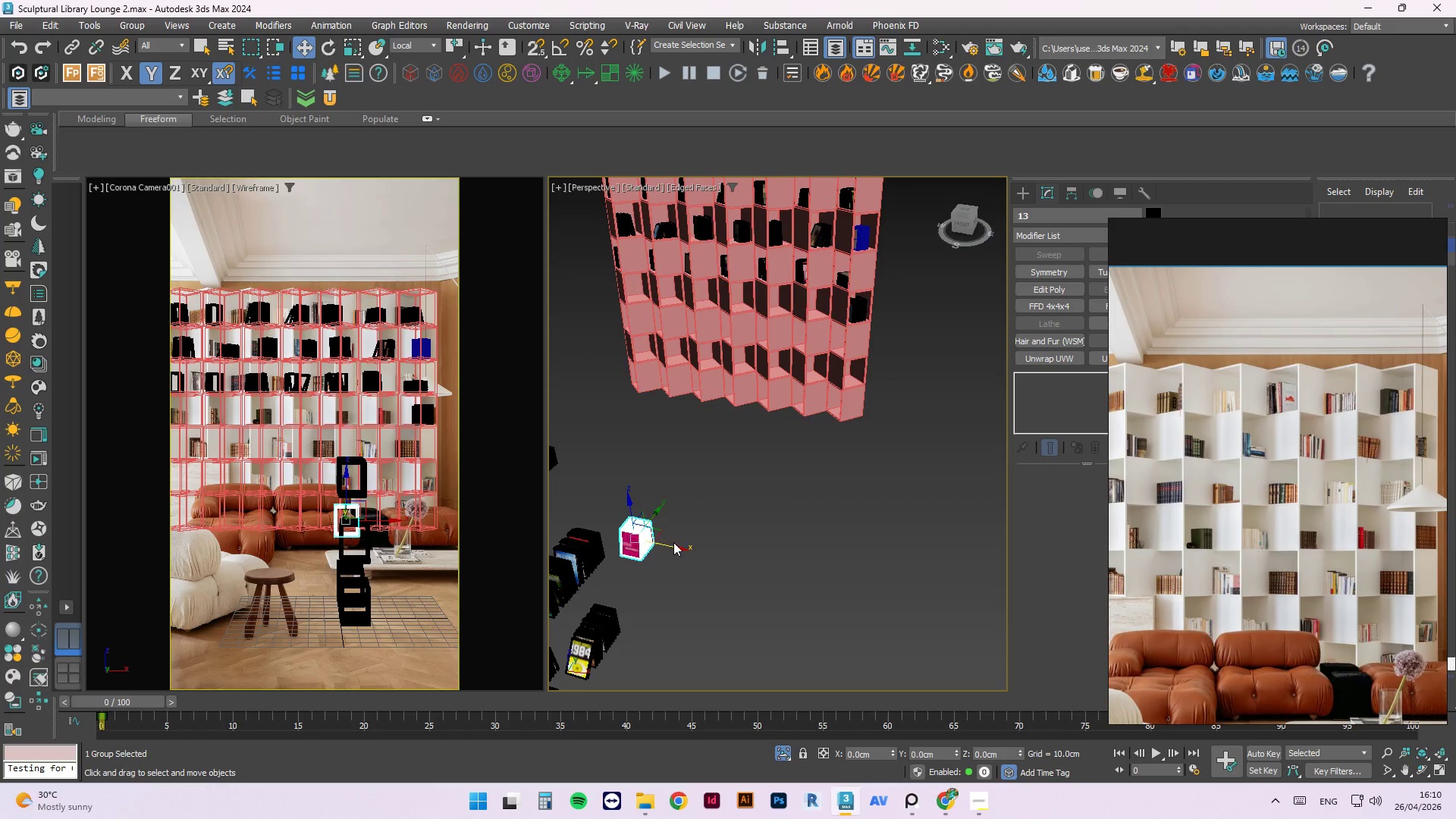 
left_click_drag(start_coordinate=[637, 546], to_coordinate=[814, 315])
 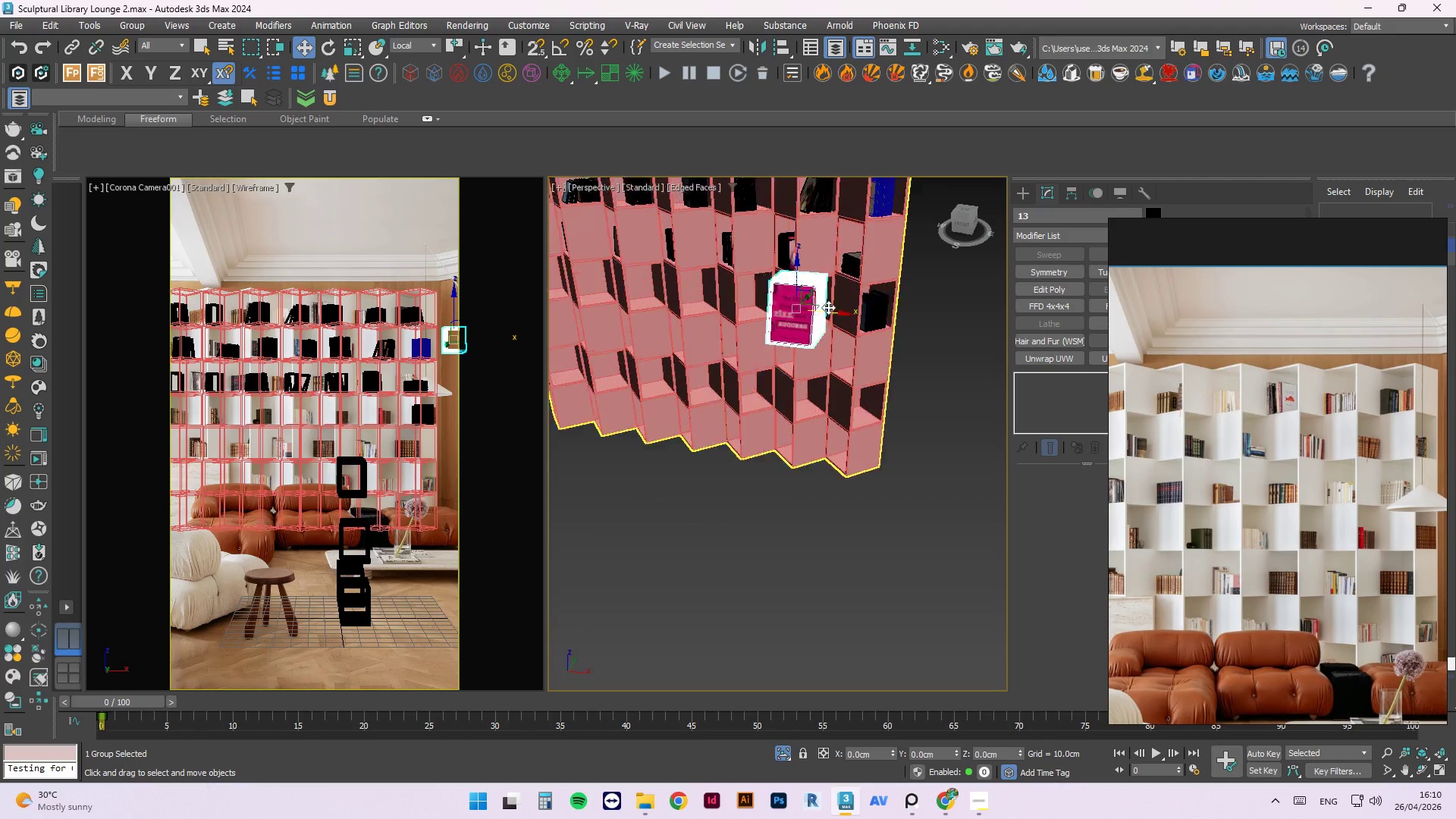 
hold_key(key=AltLeft, duration=0.44)
 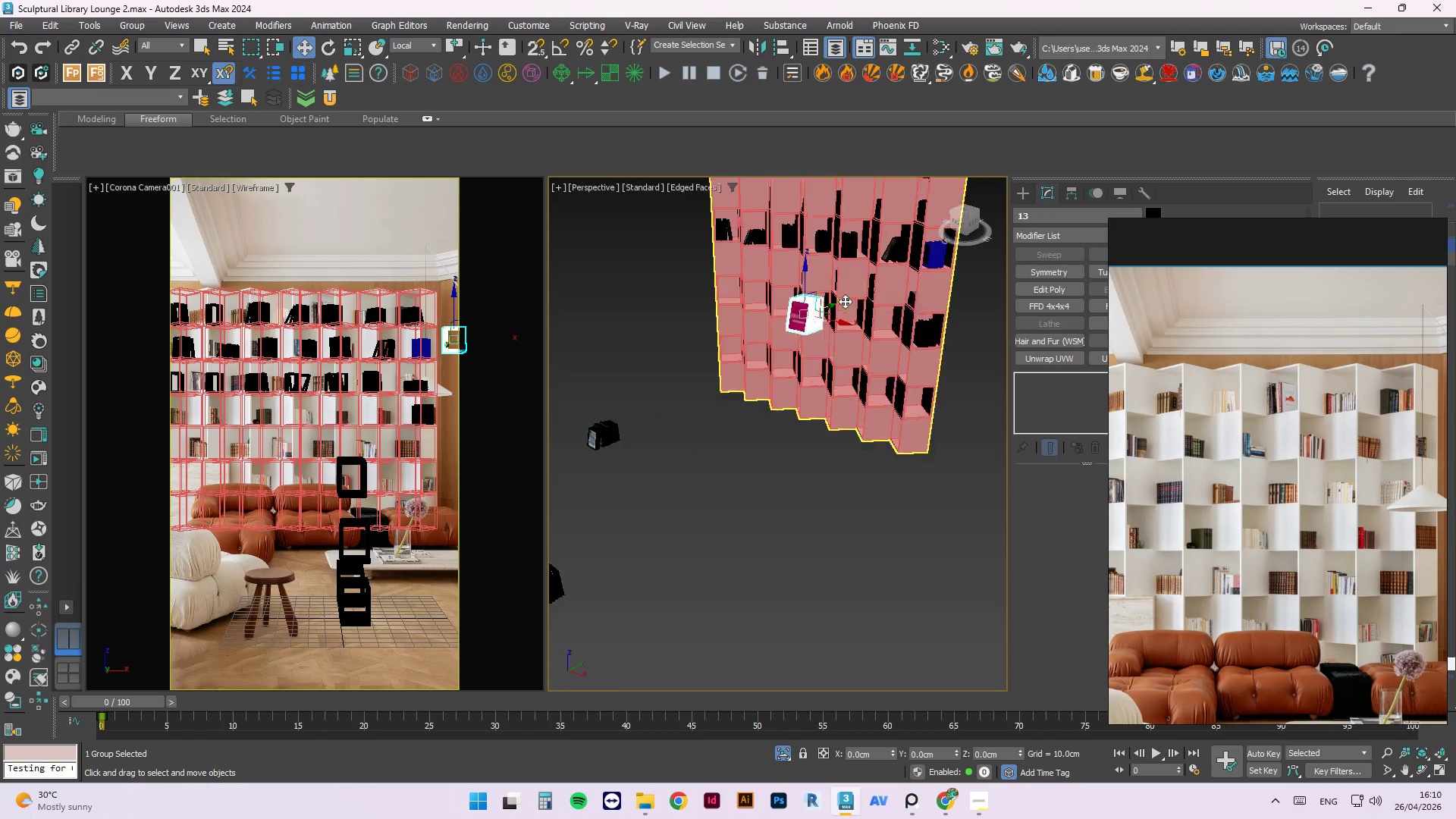 
scroll: coordinate [840, 313], scroll_direction: down, amount: 1.0
 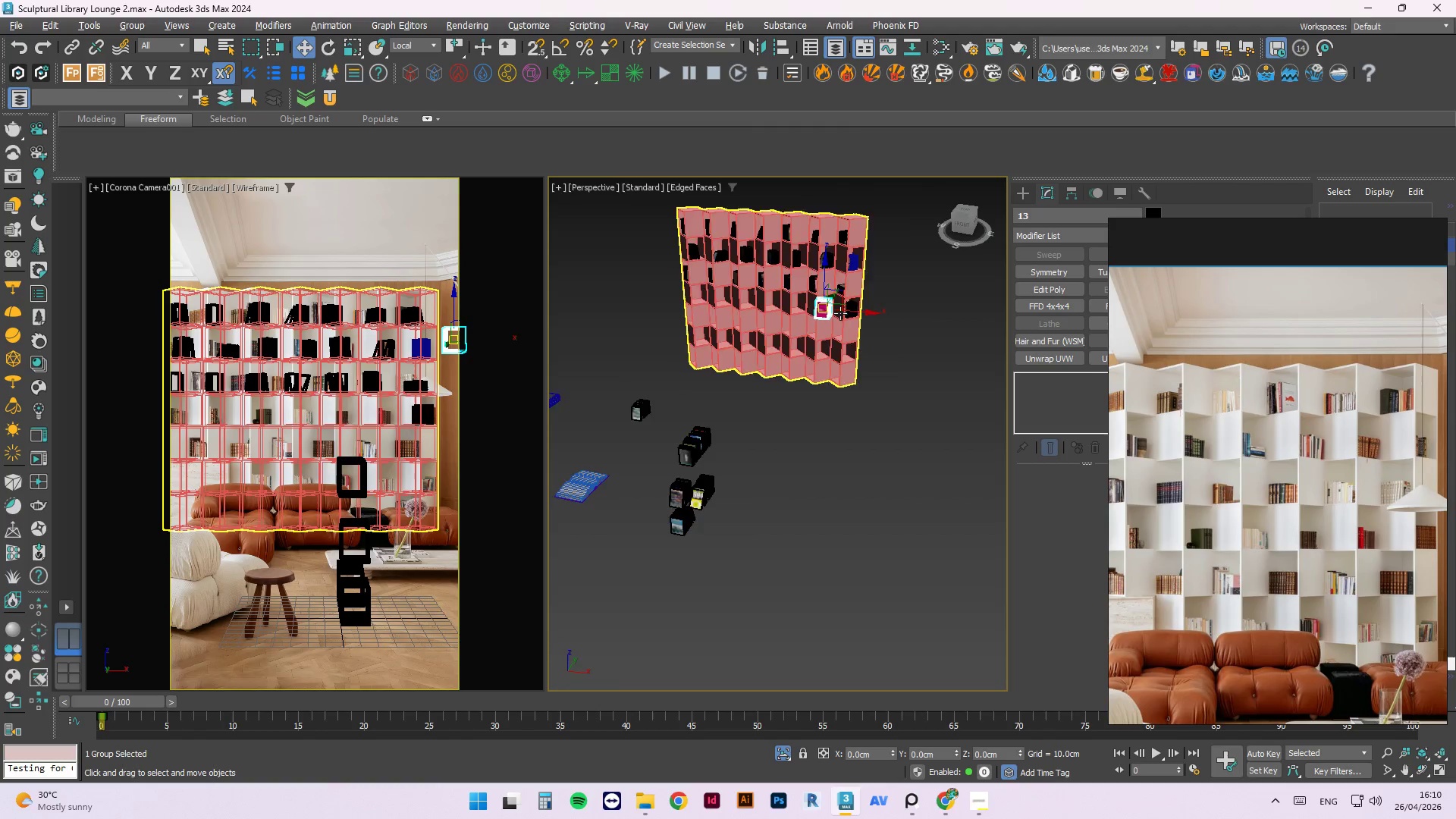 
scroll: coordinate [845, 301], scroll_direction: up, amount: 2.0
 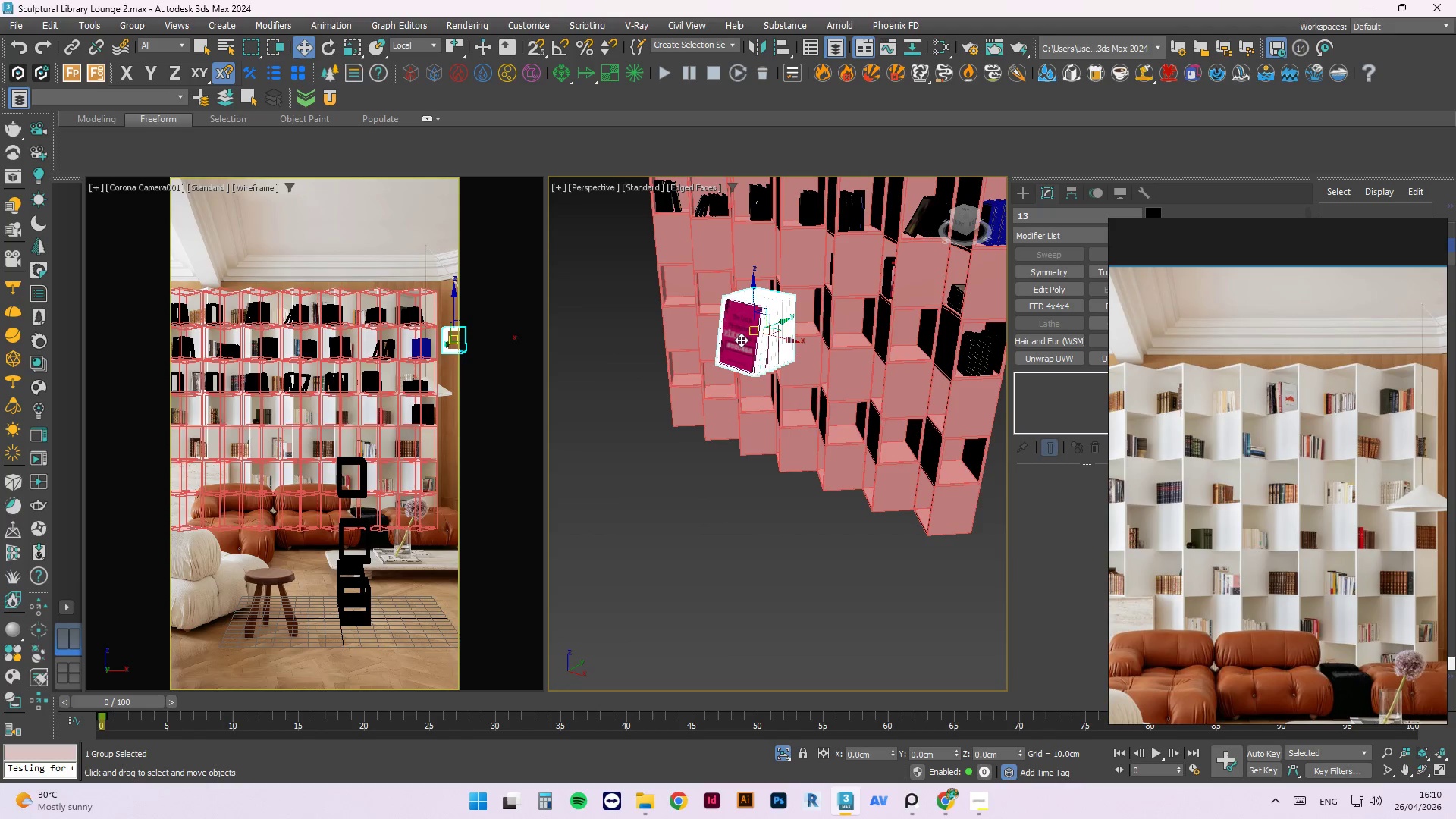 
left_click_drag(start_coordinate=[741, 340], to_coordinate=[785, 560])
 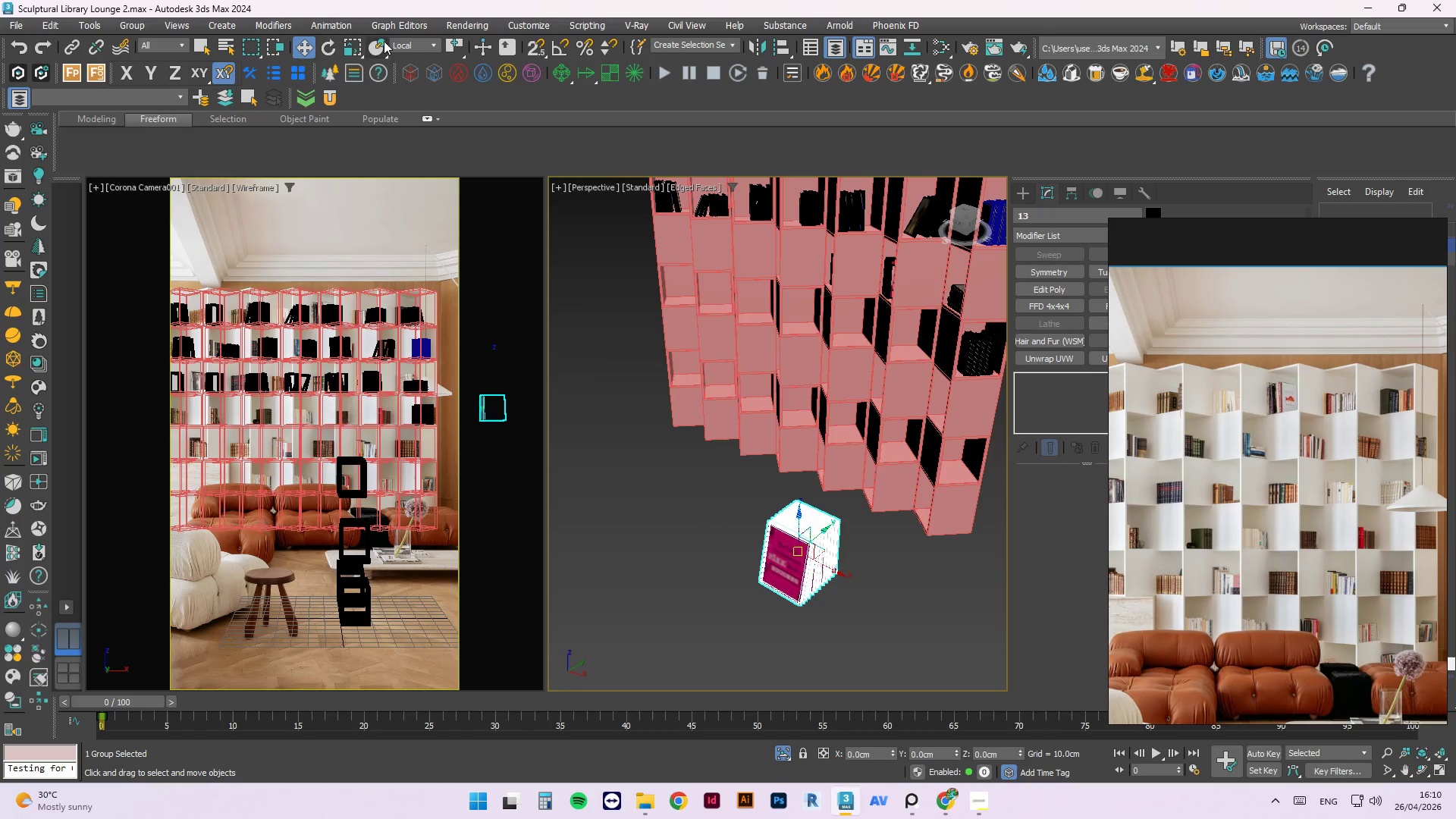 
left_click([372, 43])
 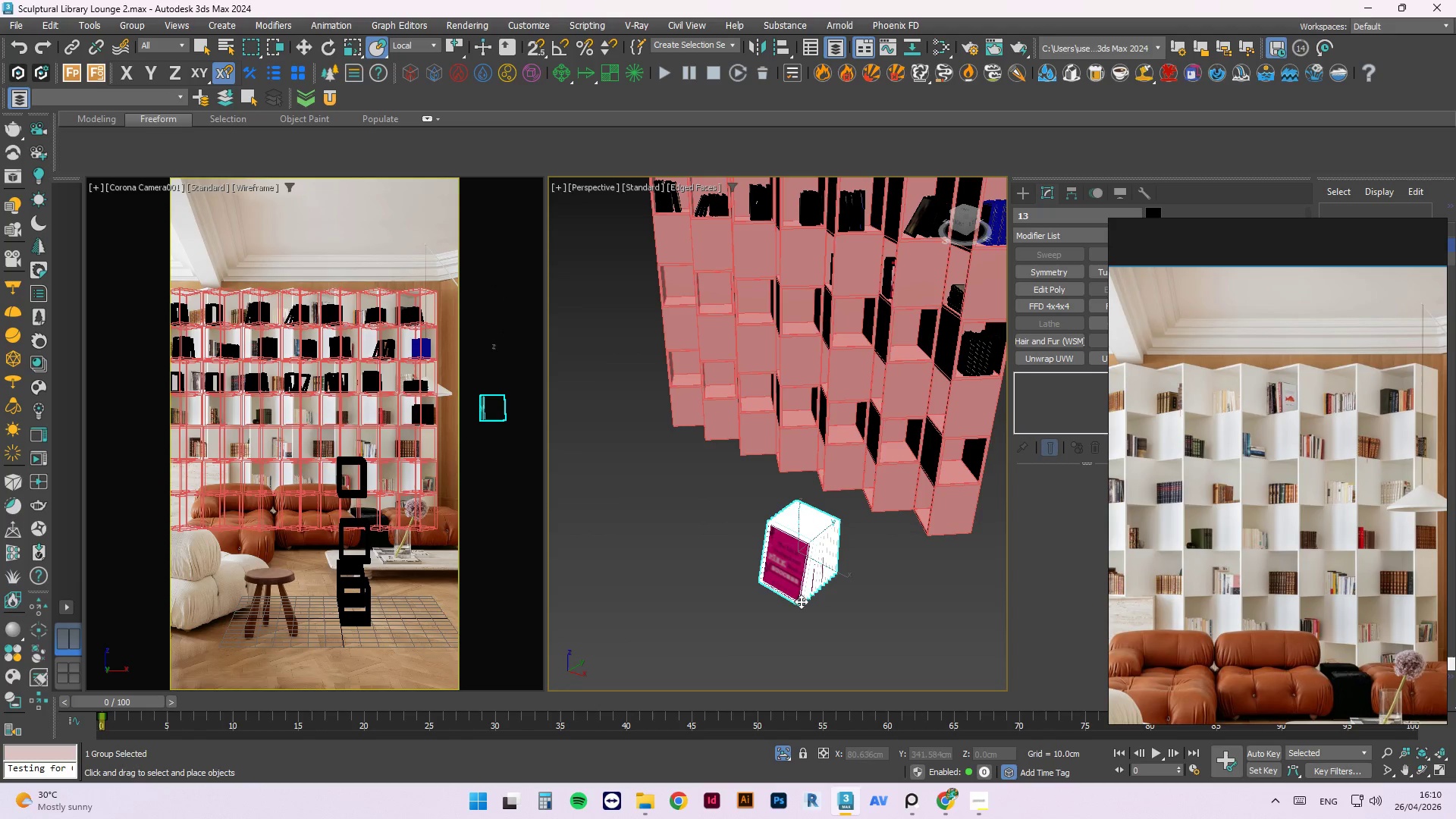 
left_click_drag(start_coordinate=[812, 571], to_coordinate=[905, 355])
 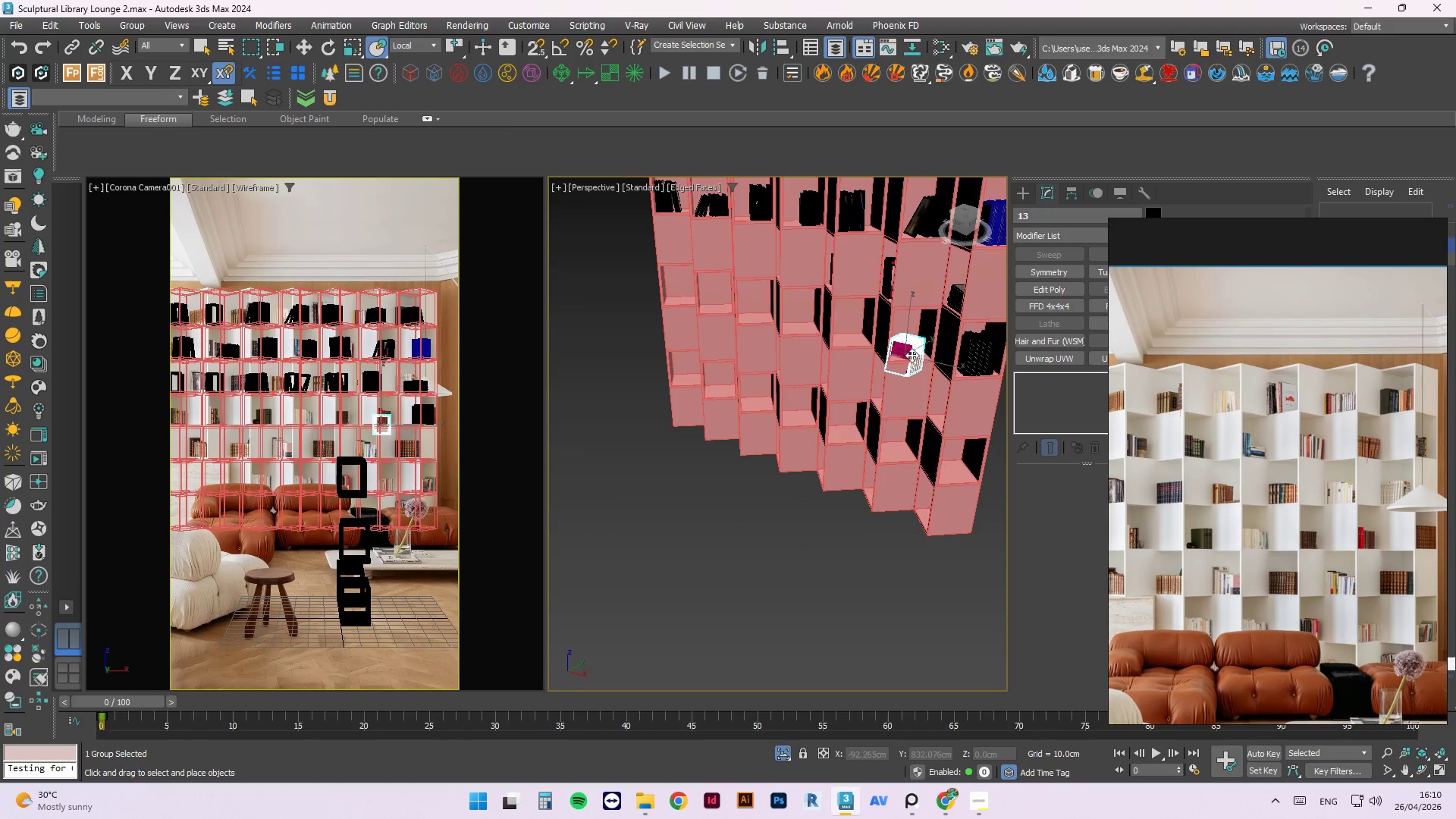 
scroll: coordinate [912, 355], scroll_direction: up, amount: 2.0
 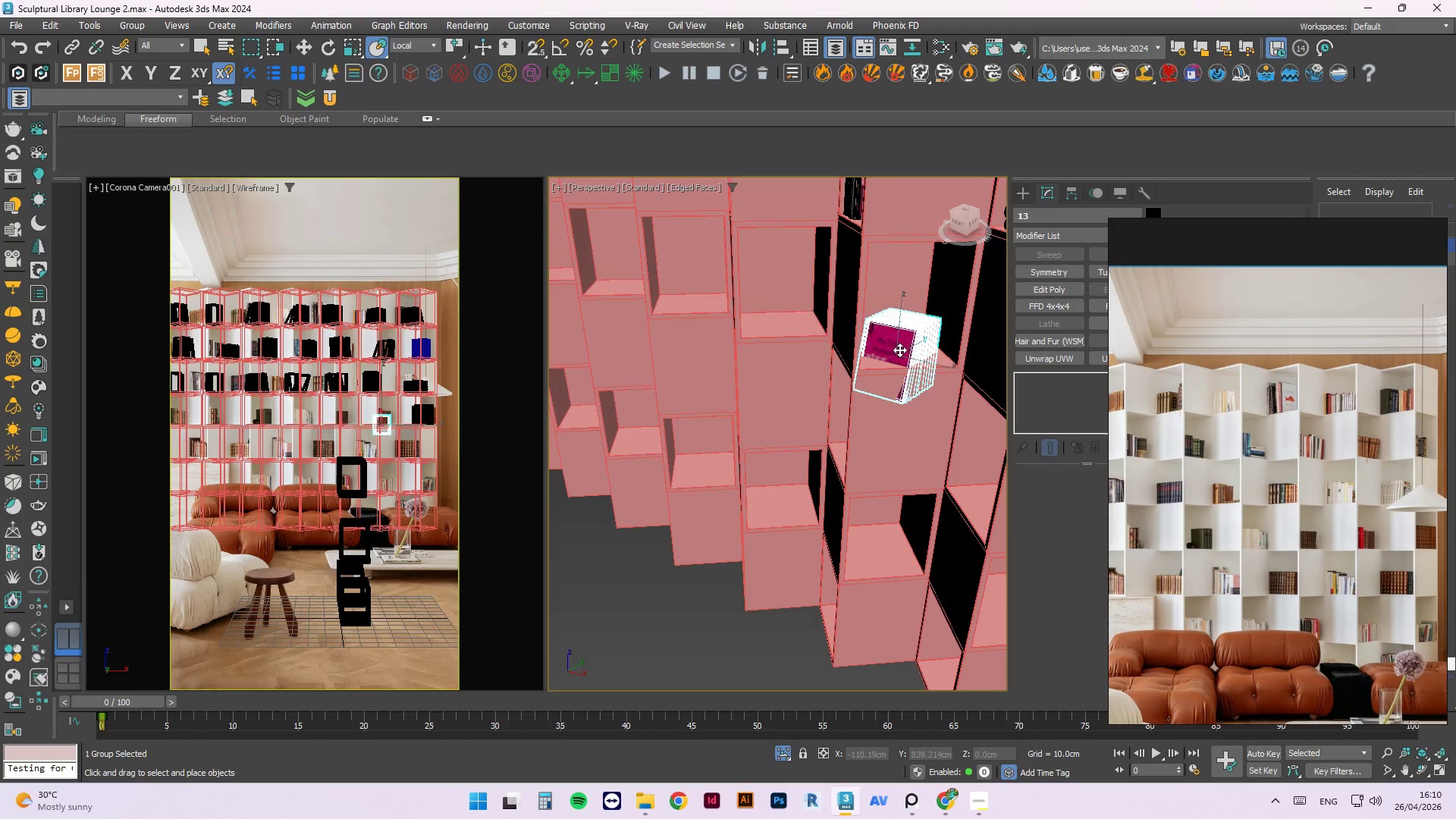 
key(E)
 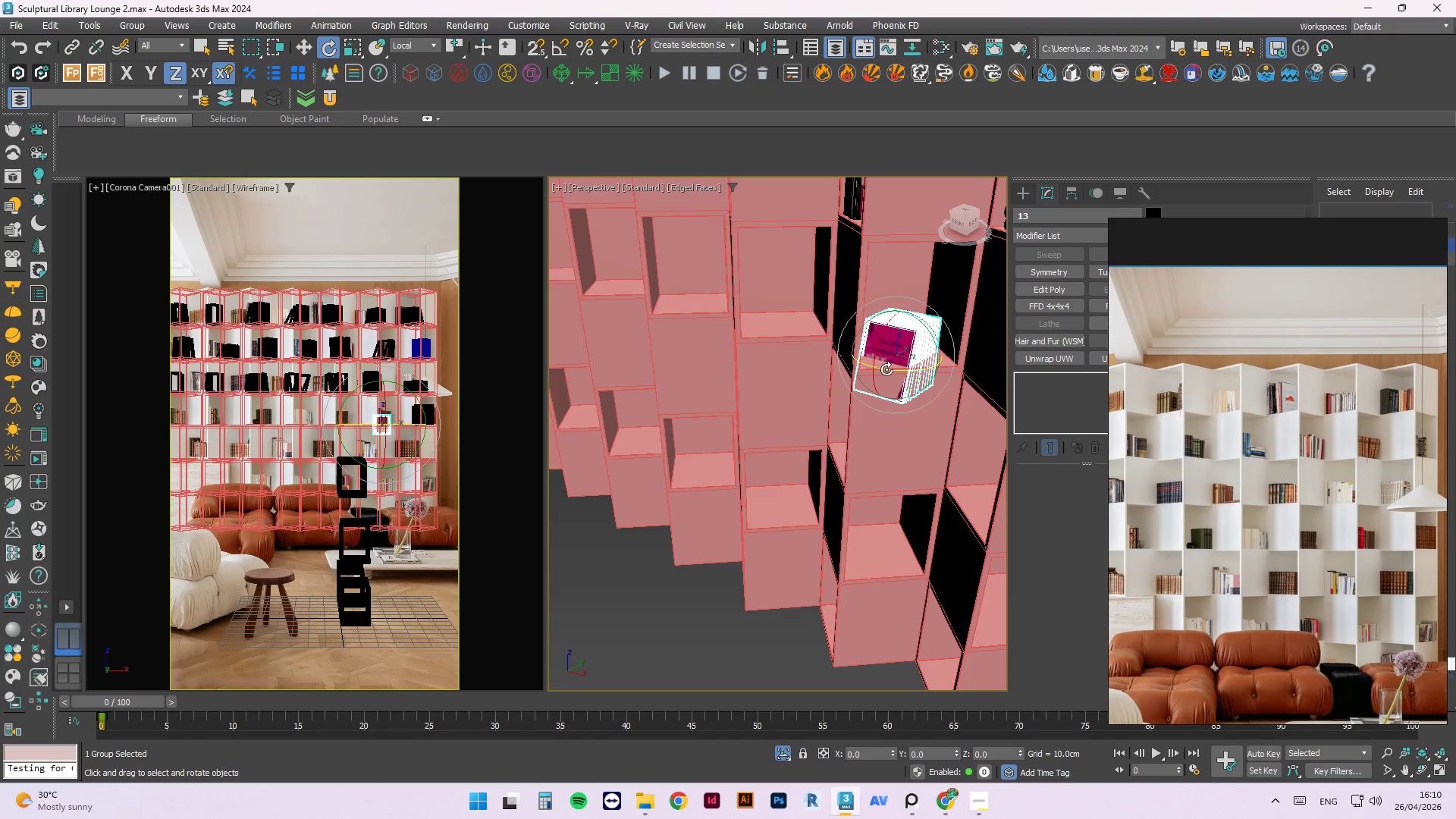 
left_click_drag(start_coordinate=[886, 370], to_coordinate=[1121, 261])
 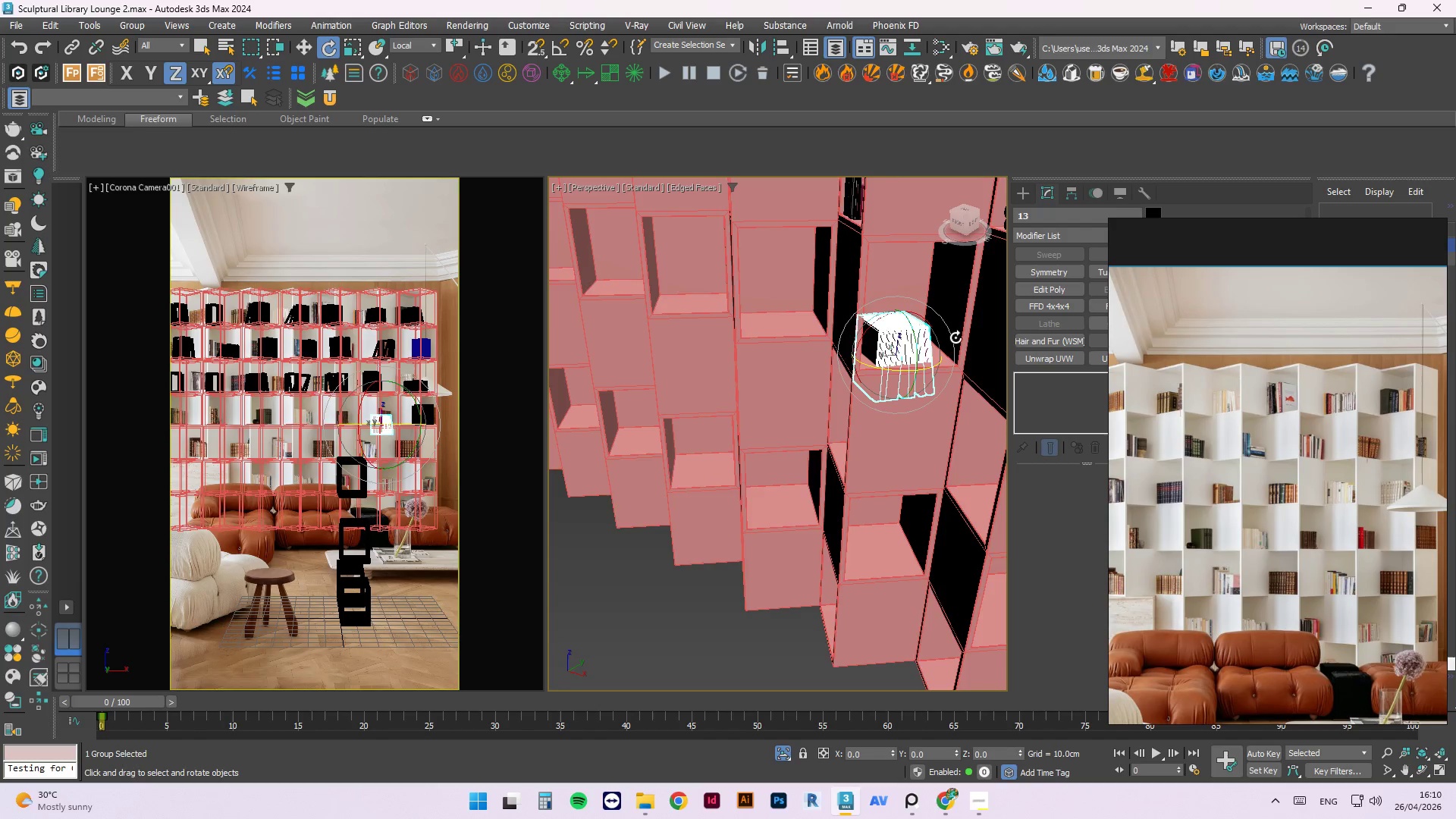 
scroll: coordinate [872, 350], scroll_direction: up, amount: 4.0
 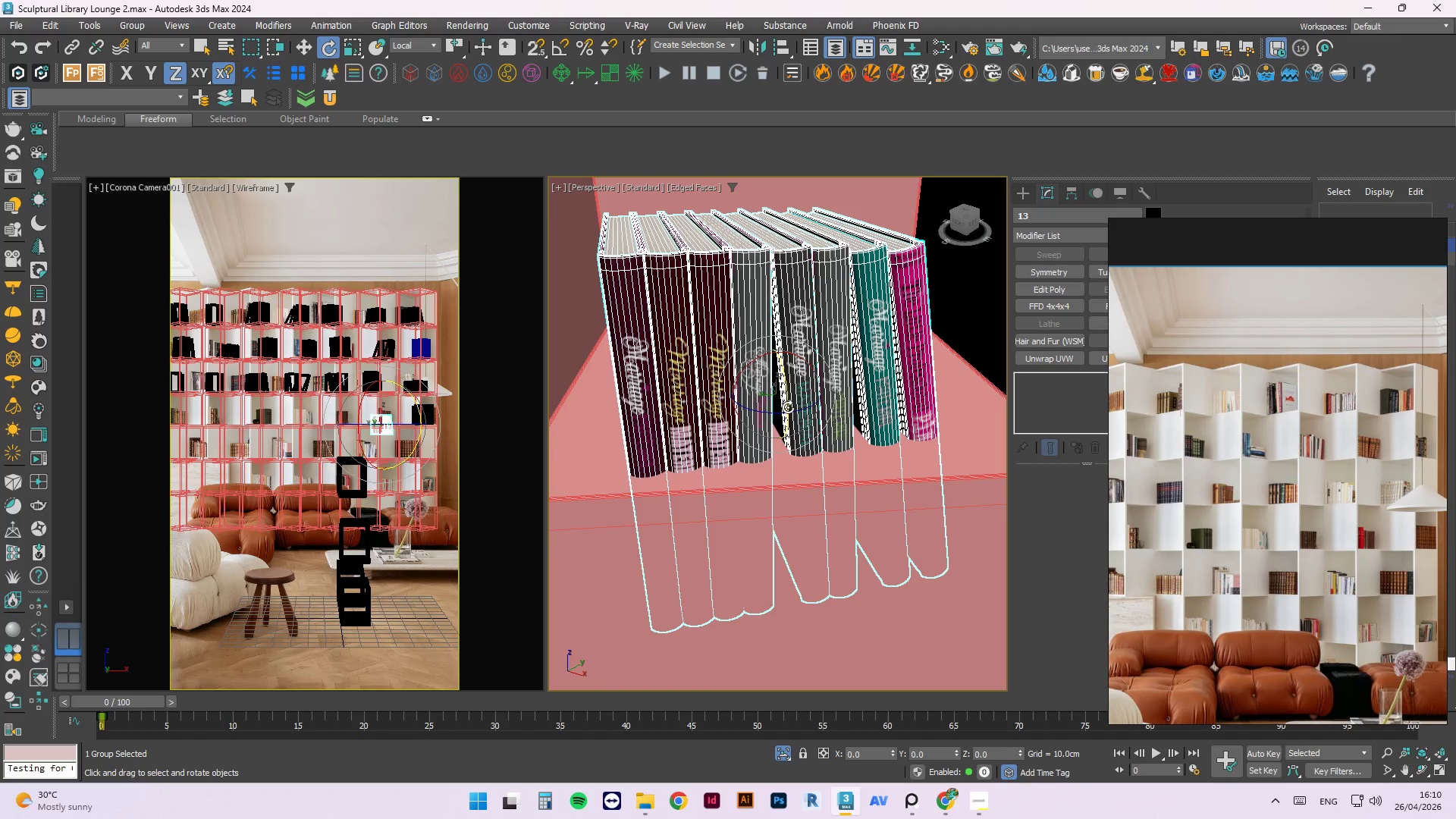 
left_click_drag(start_coordinate=[789, 412], to_coordinate=[774, 413])
 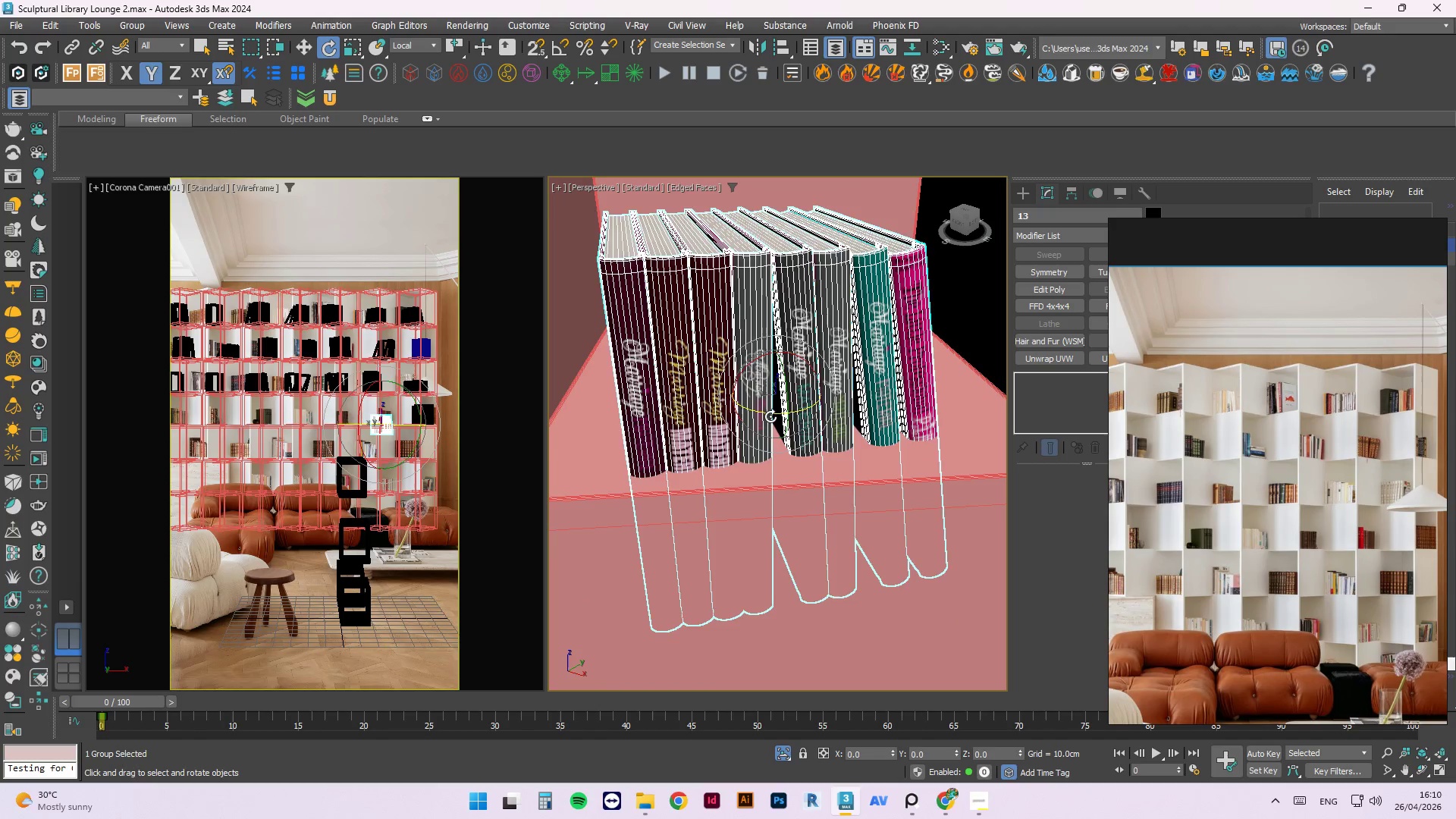 
left_click_drag(start_coordinate=[770, 416], to_coordinate=[772, 403])
 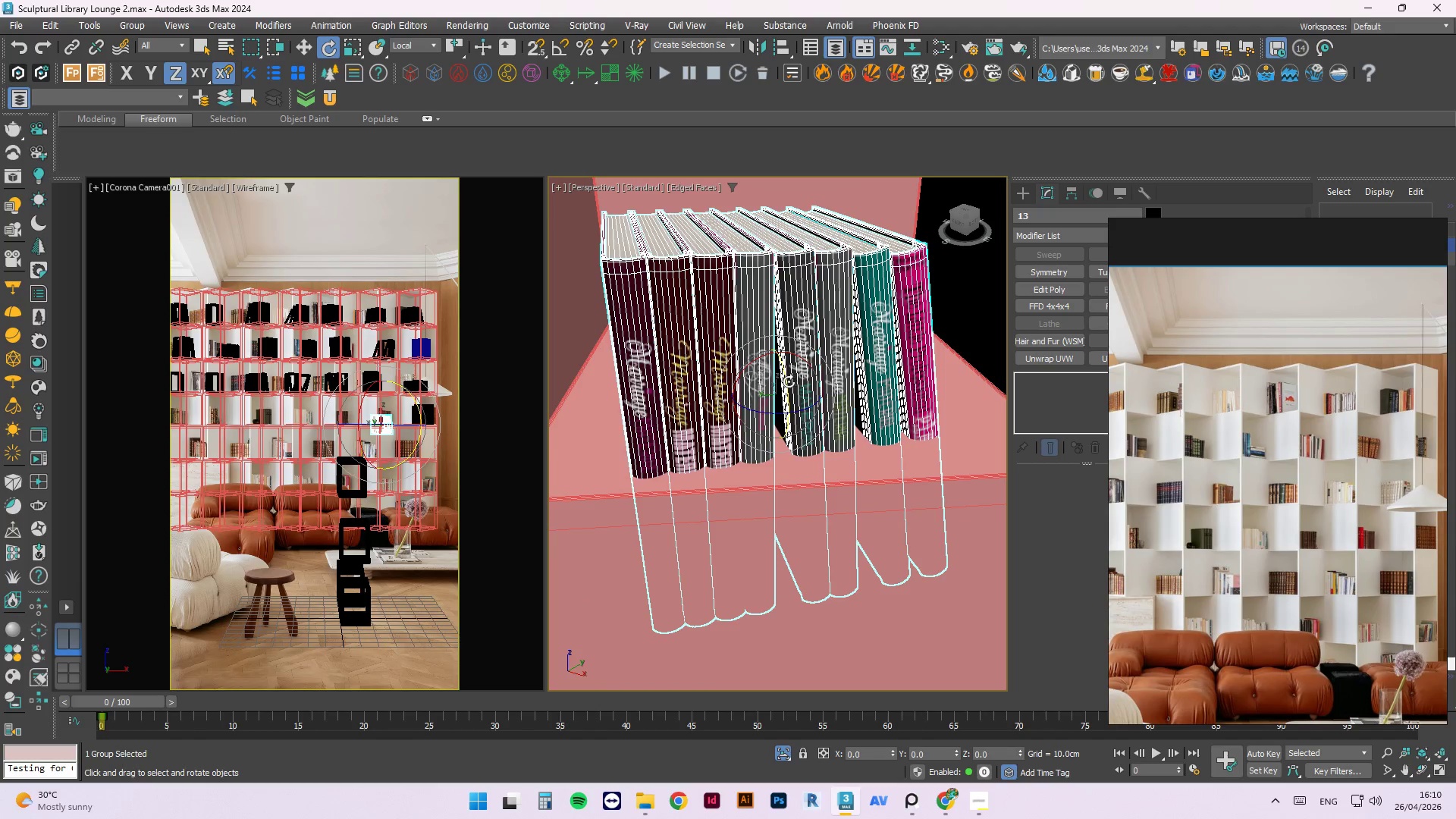 
left_click_drag(start_coordinate=[786, 381], to_coordinate=[786, 377])
 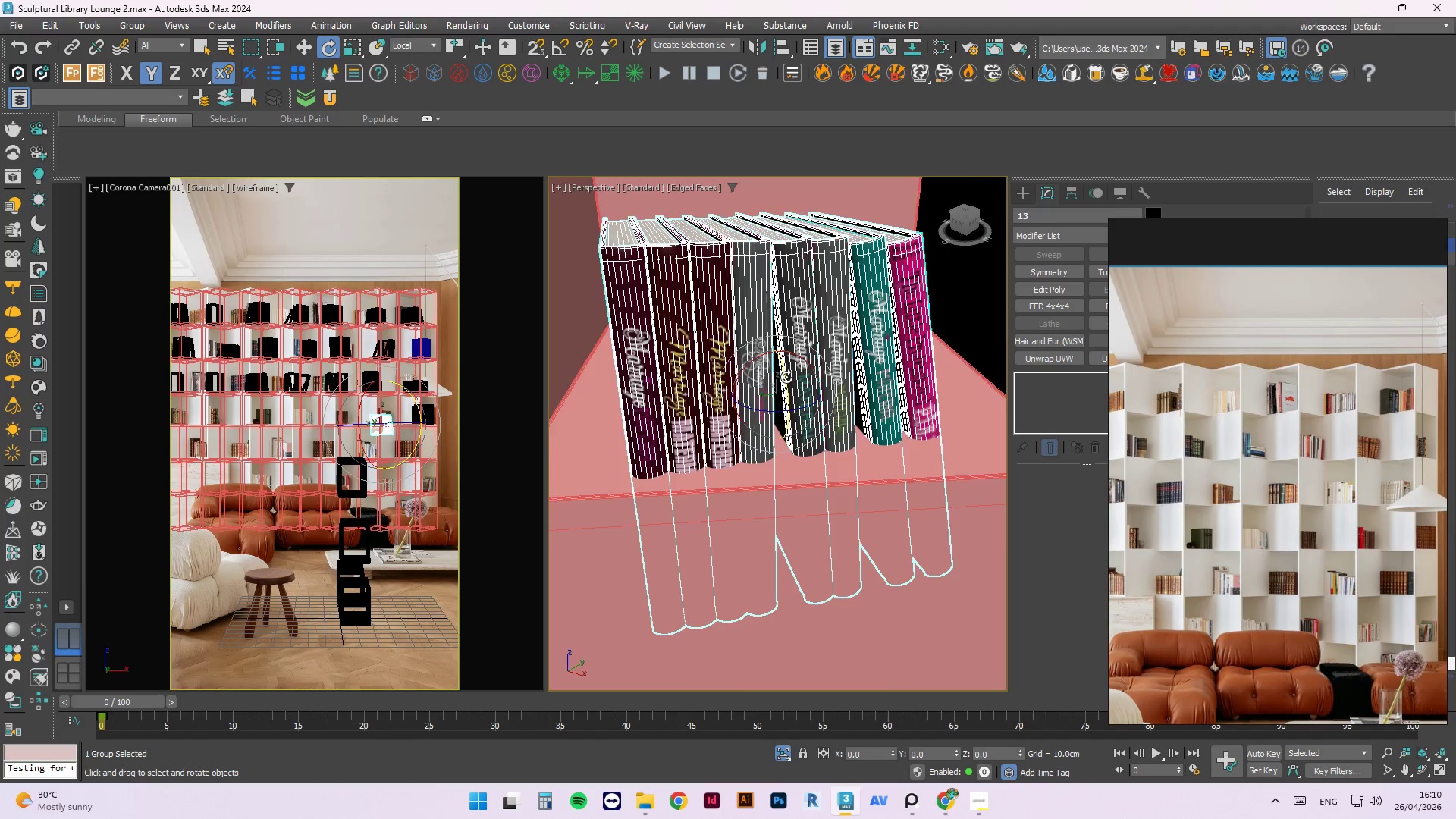 
scroll: coordinate [786, 377], scroll_direction: down, amount: 3.0
 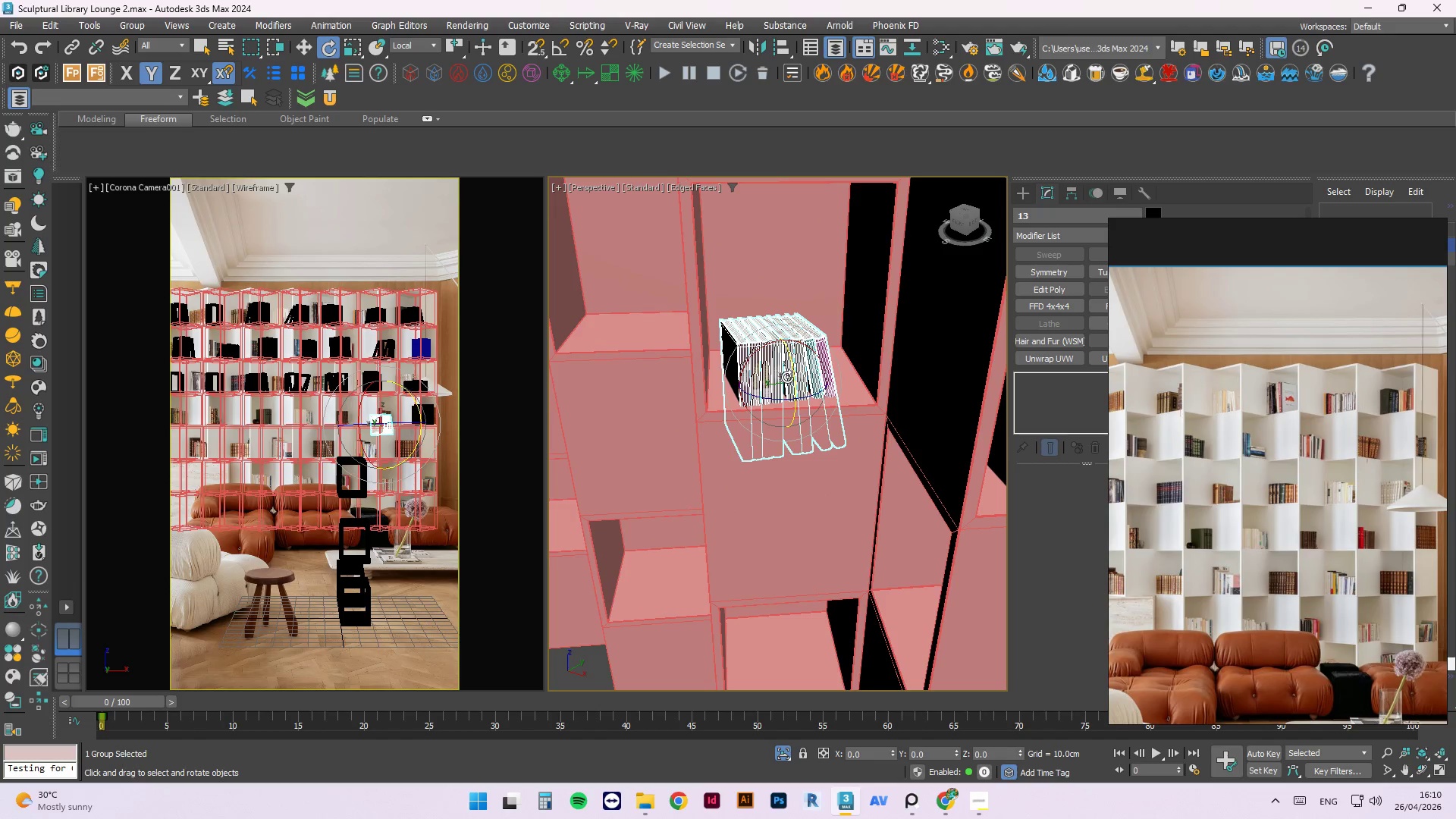 
key(W)
 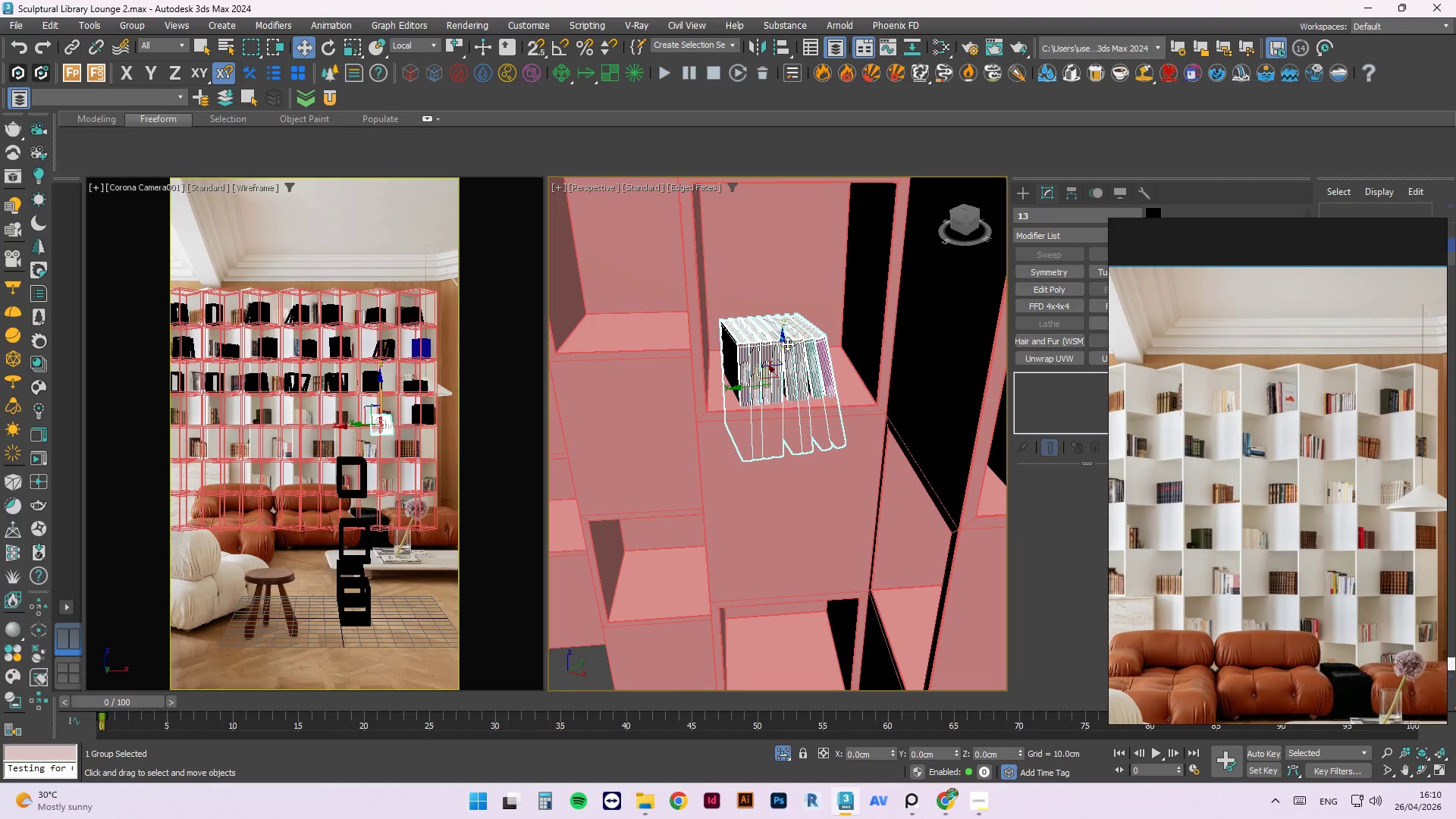 
left_click_drag(start_coordinate=[783, 344], to_coordinate=[789, 296])
 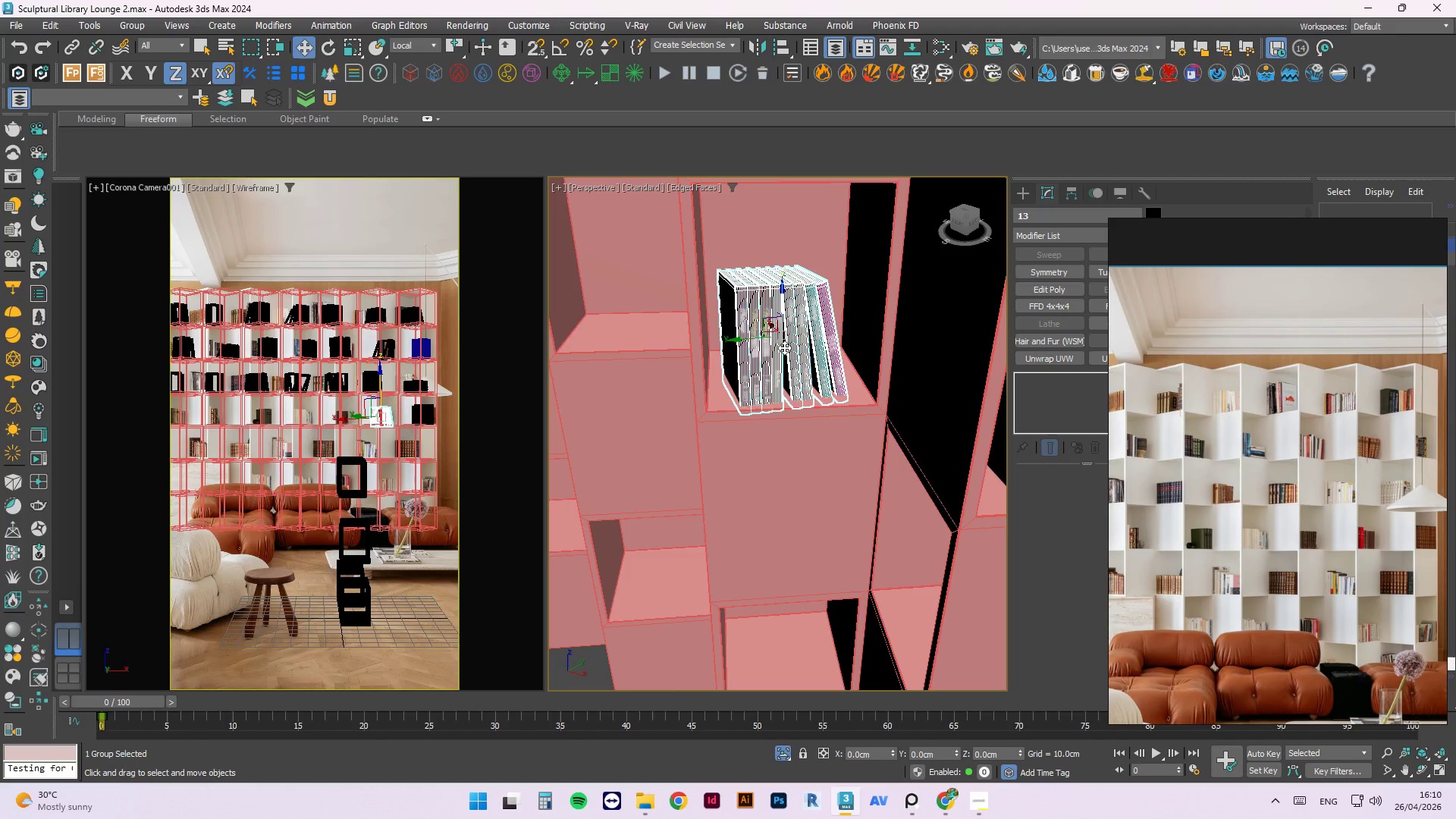 
key(E)
 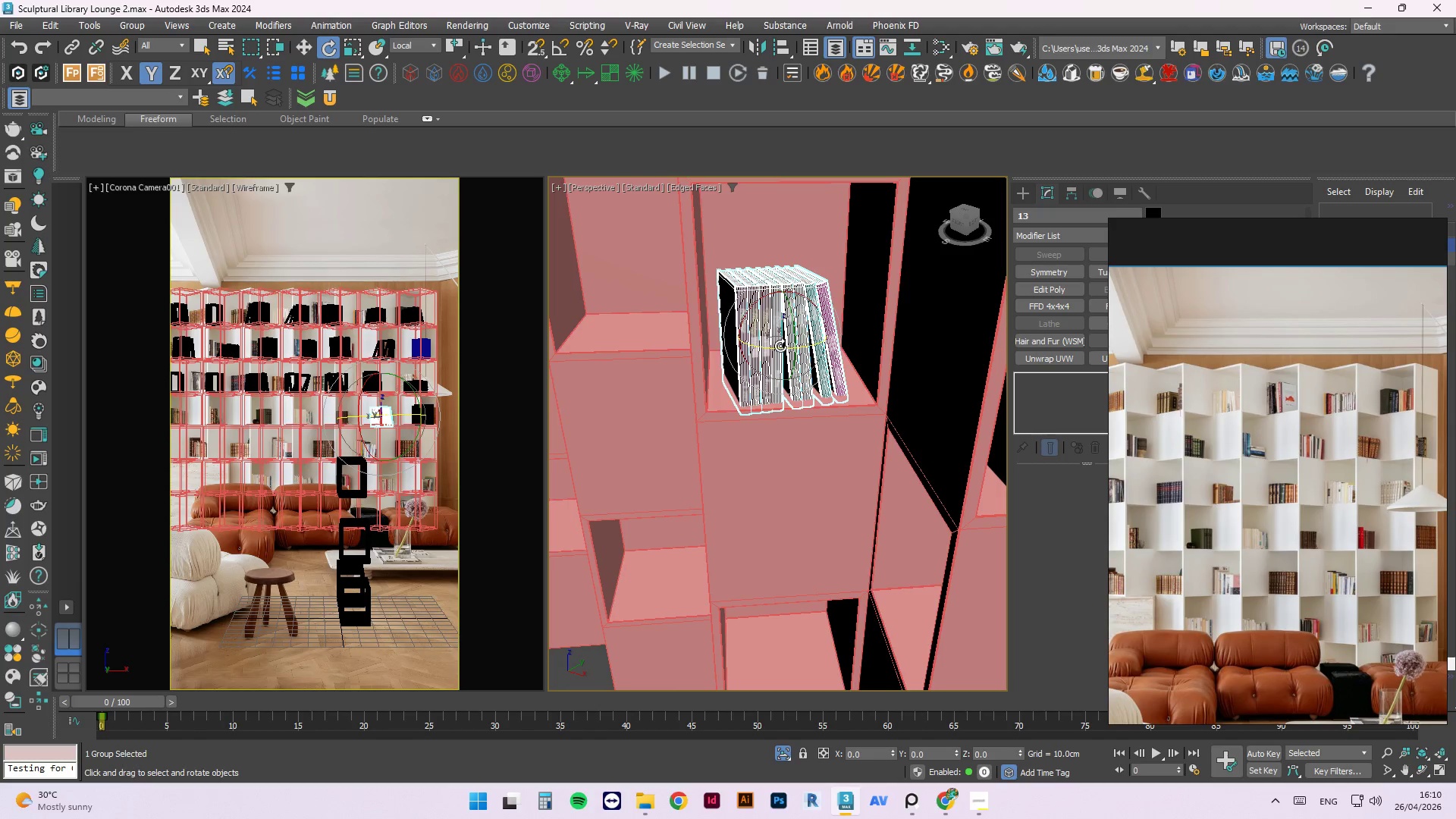 
left_click_drag(start_coordinate=[780, 346], to_coordinate=[769, 346])
 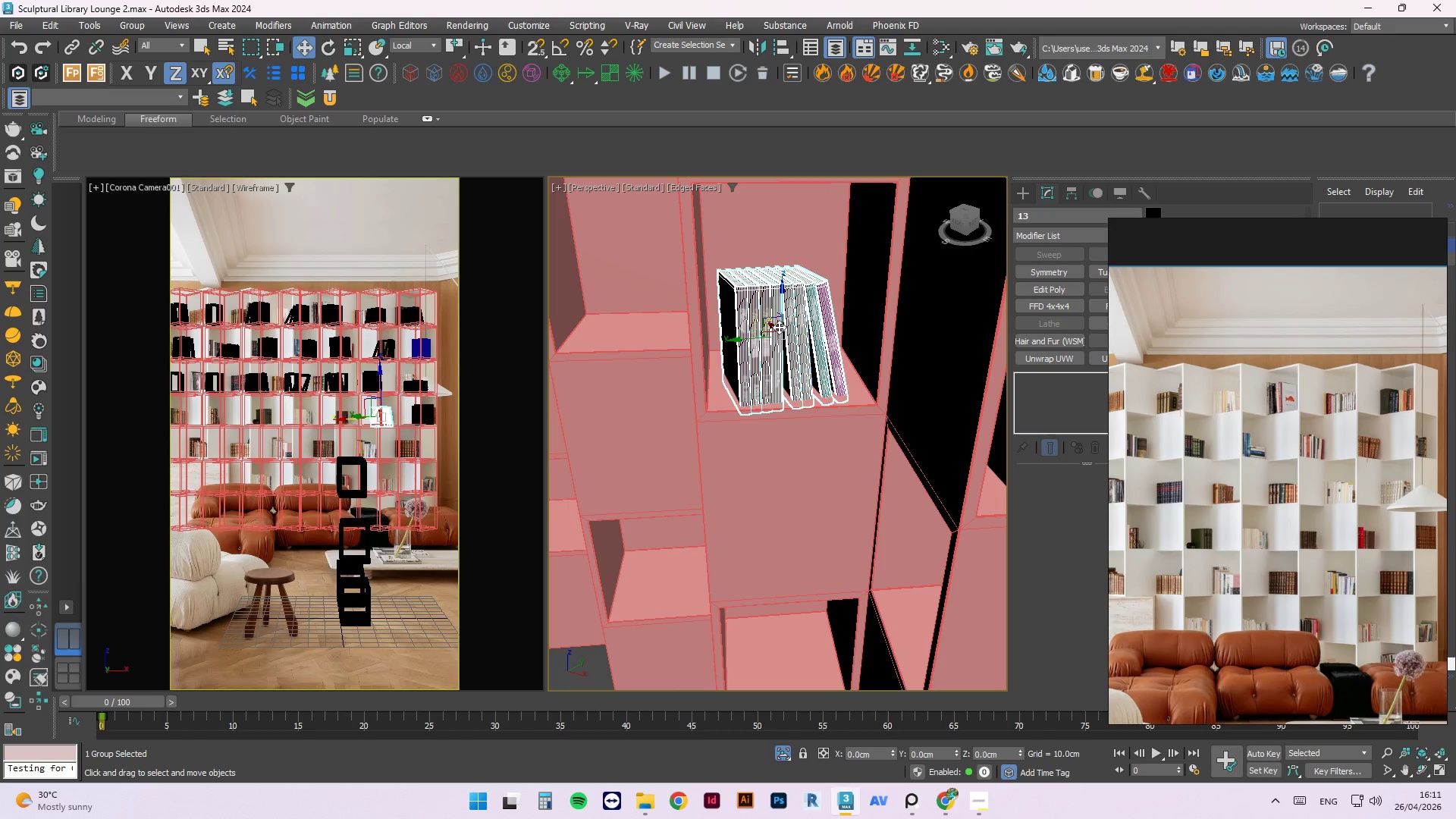 
key(W)
 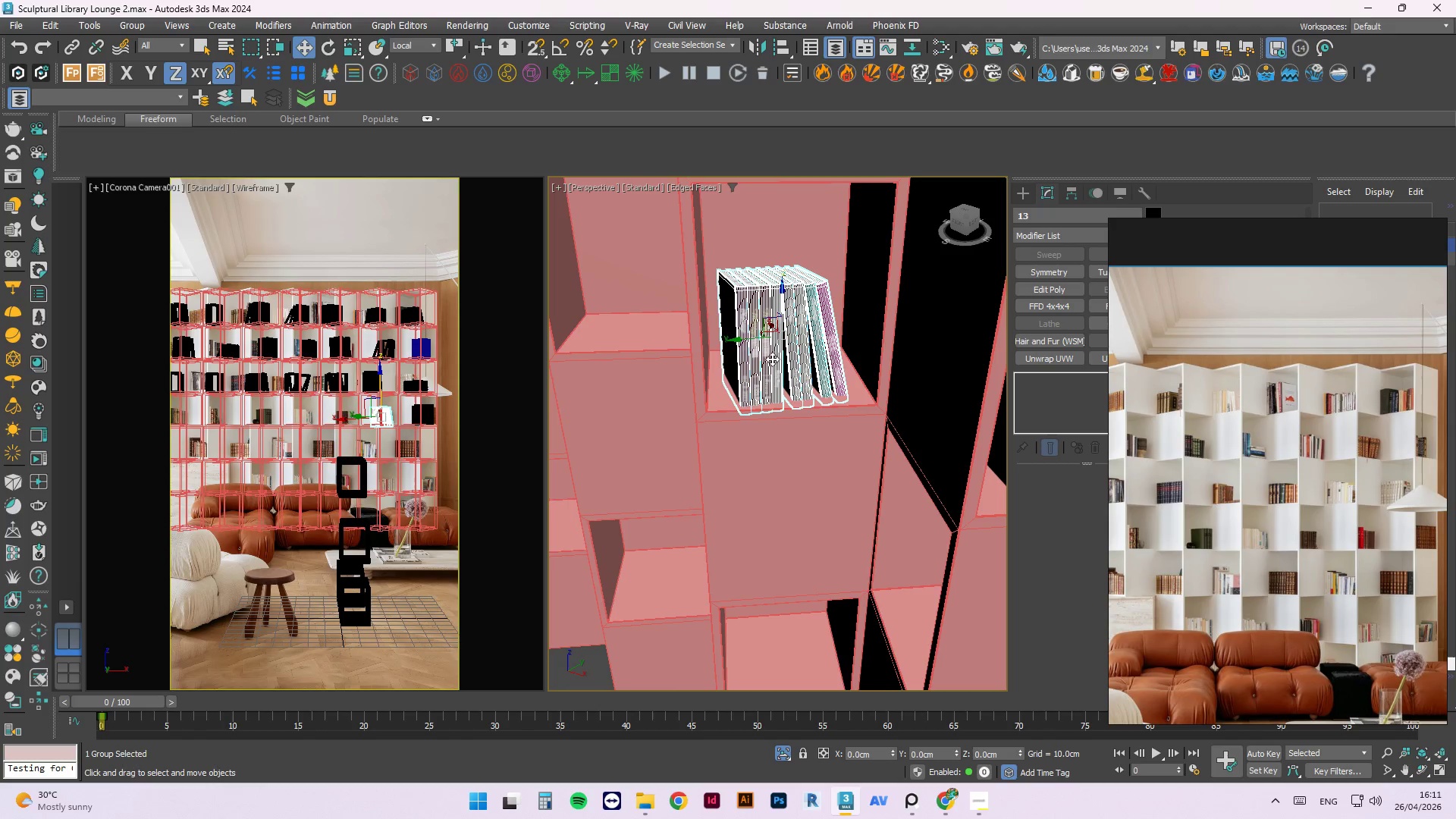 
key(E)
 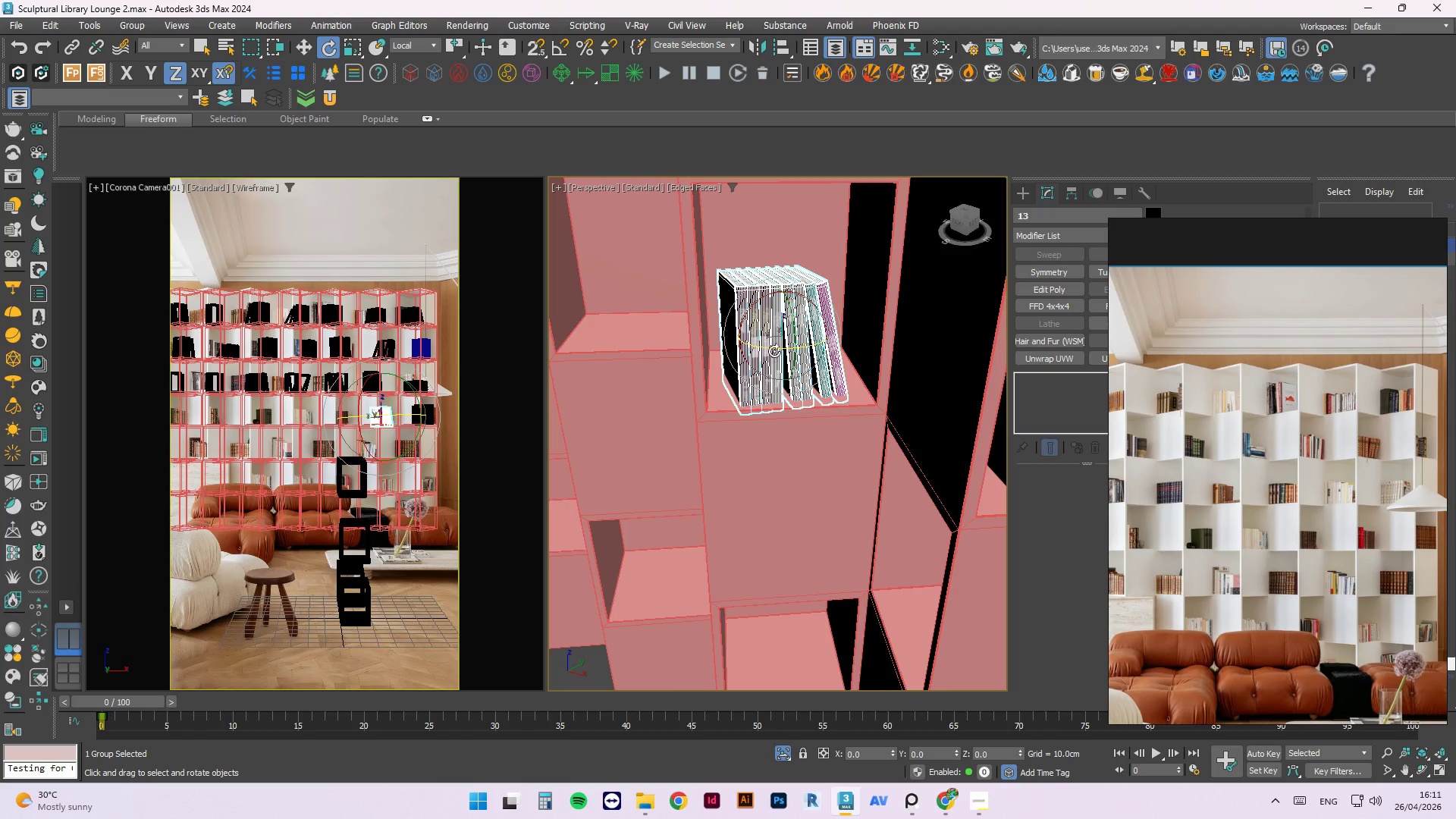 
left_click_drag(start_coordinate=[774, 349], to_coordinate=[759, 348])
 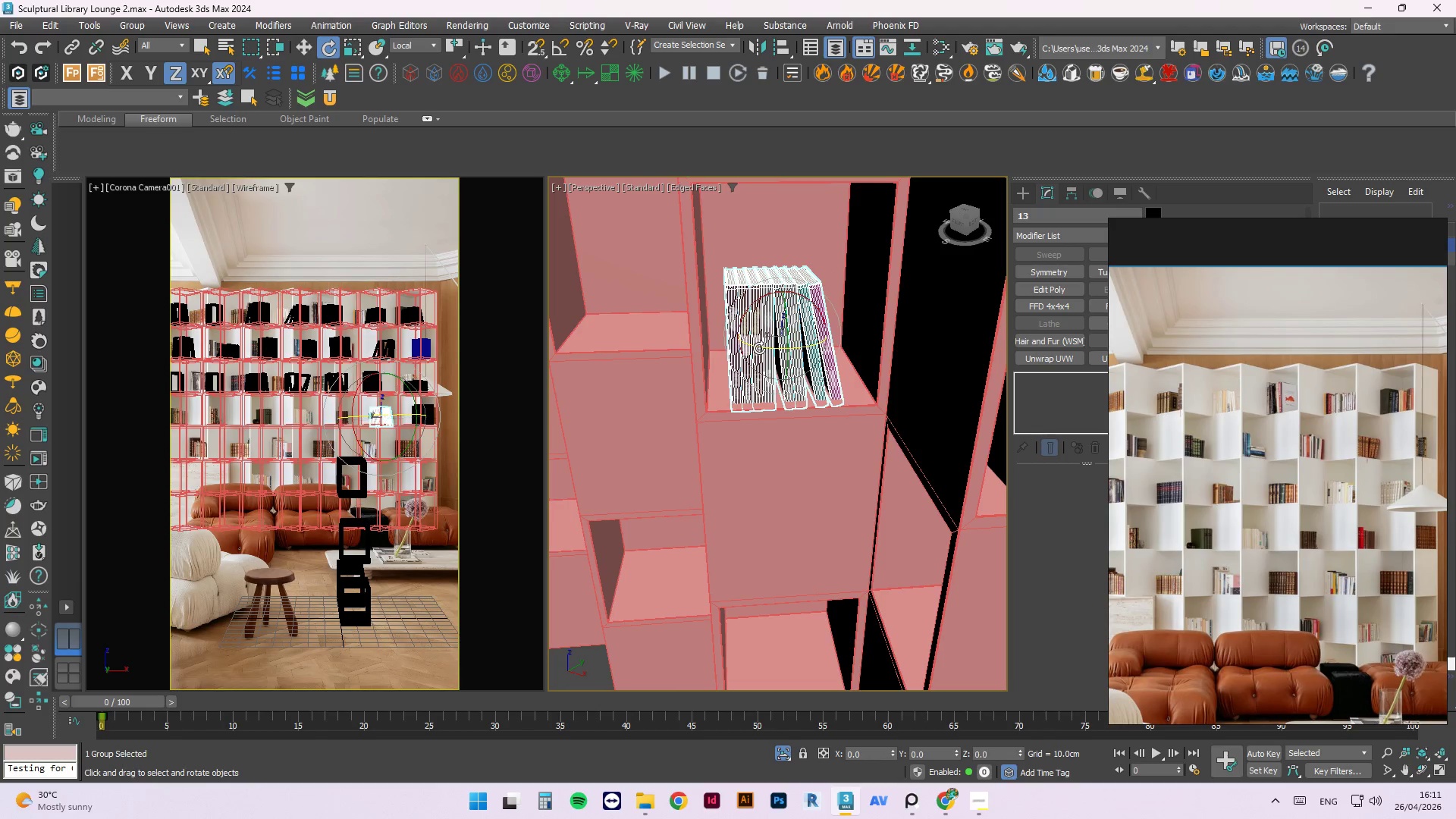 
key(W)
 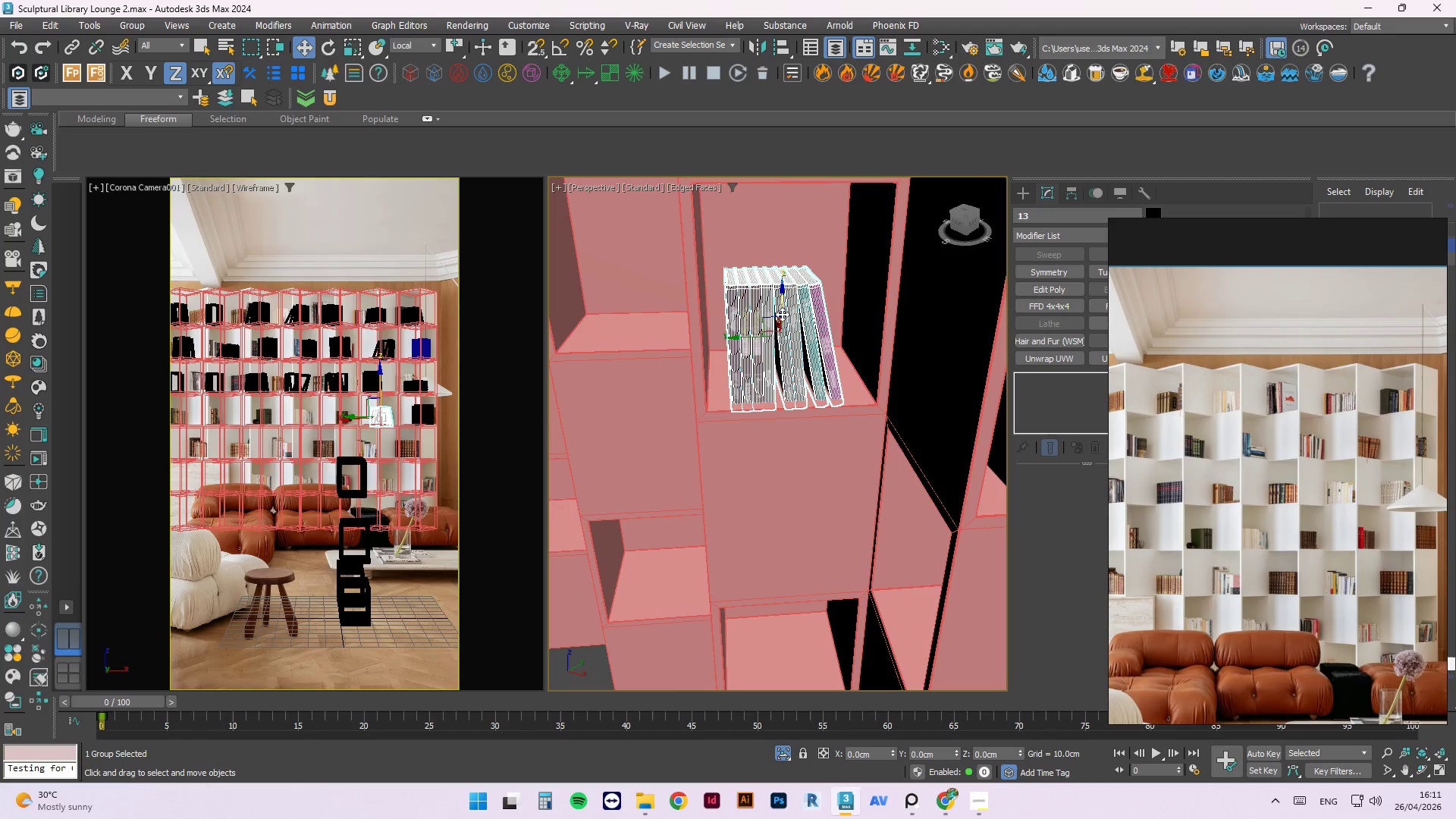 
left_click_drag(start_coordinate=[782, 313], to_coordinate=[790, 307])
 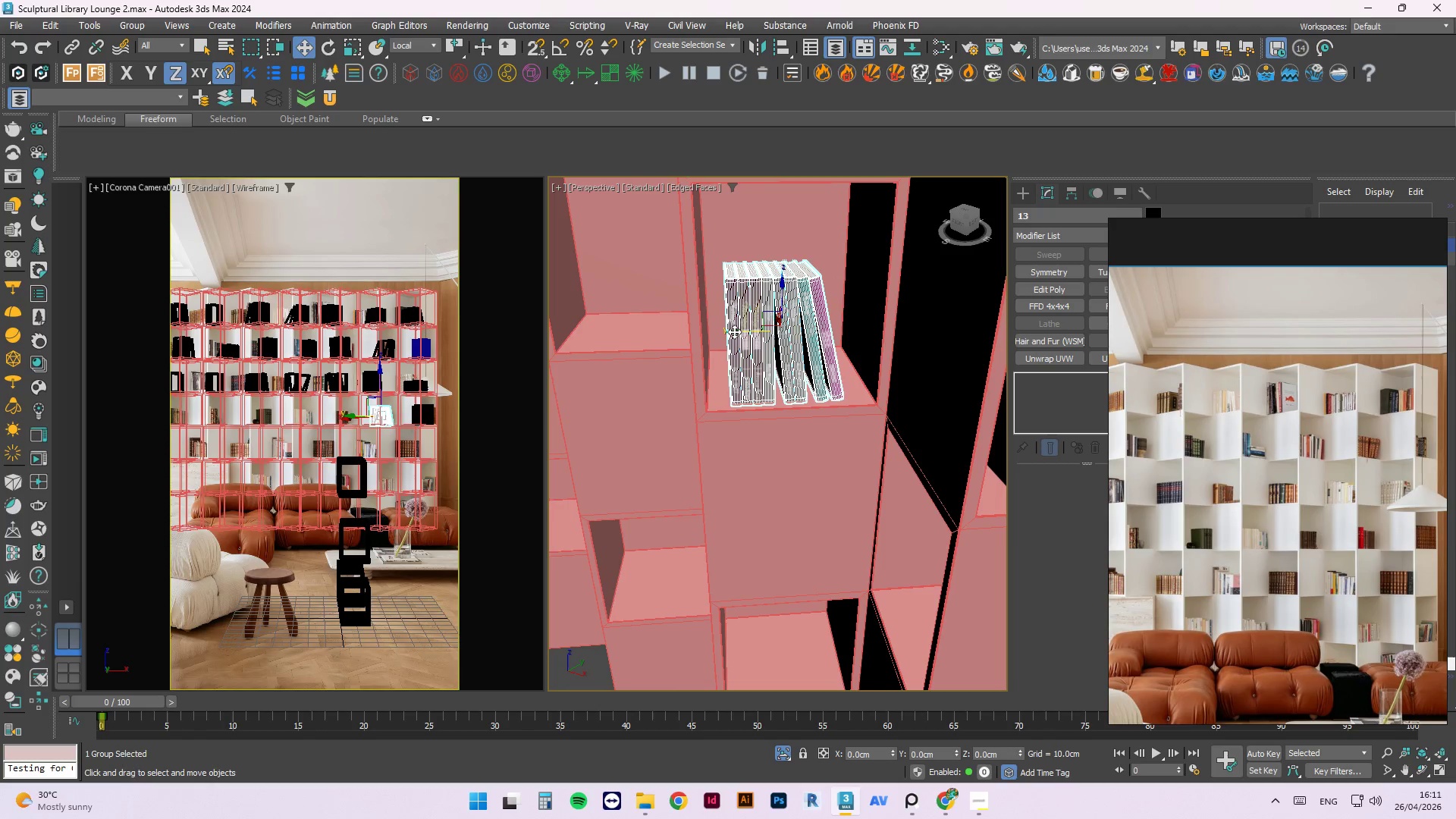 
left_click_drag(start_coordinate=[734, 331], to_coordinate=[720, 332])
 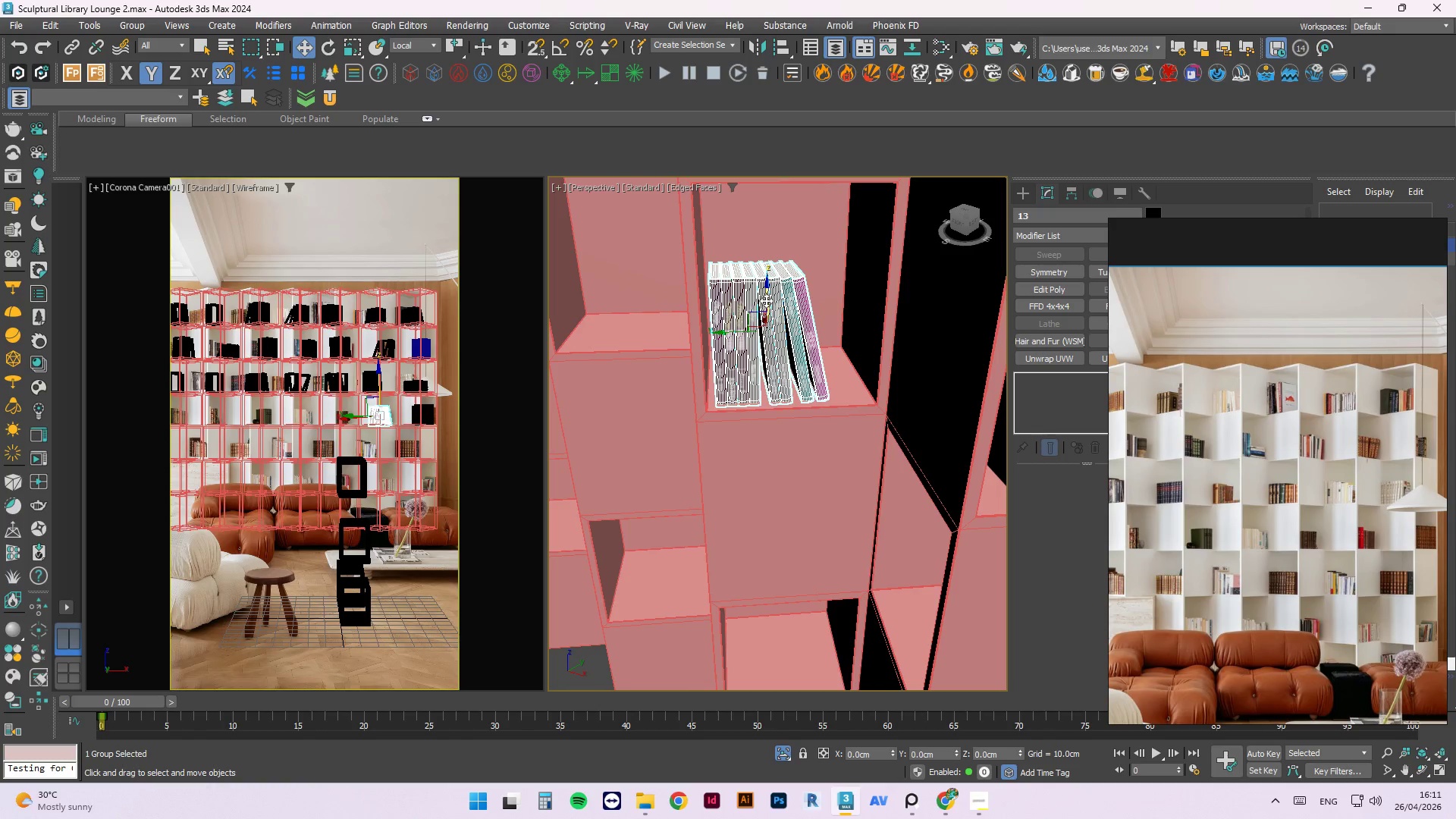 
left_click_drag(start_coordinate=[766, 300], to_coordinate=[754, 299])
 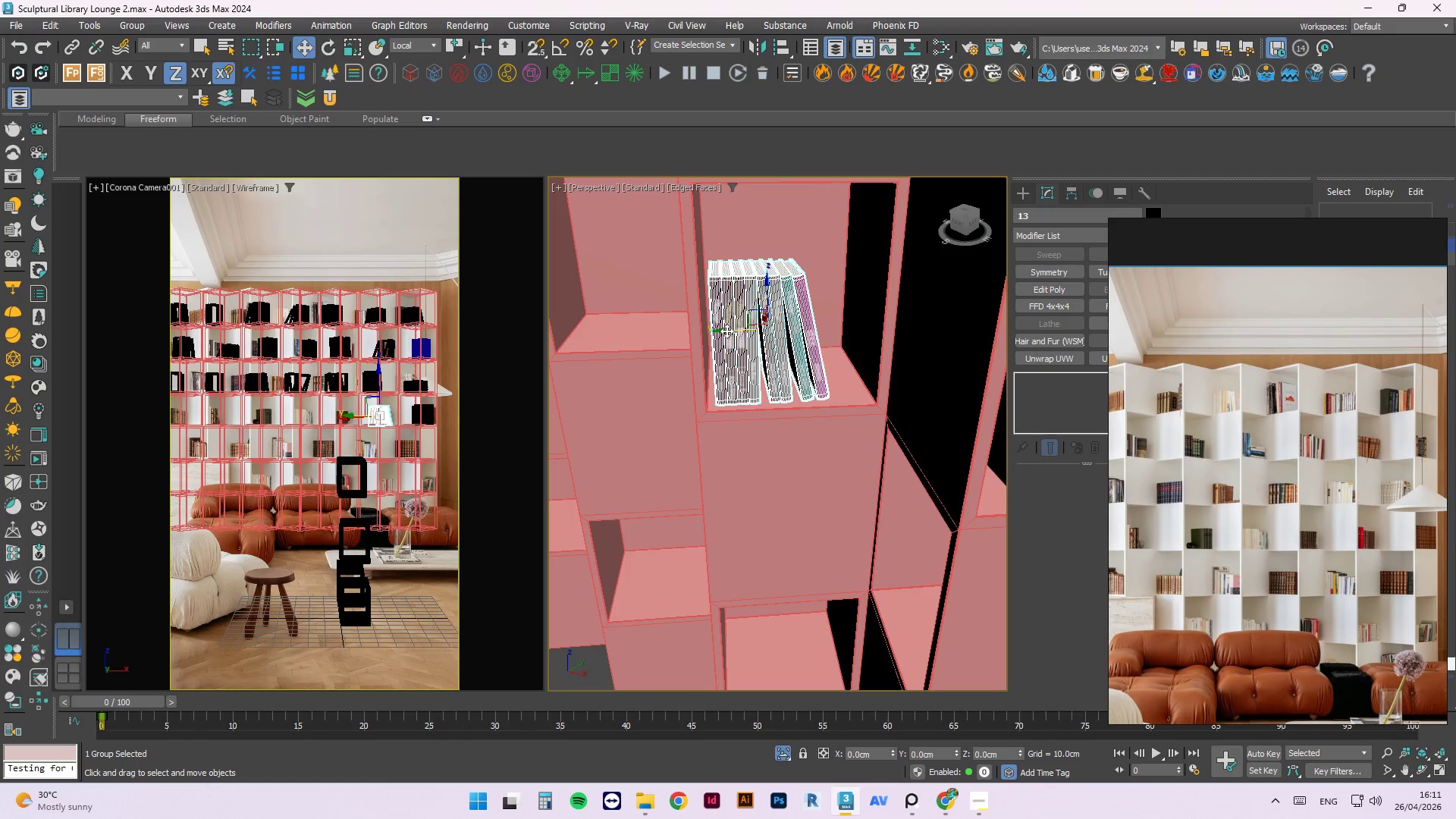 
left_click_drag(start_coordinate=[726, 331], to_coordinate=[722, 334])
 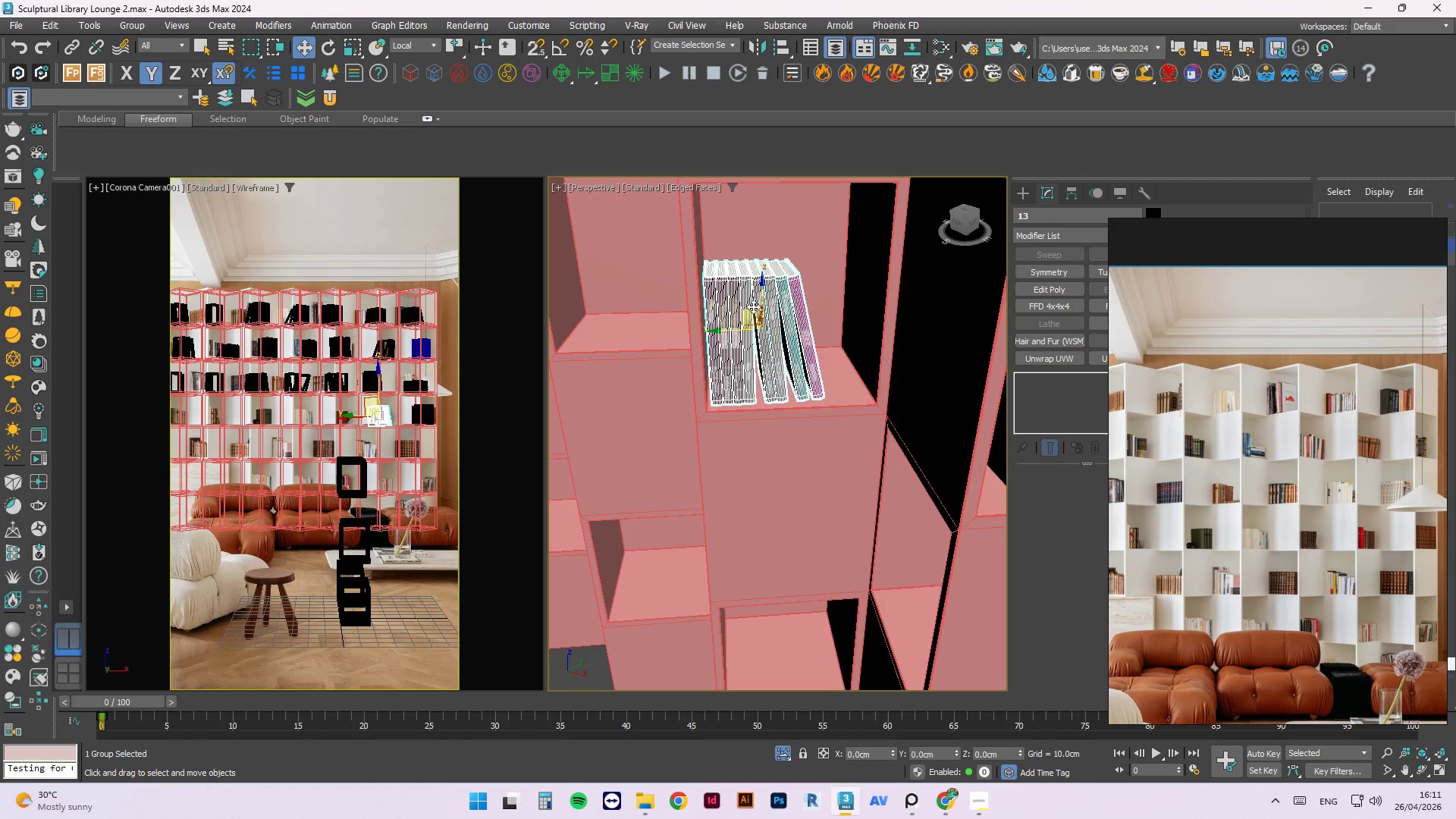 
scroll: coordinate [755, 310], scroll_direction: up, amount: 2.0
 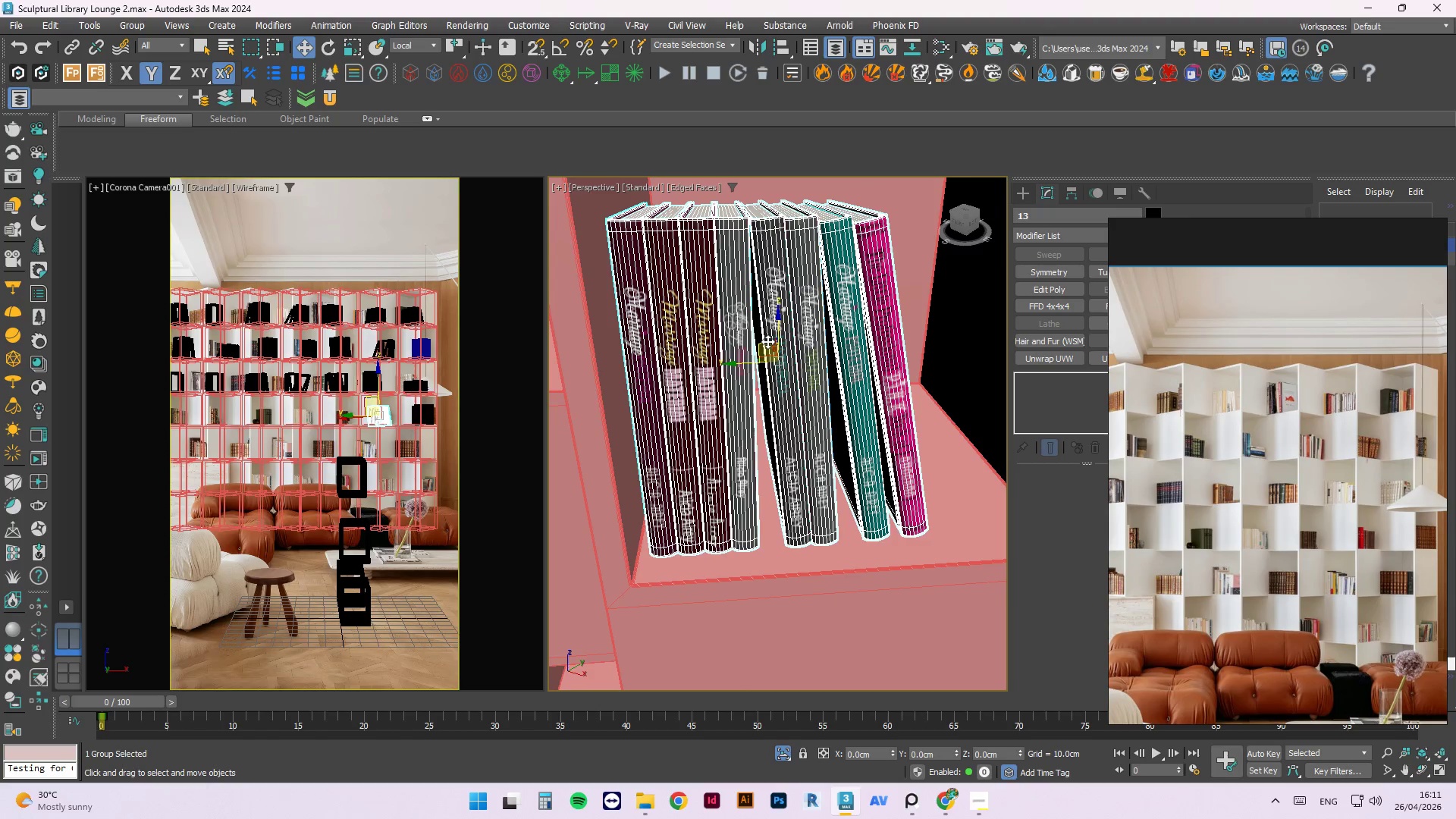 
left_click_drag(start_coordinate=[768, 342], to_coordinate=[760, 342])
 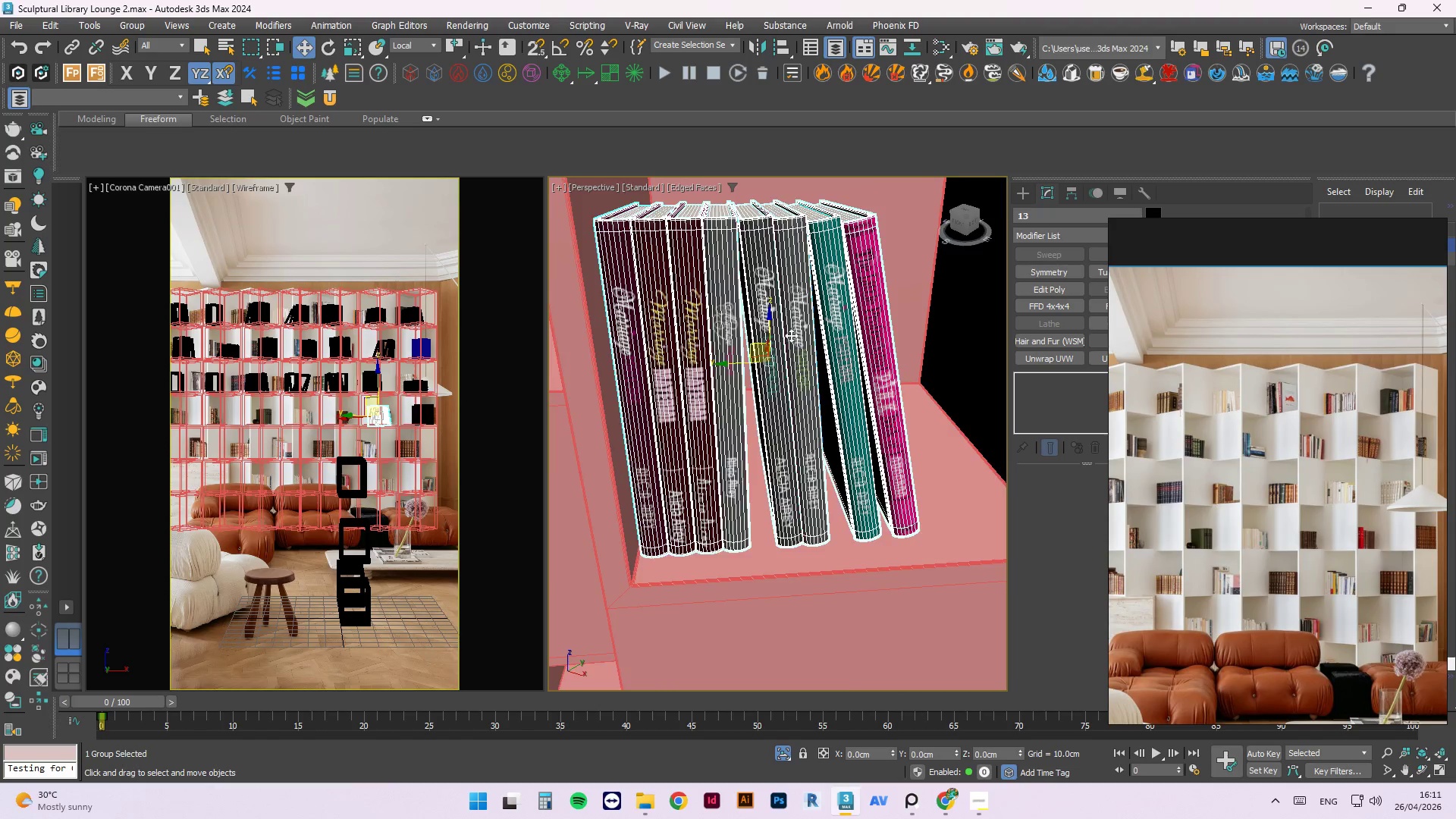 
scroll: coordinate [837, 353], scroll_direction: down, amount: 7.0
 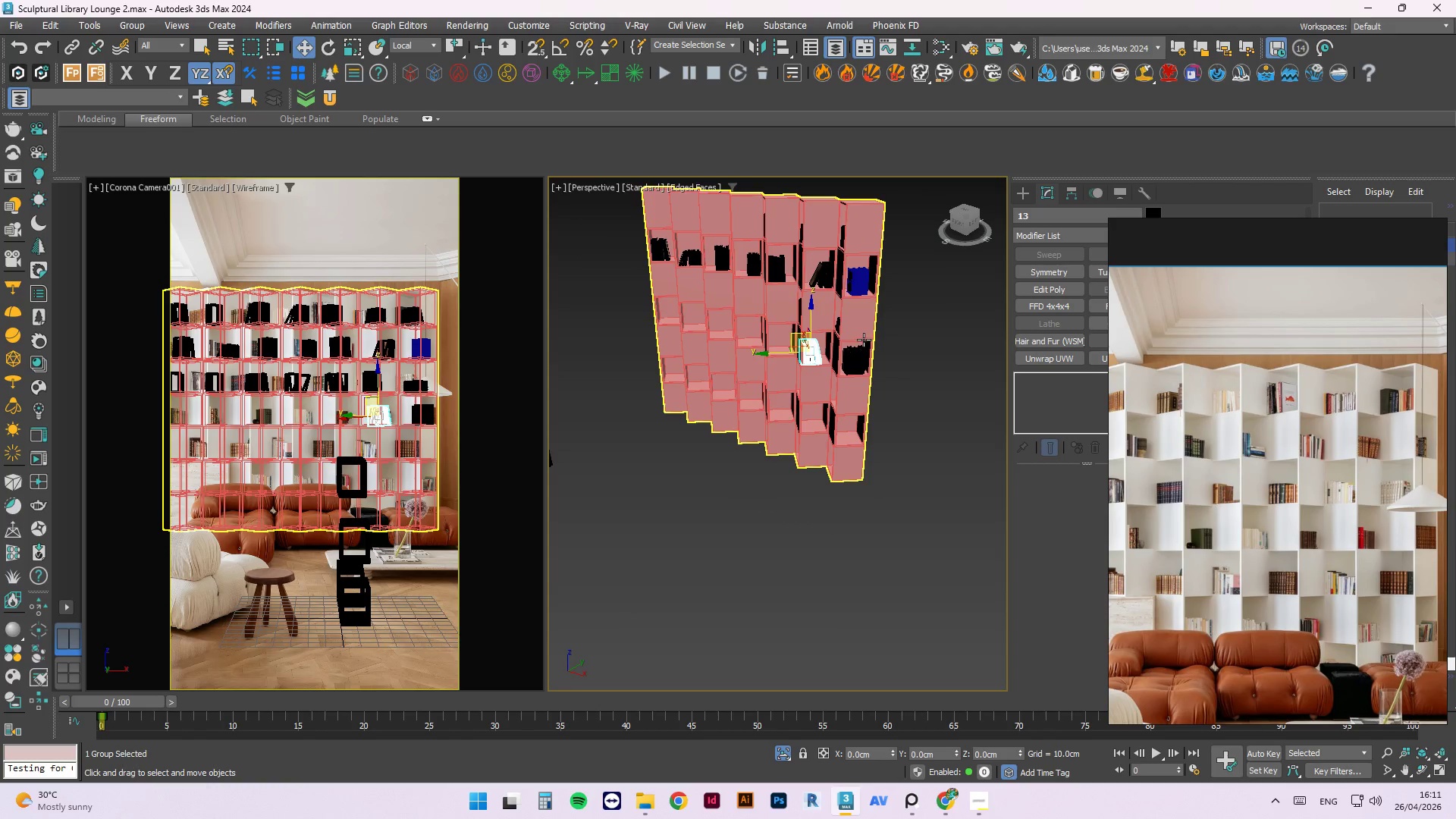 
hold_key(key=AltLeft, duration=0.67)
 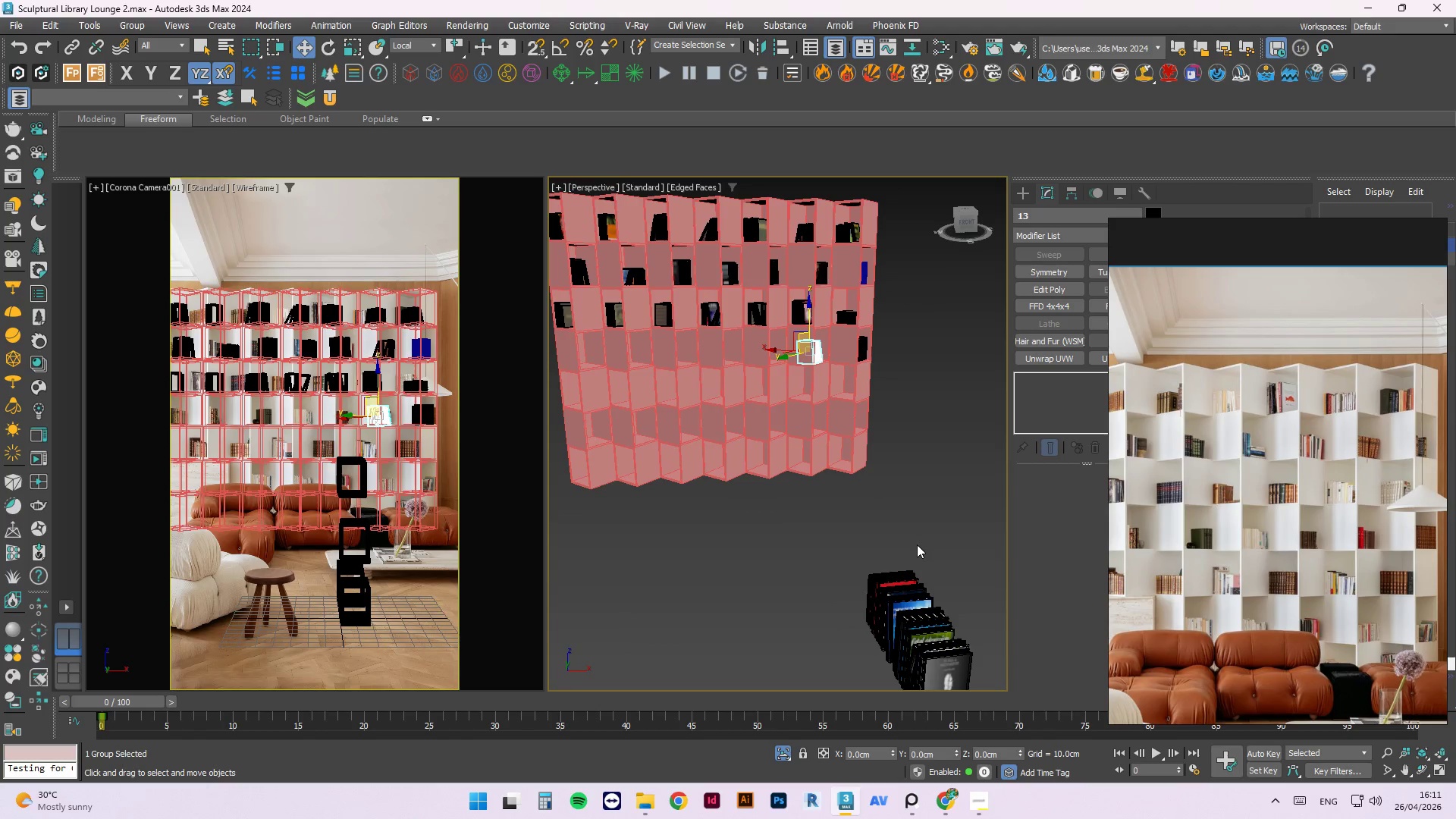 
scroll: coordinate [943, 494], scroll_direction: down, amount: 2.0
 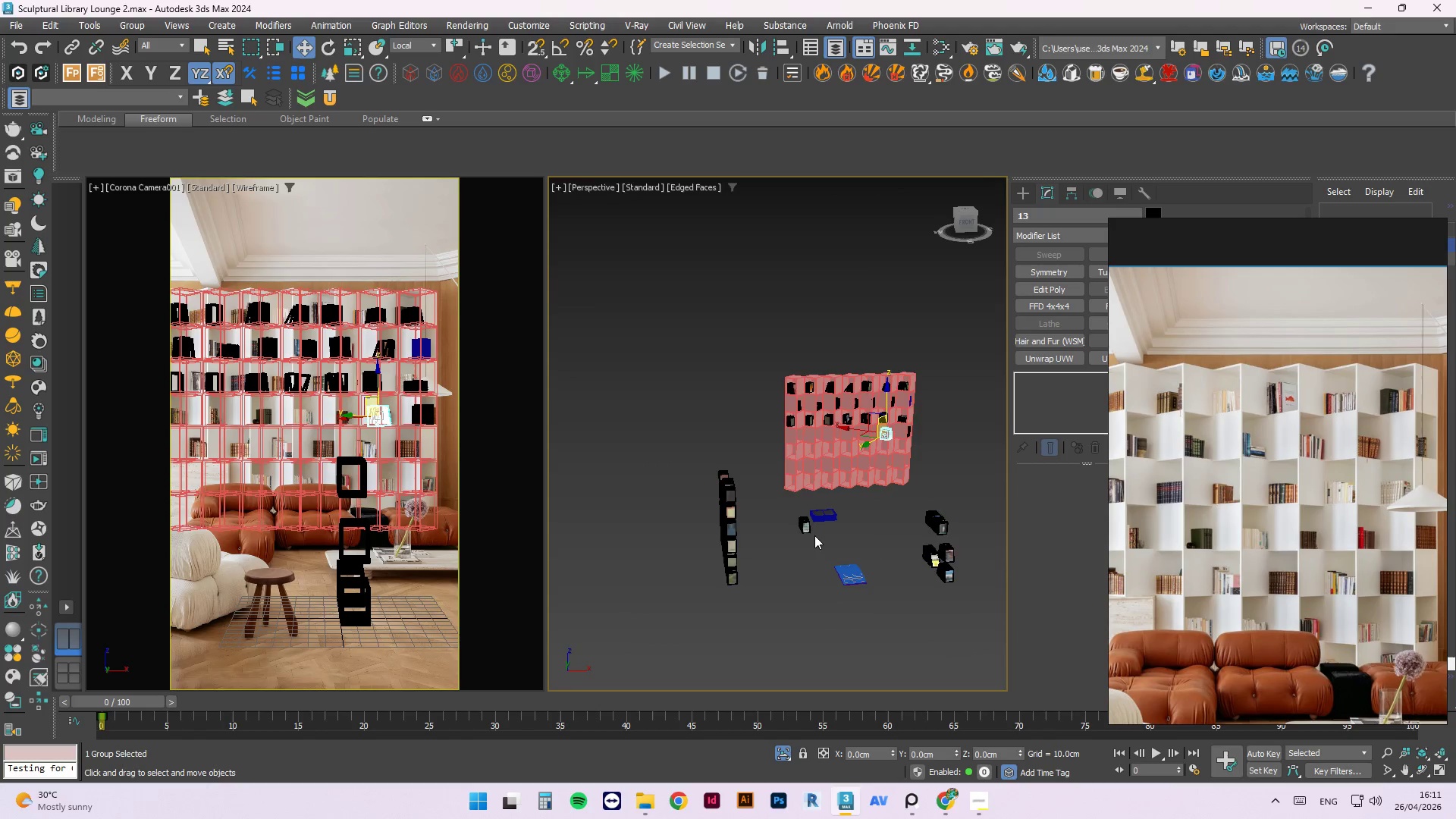 
key(Alt+AltLeft)
 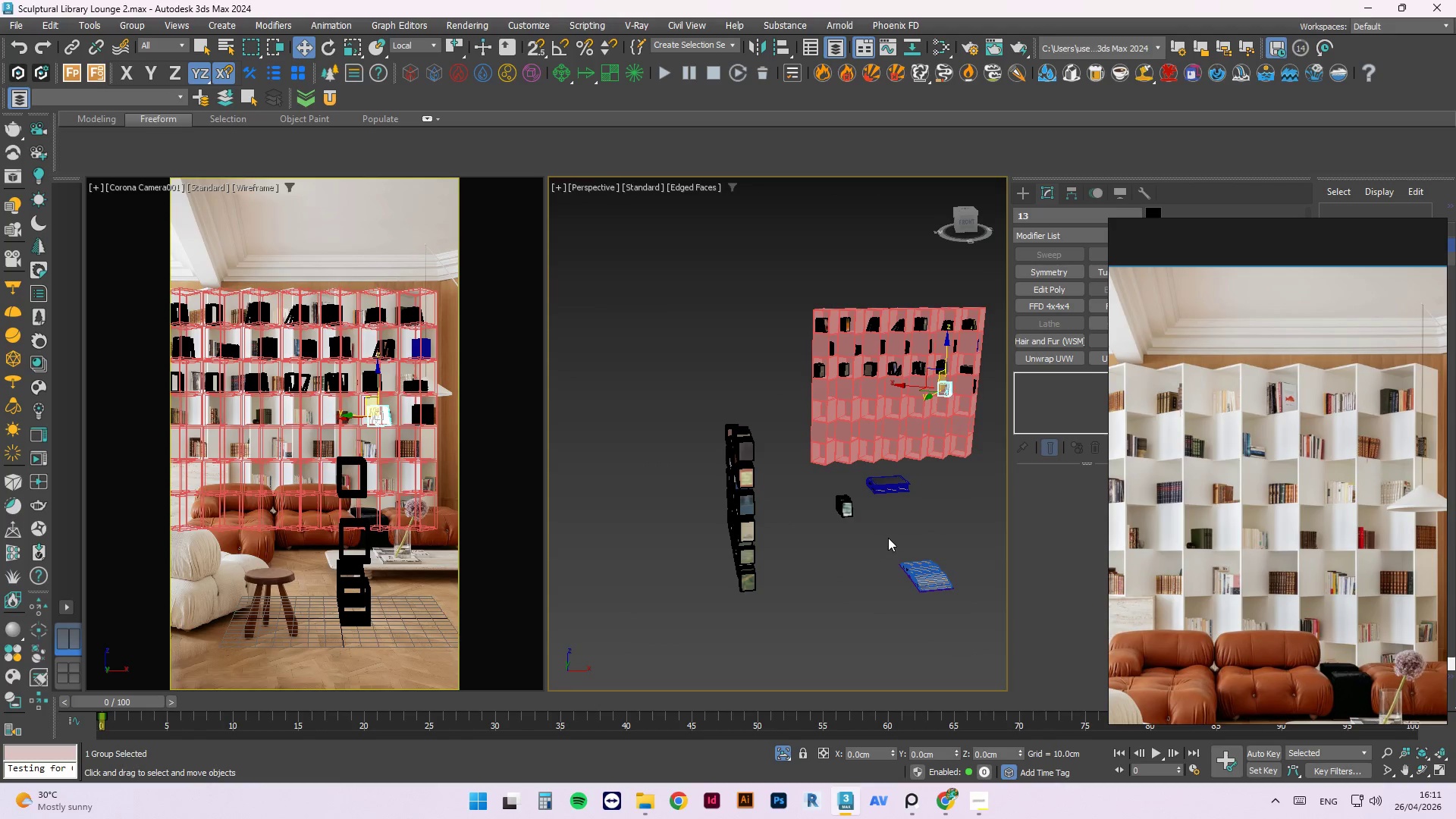 
hold_key(key=AltLeft, duration=0.83)
 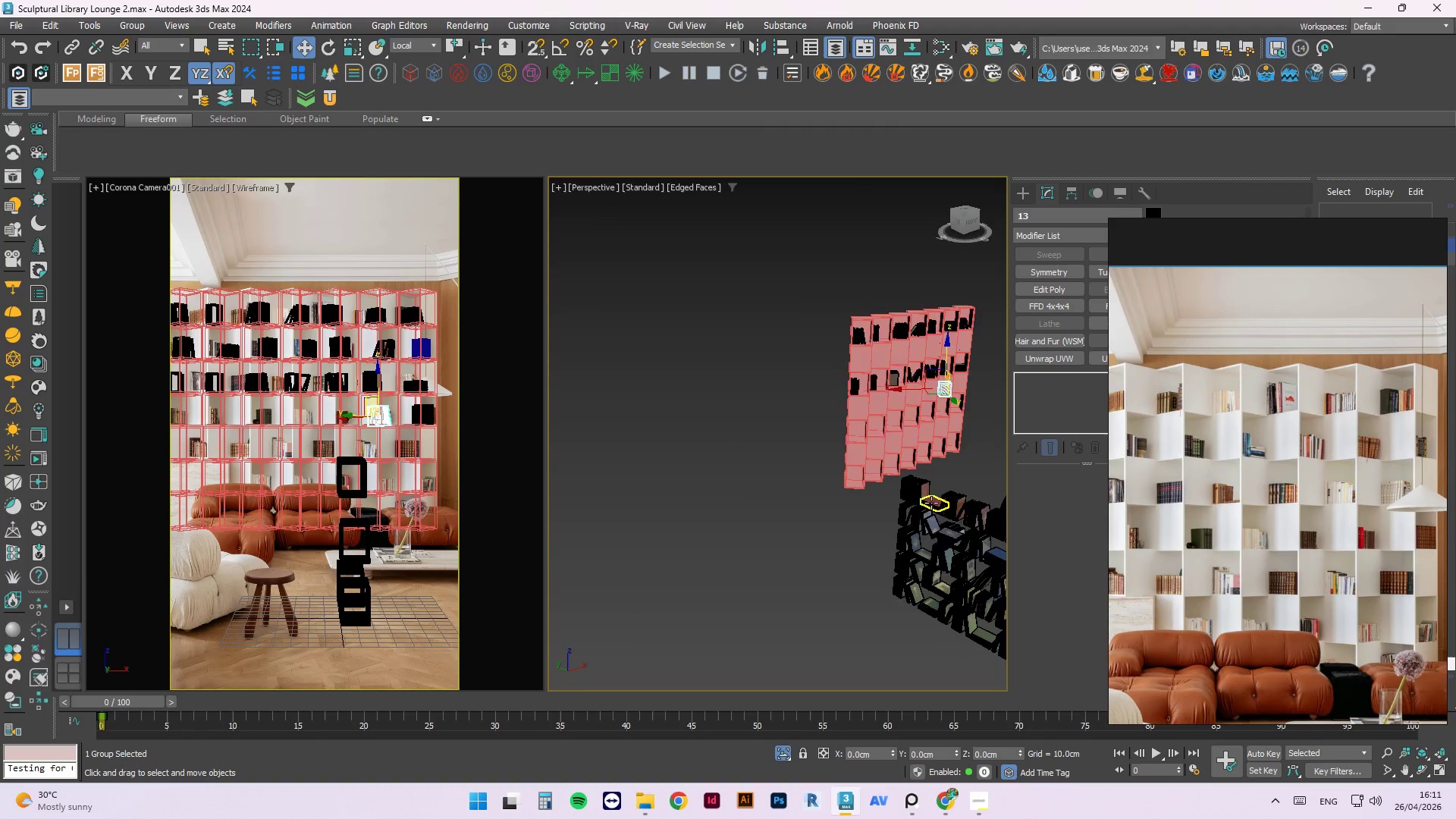 
scroll: coordinate [883, 542], scroll_direction: none, amount: 0.0
 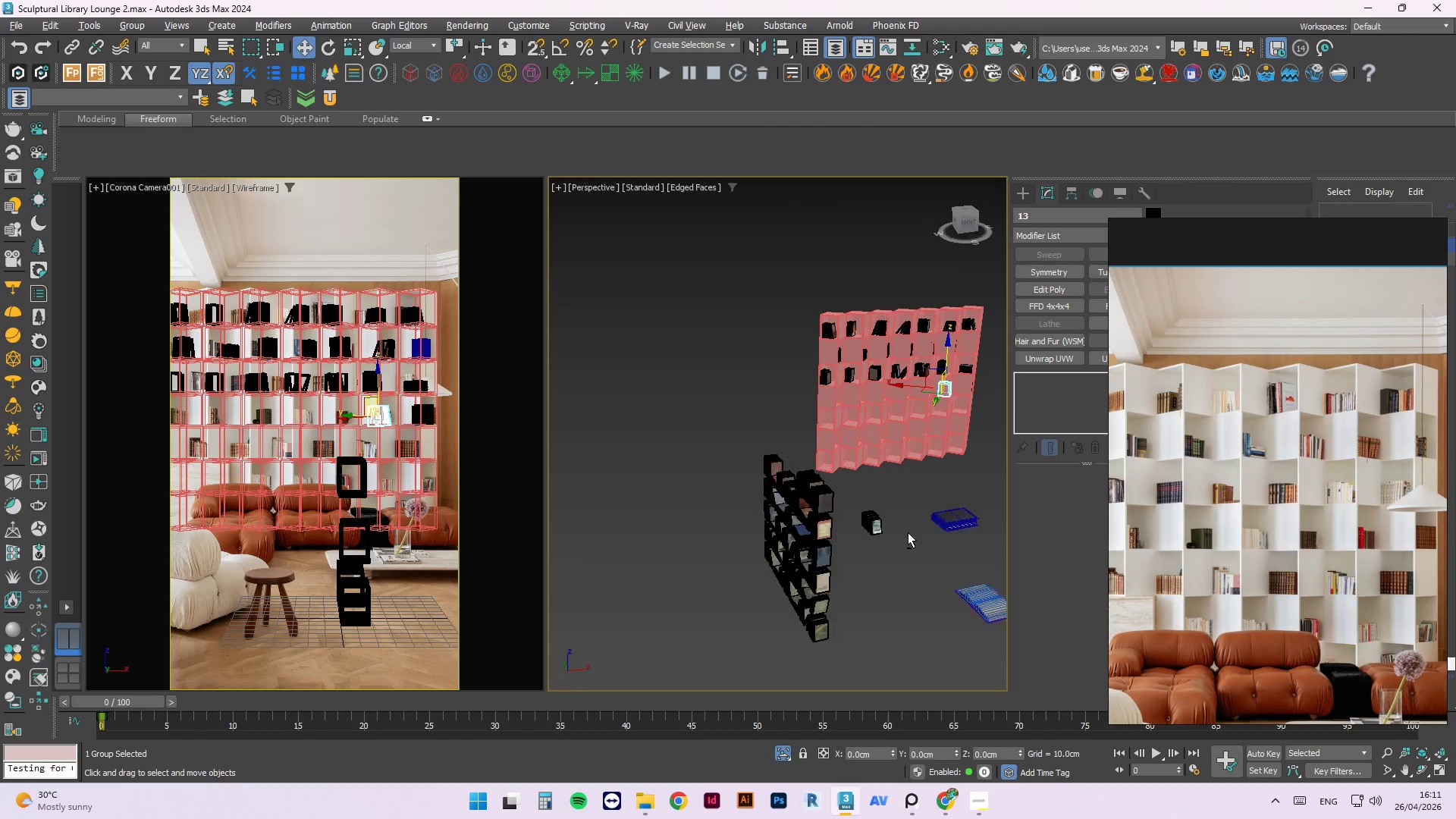 
scroll: coordinate [768, 481], scroll_direction: up, amount: 6.0
 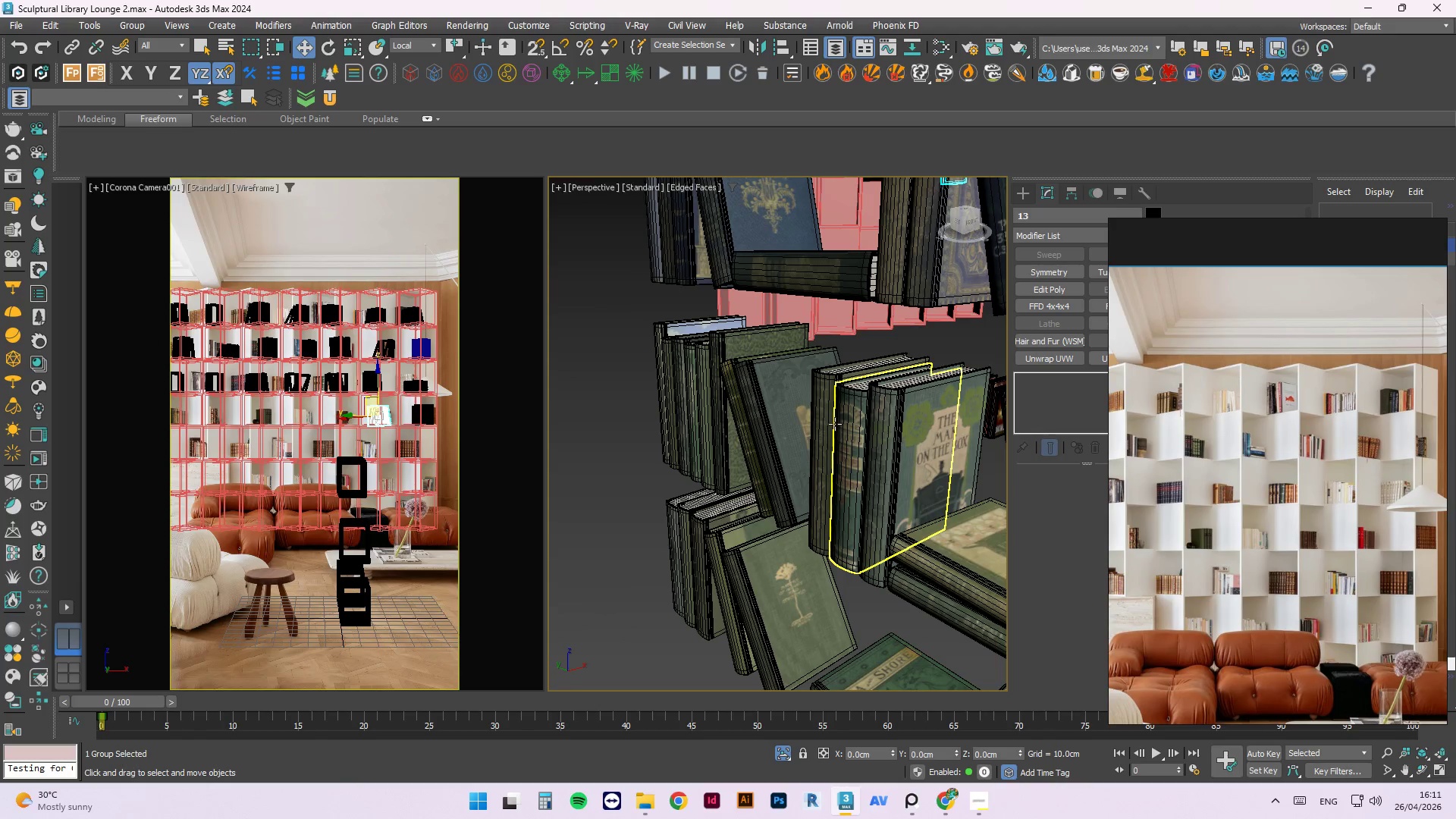 
left_click([828, 406])
 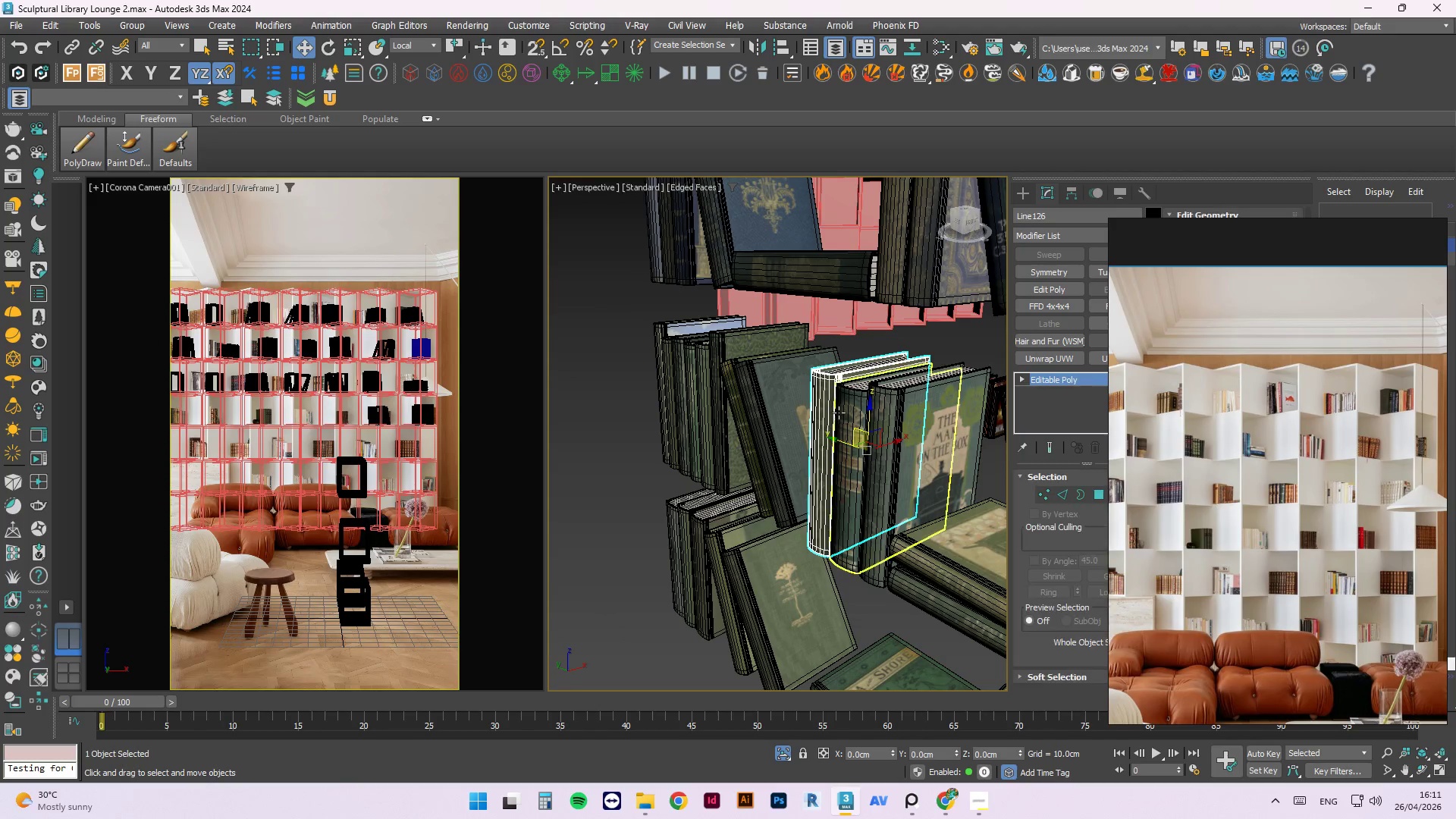 
hold_key(key=ShiftLeft, duration=0.45)
 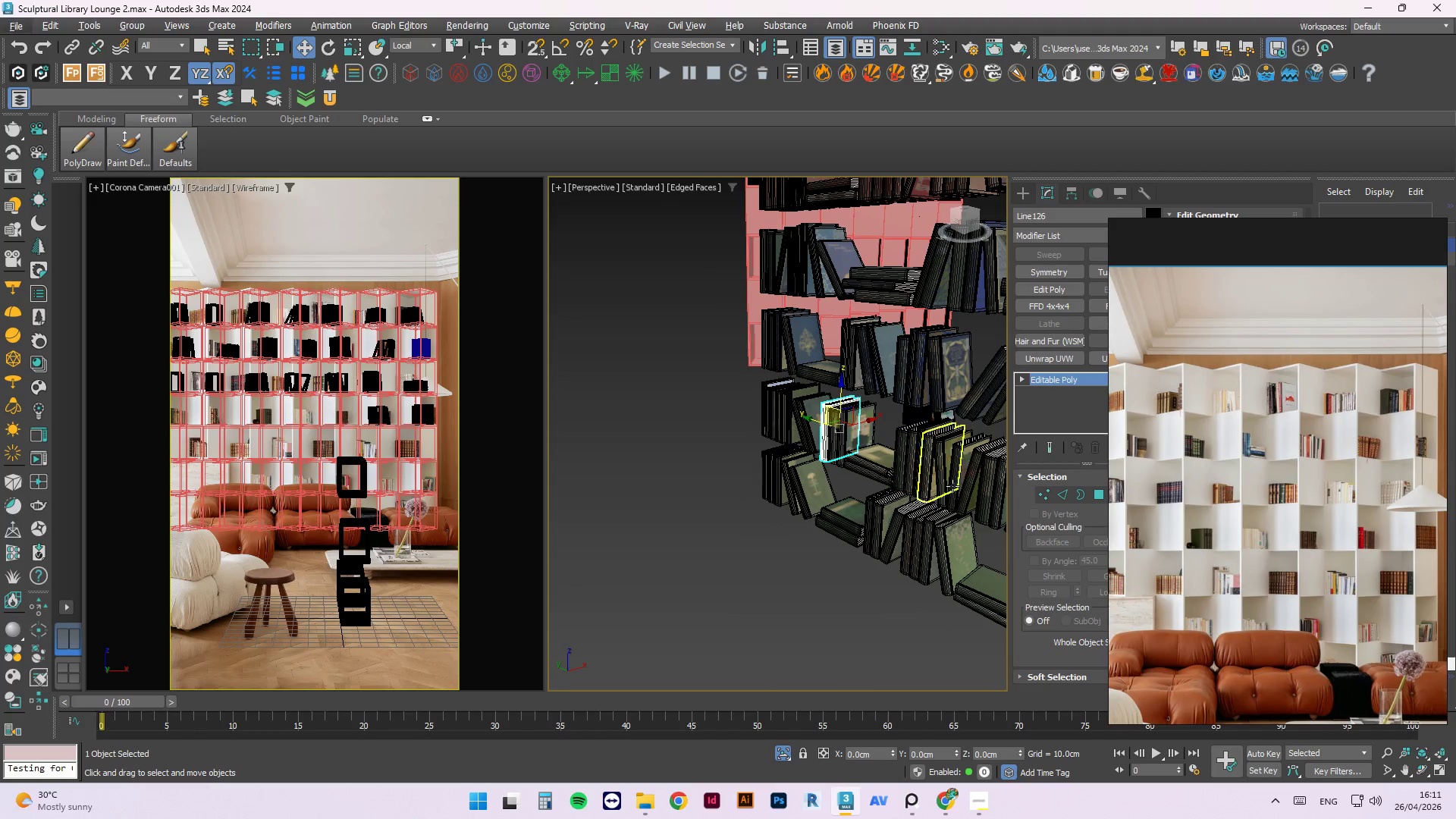 
hold_key(key=ControlLeft, duration=0.33)
 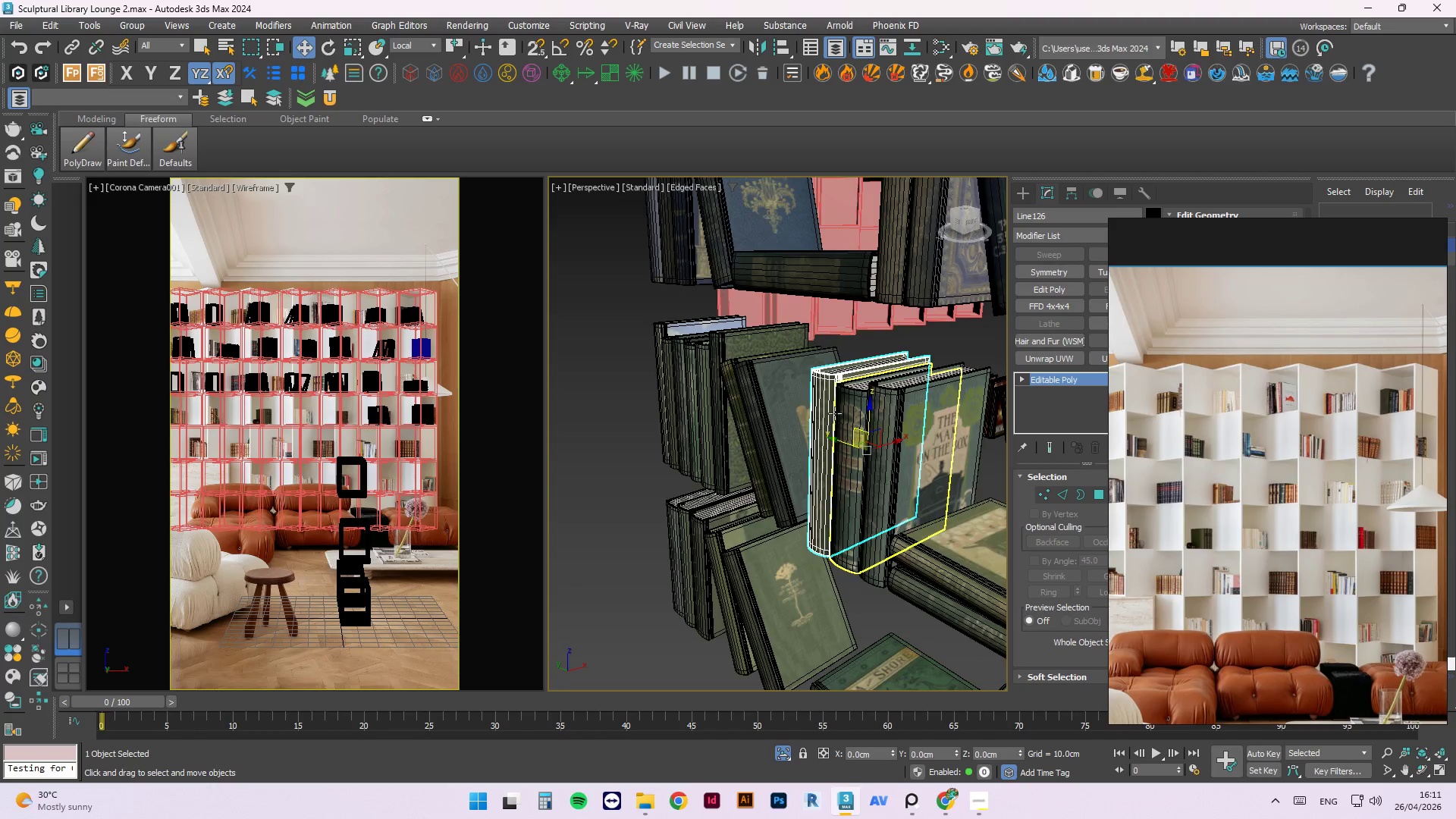 
key(Alt+AltLeft)
 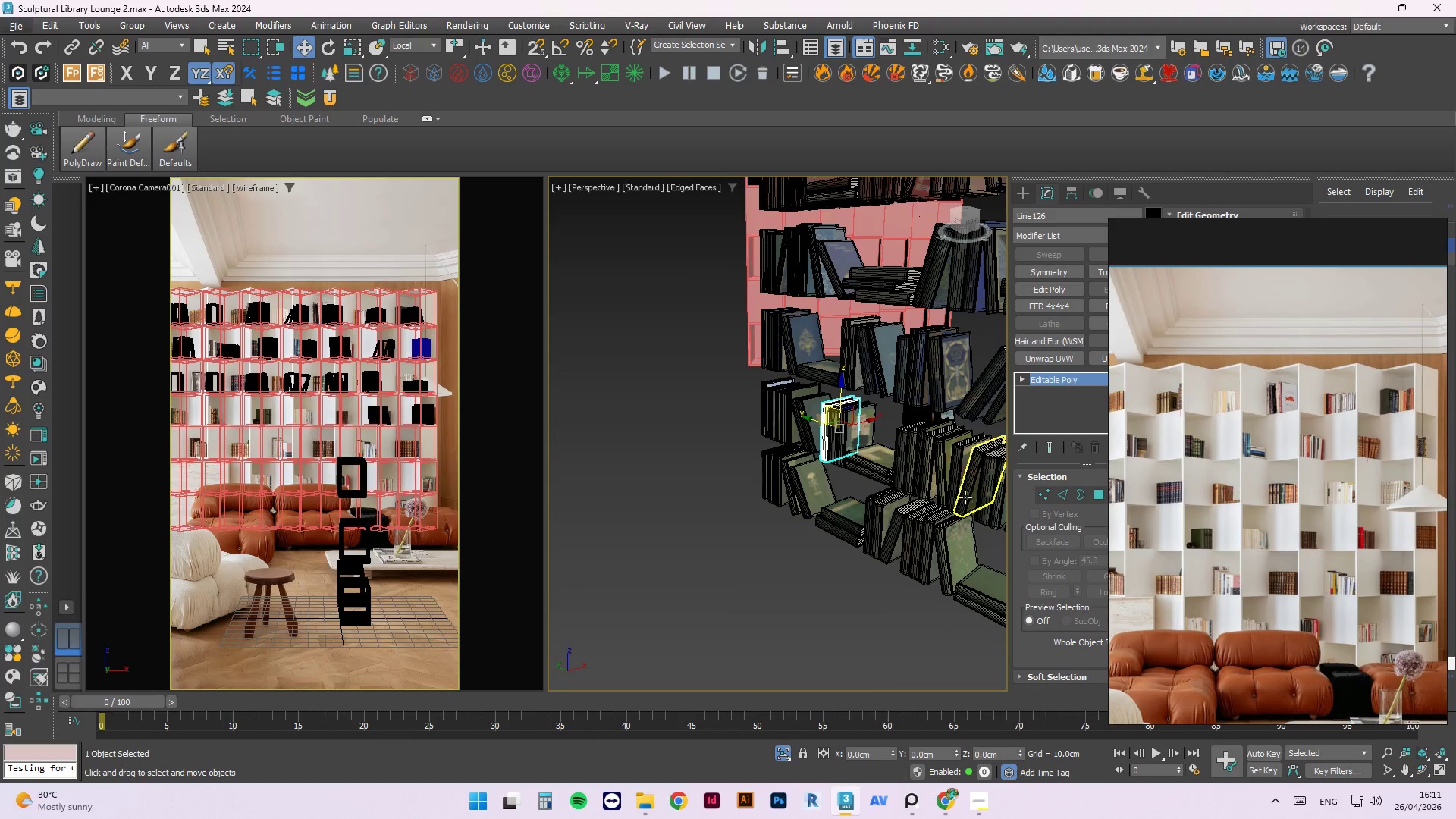 
scroll: coordinate [743, 487], scroll_direction: down, amount: 4.0
 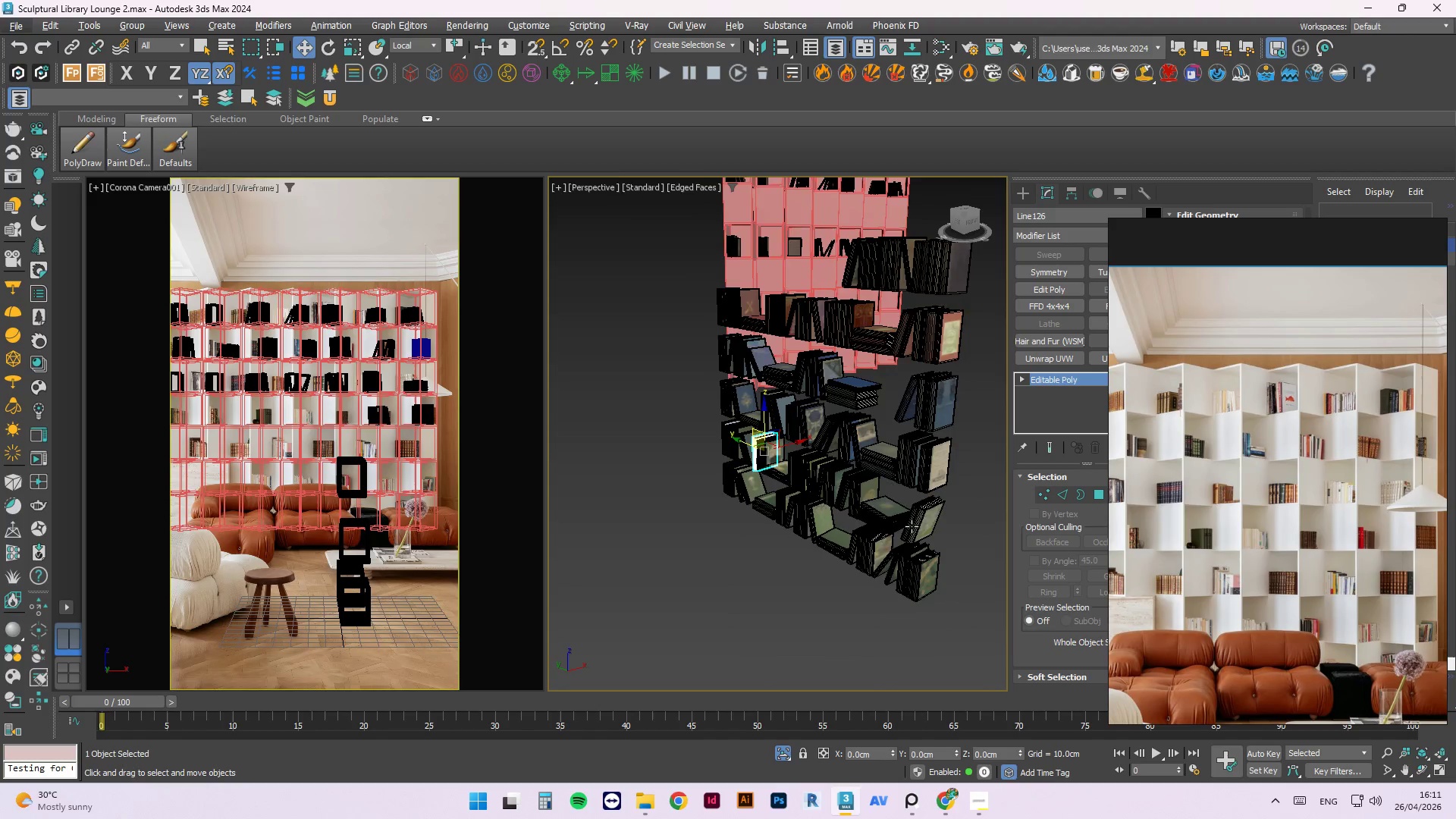 
scroll: coordinate [904, 520], scroll_direction: up, amount: 2.0
 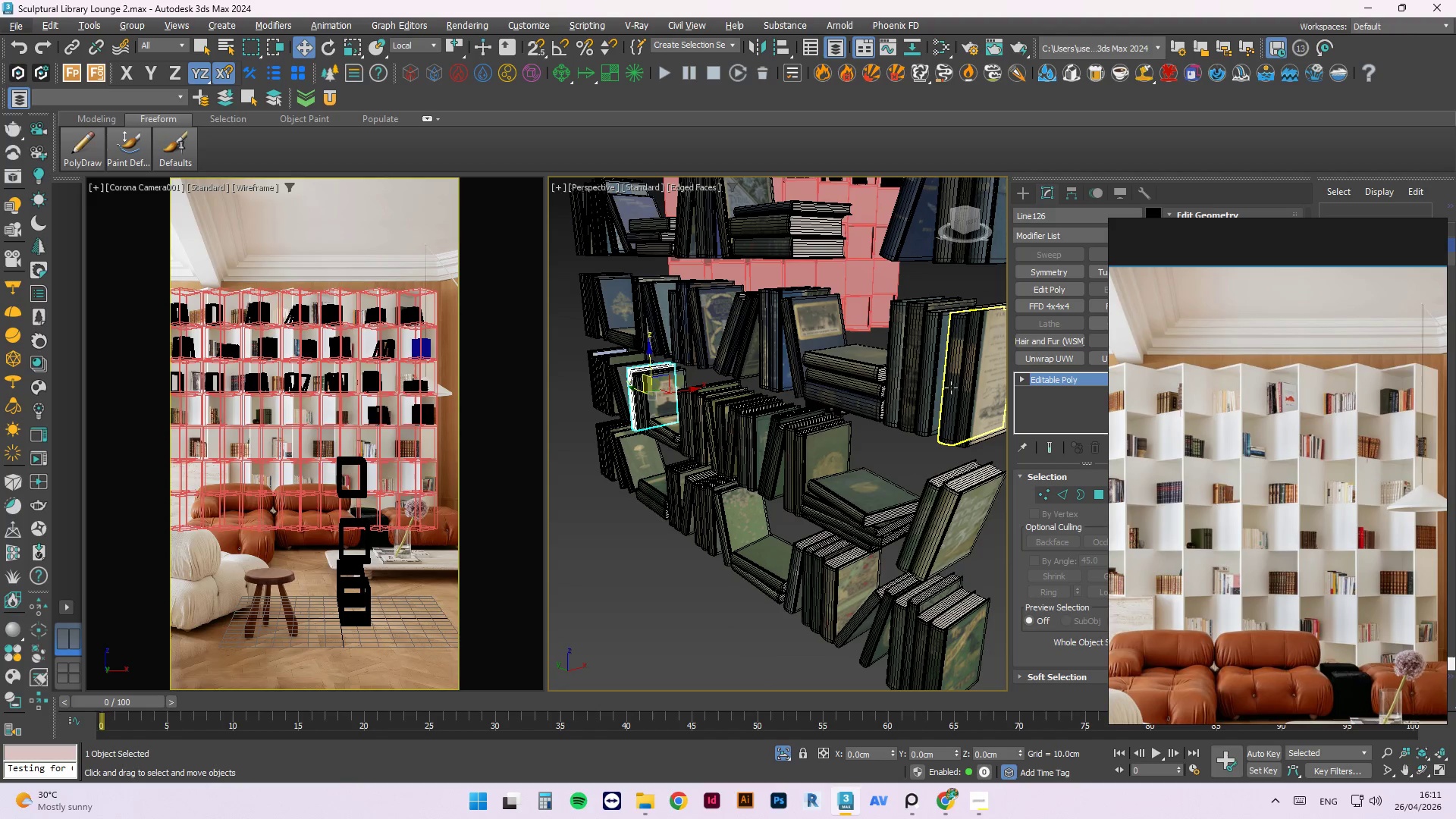 
hold_key(key=AltLeft, duration=0.78)
 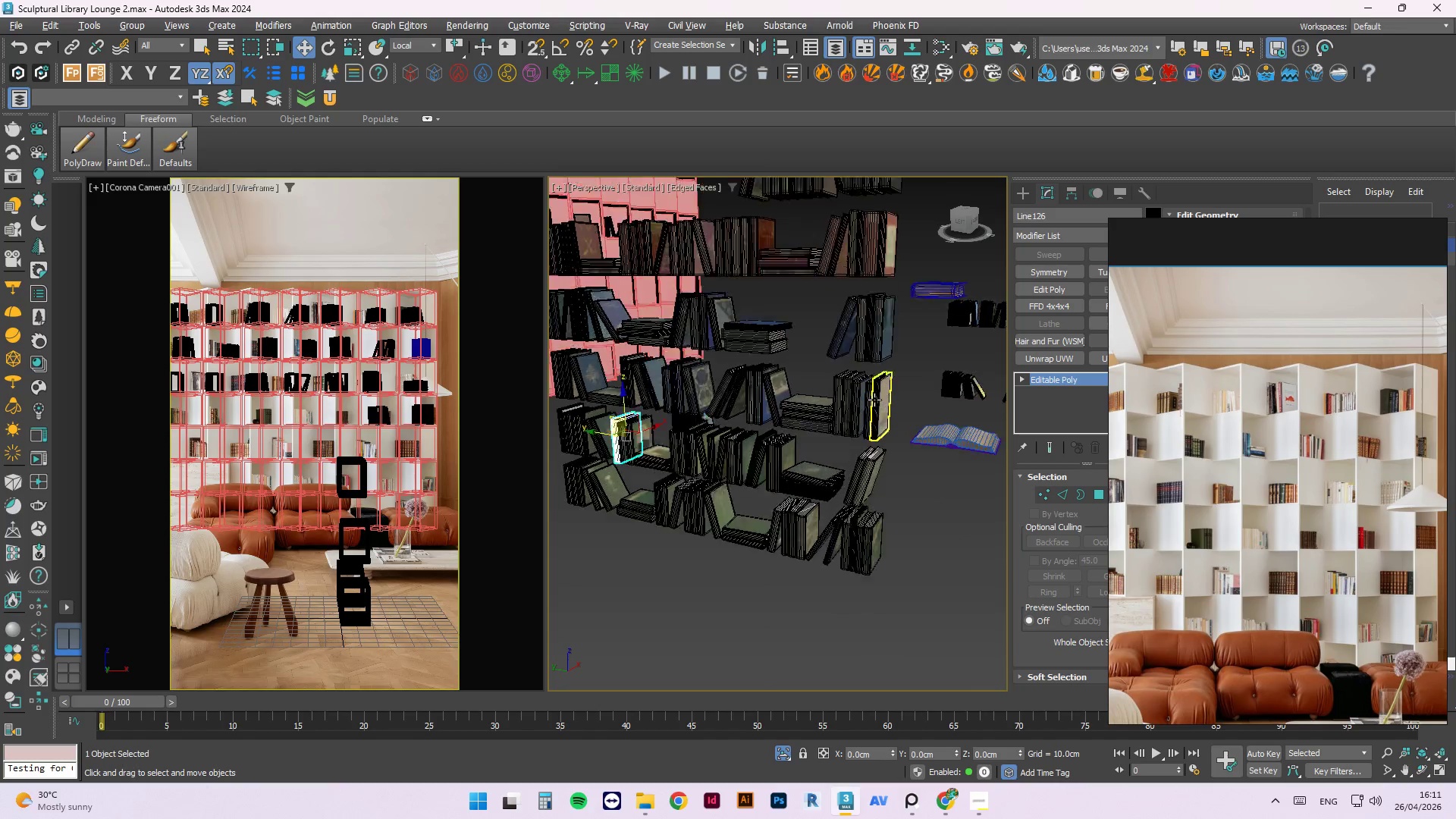 
scroll: coordinate [742, 467], scroll_direction: down, amount: 2.0
 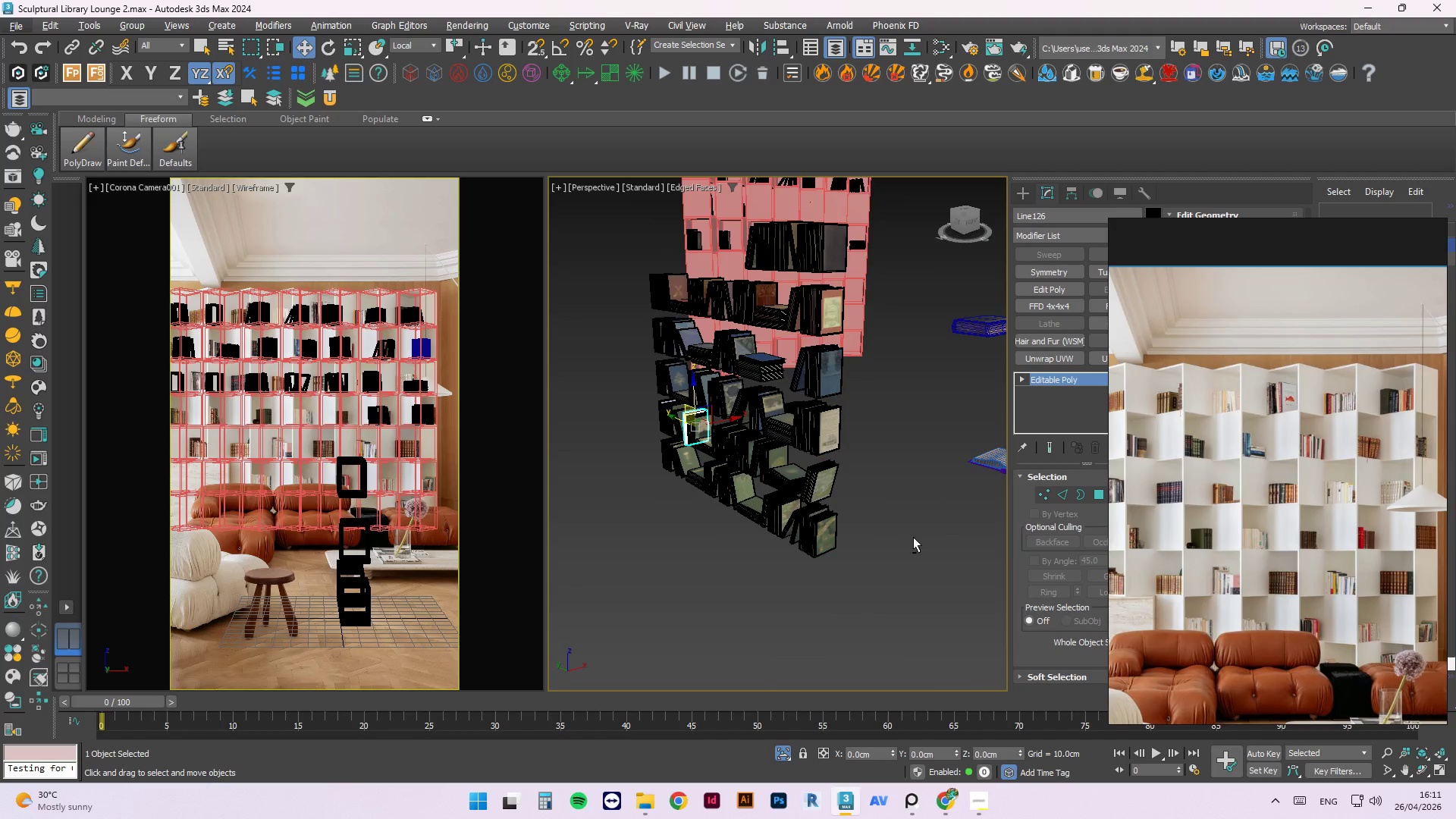 
scroll: coordinate [898, 367], scroll_direction: up, amount: 3.0
 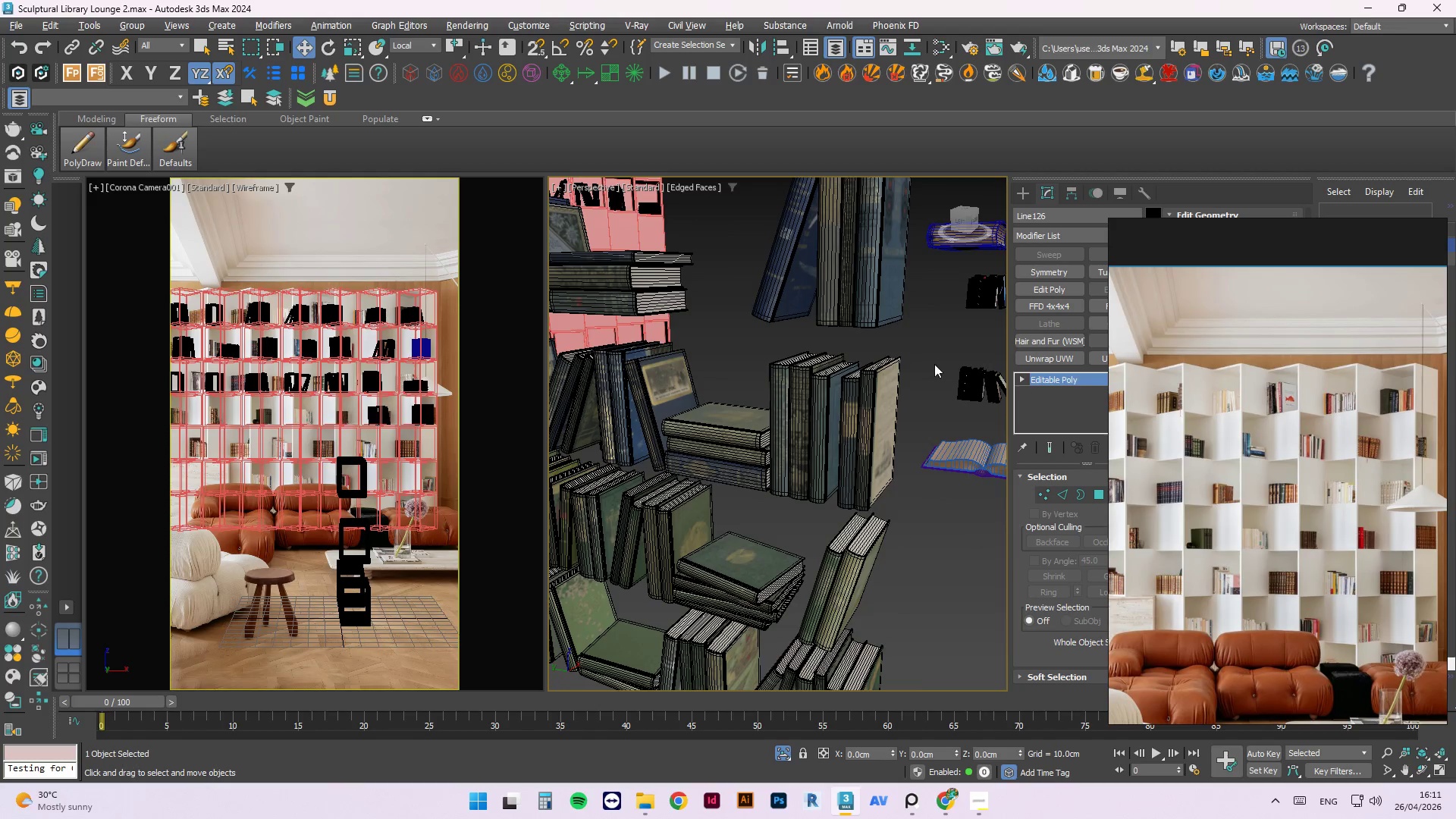 
left_click_drag(start_coordinate=[931, 361], to_coordinate=[902, 391])
 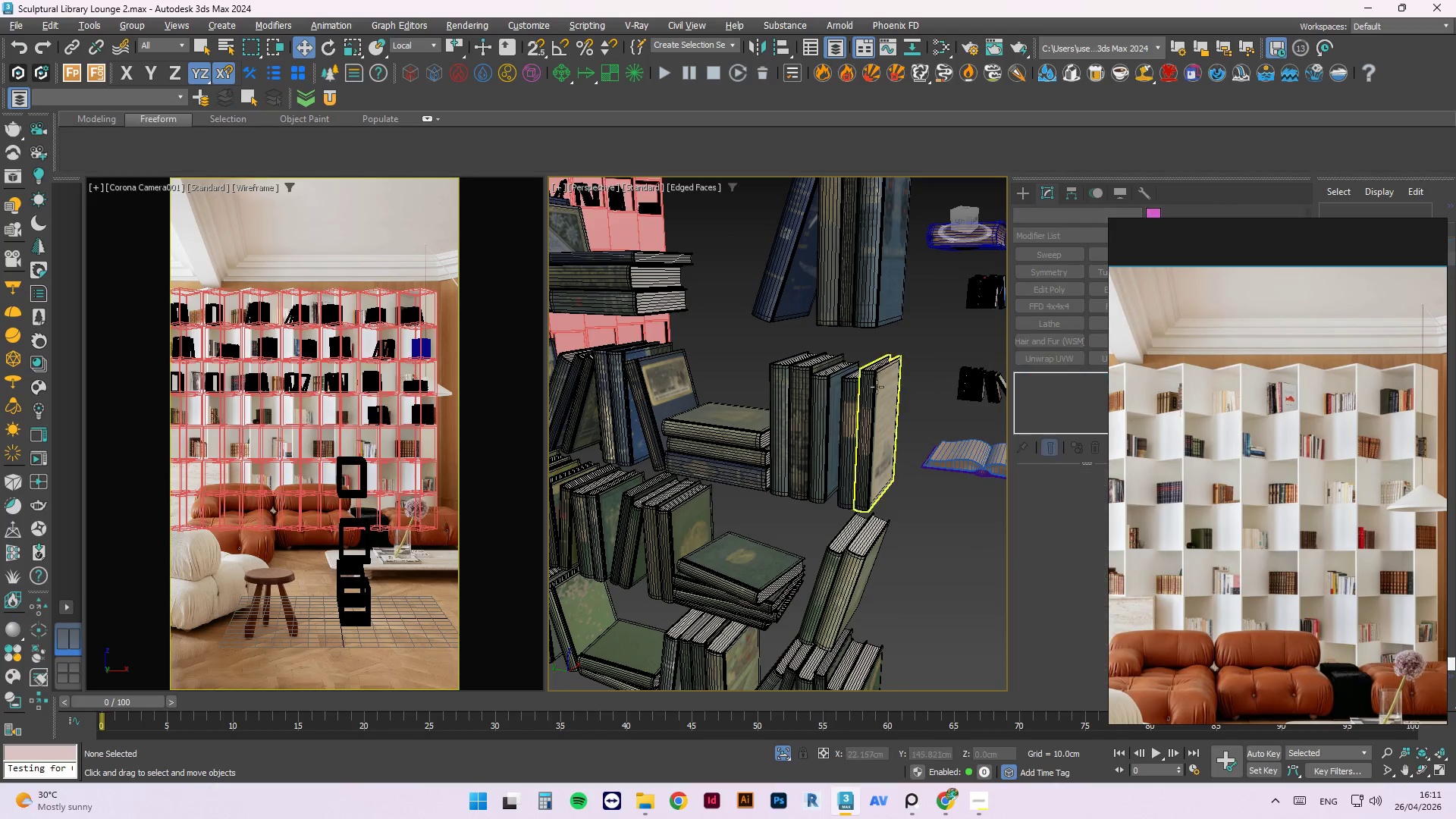 
key(Alt+AltLeft)
 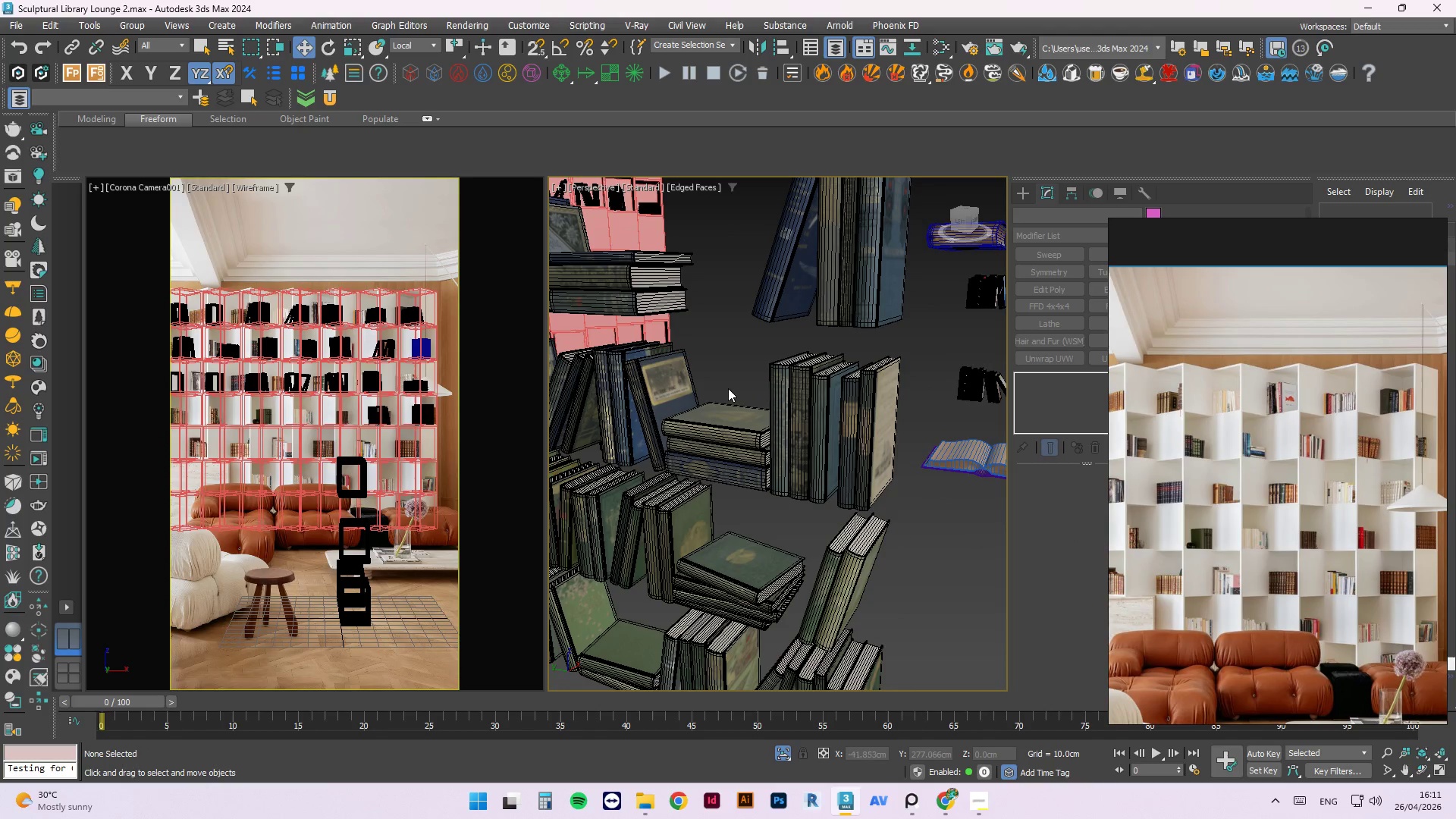 
left_click_drag(start_coordinate=[740, 382], to_coordinate=[727, 486])
 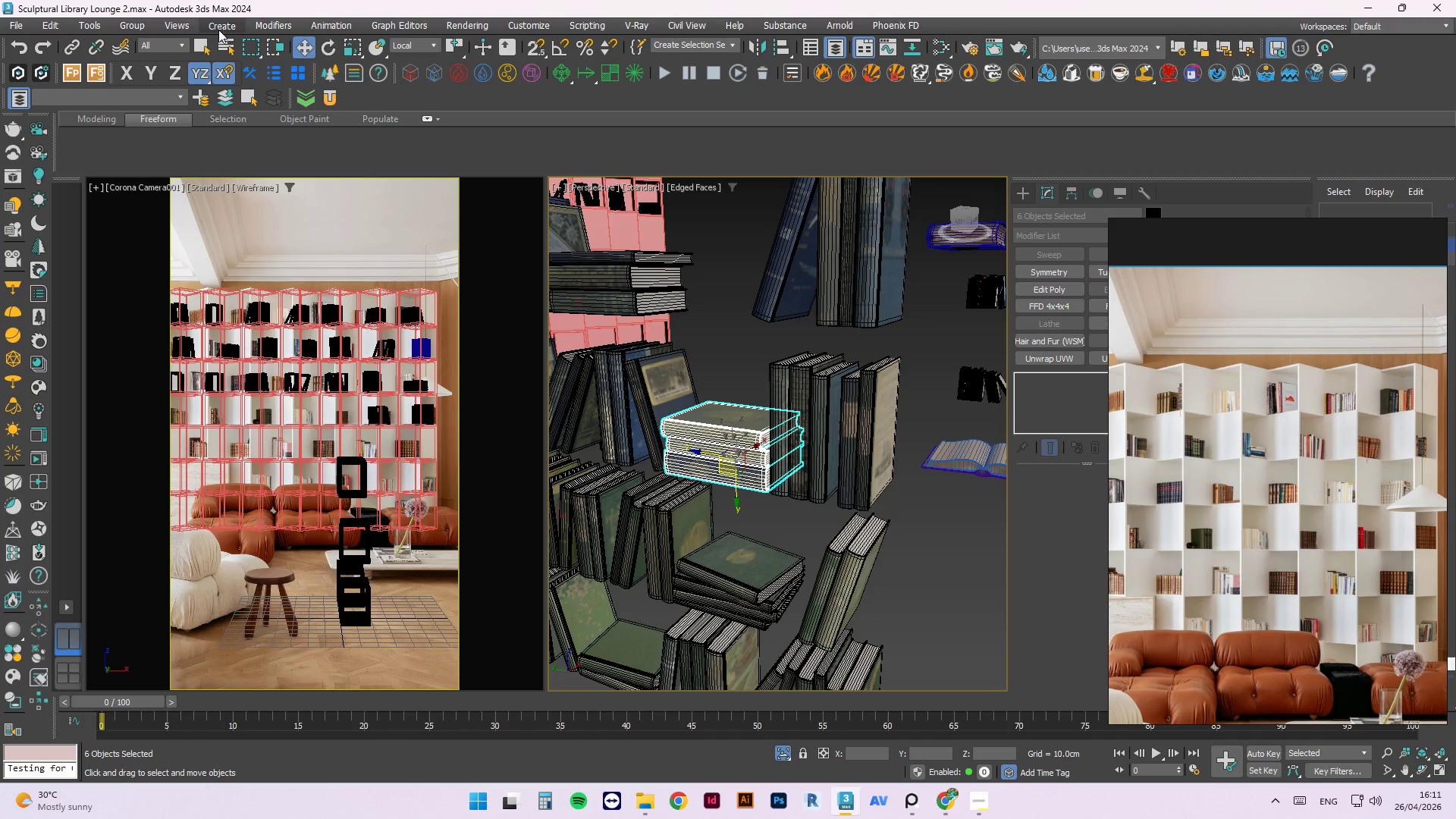 
left_click([131, 26])
 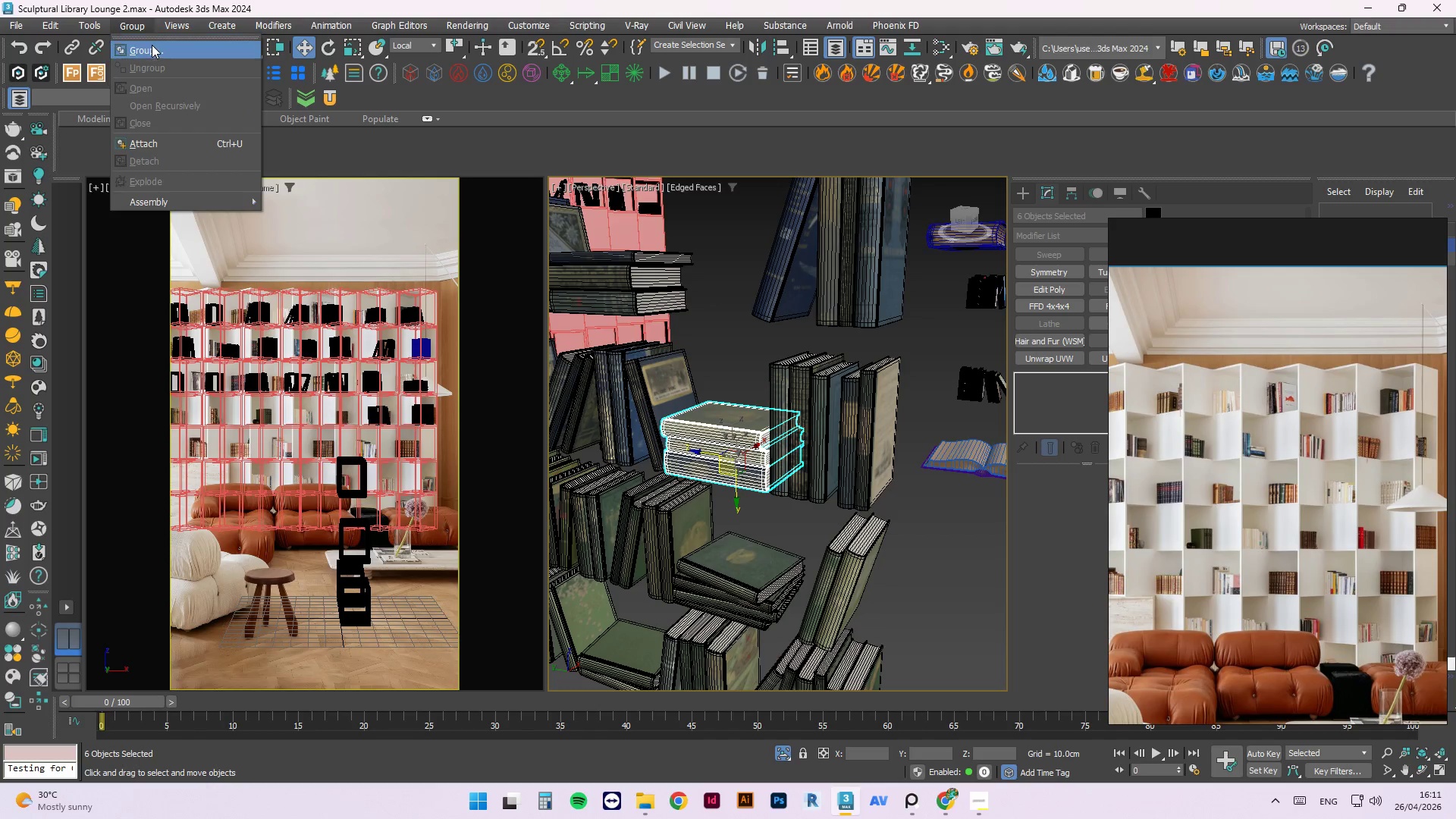 
left_click([154, 46])
 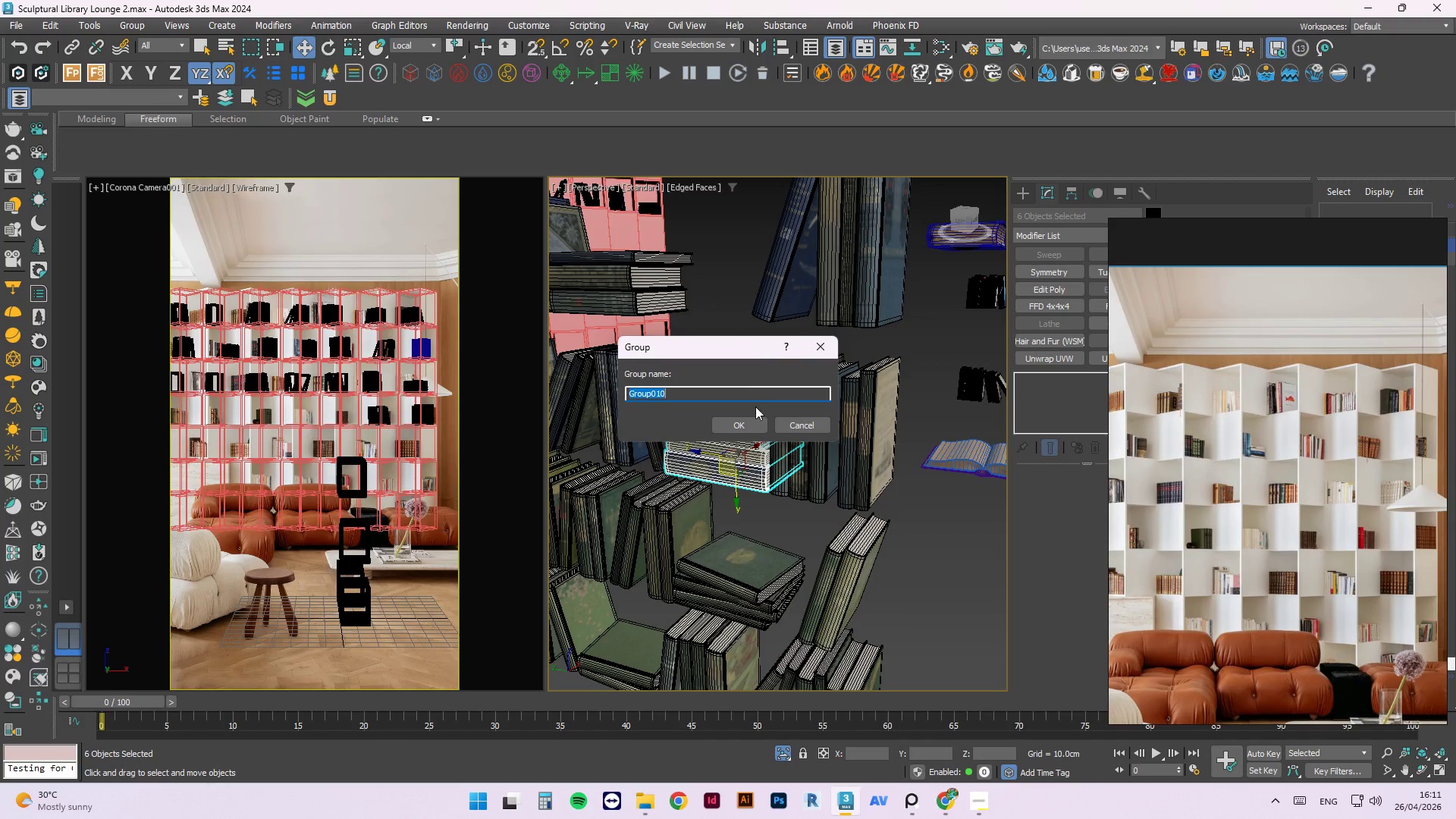 
left_click([753, 418])
 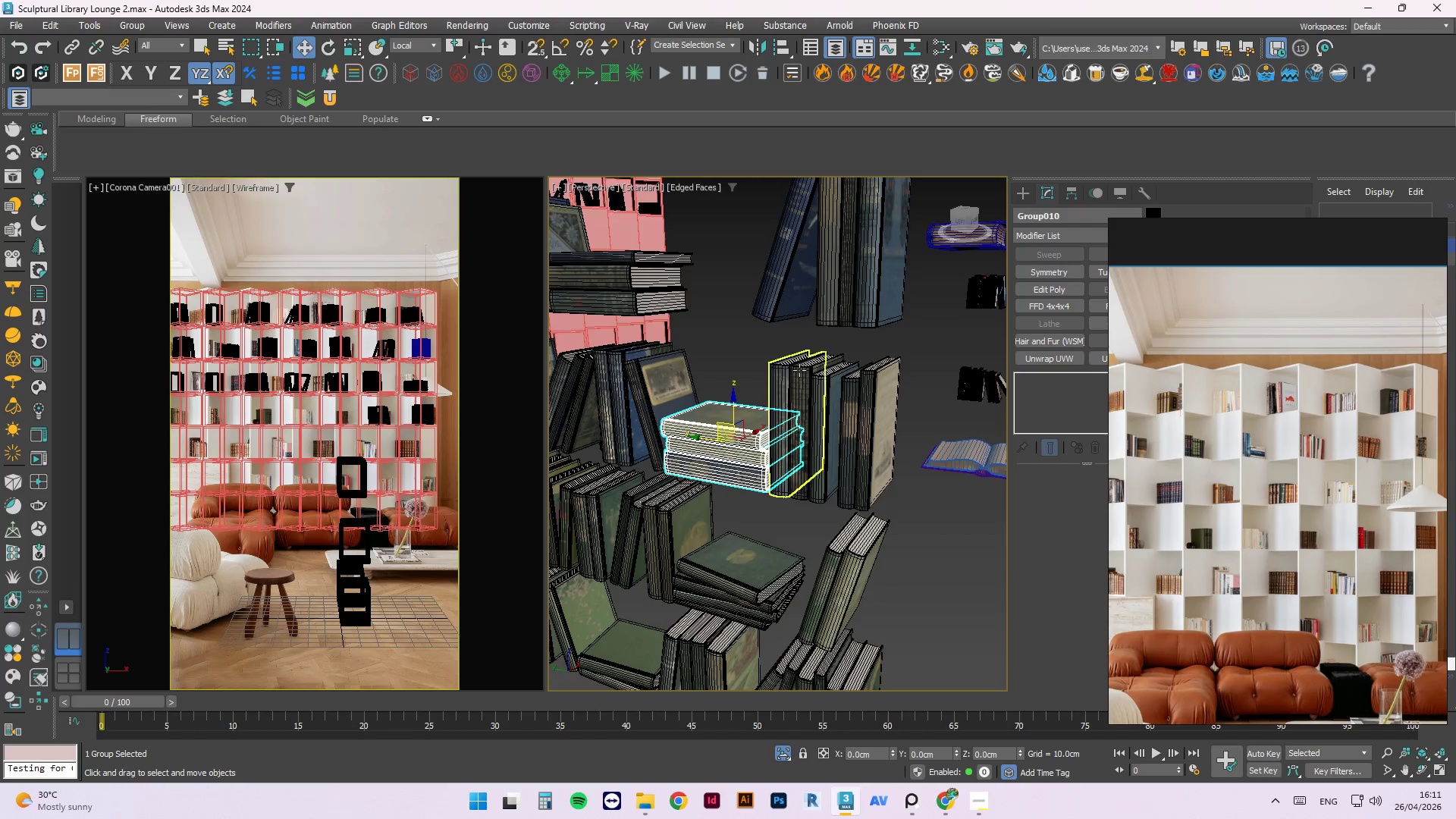 
hold_key(key=AltLeft, duration=0.77)
 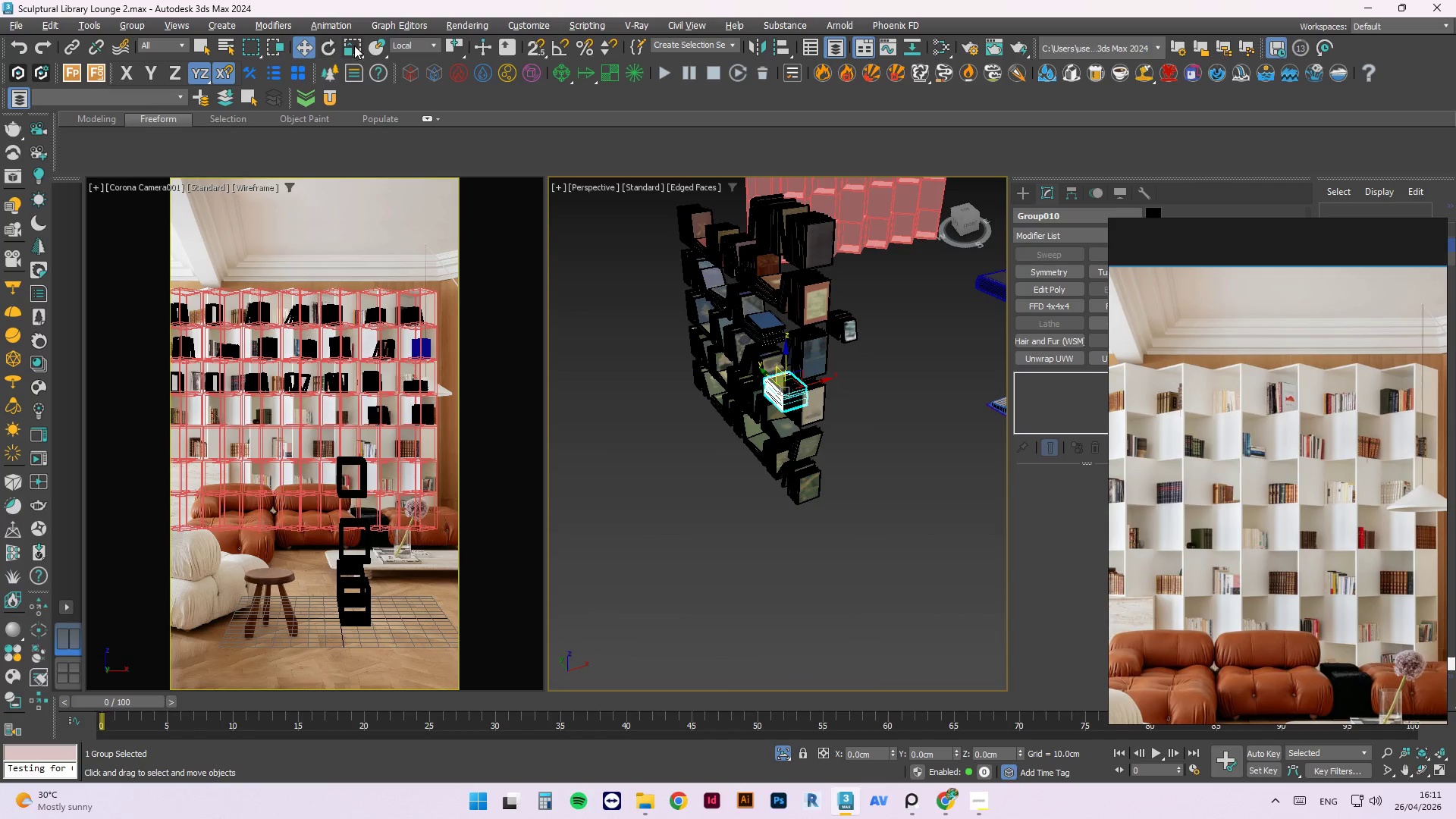 
scroll: coordinate [817, 366], scroll_direction: down, amount: 3.0
 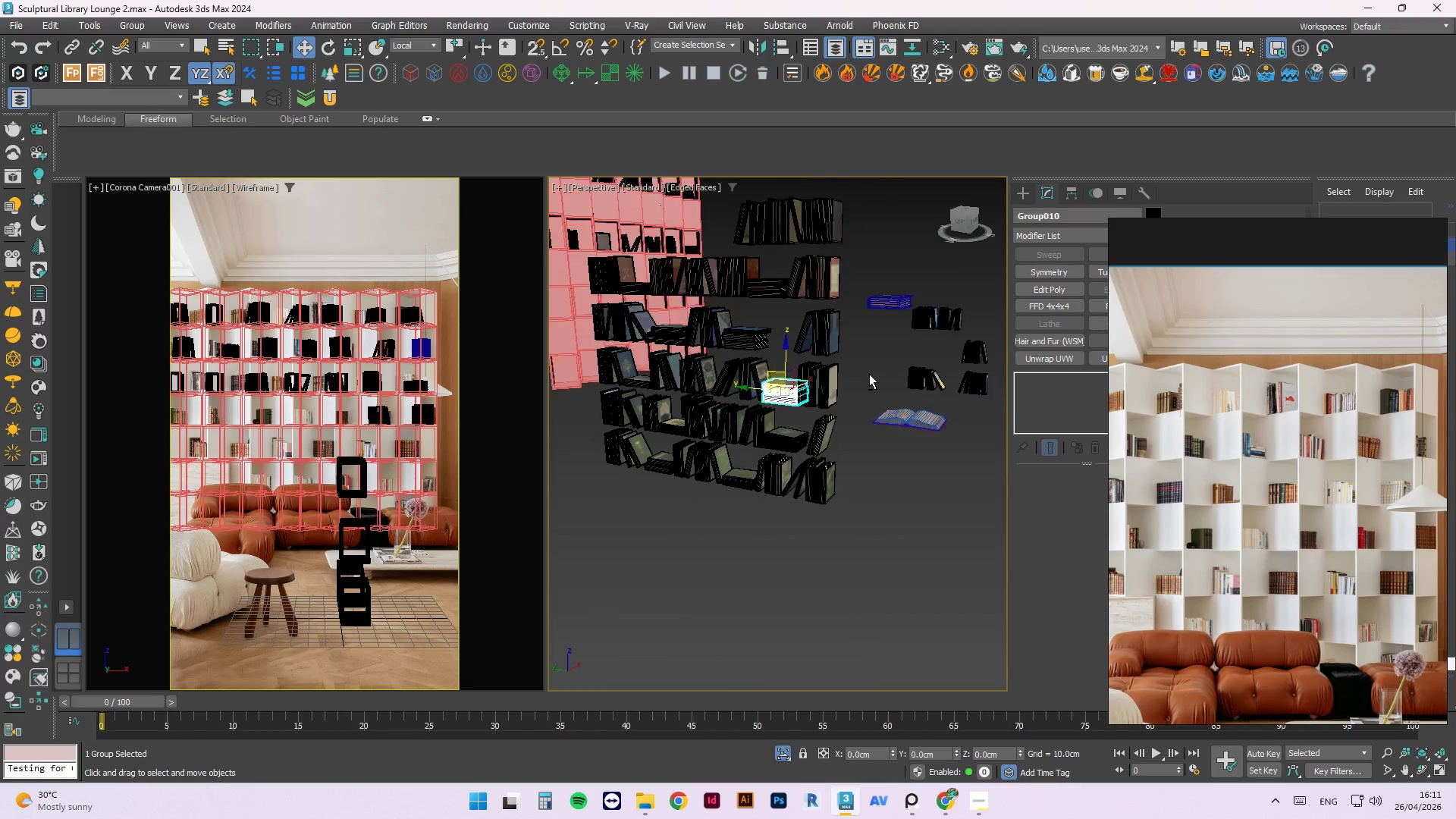 
left_click([383, 49])
 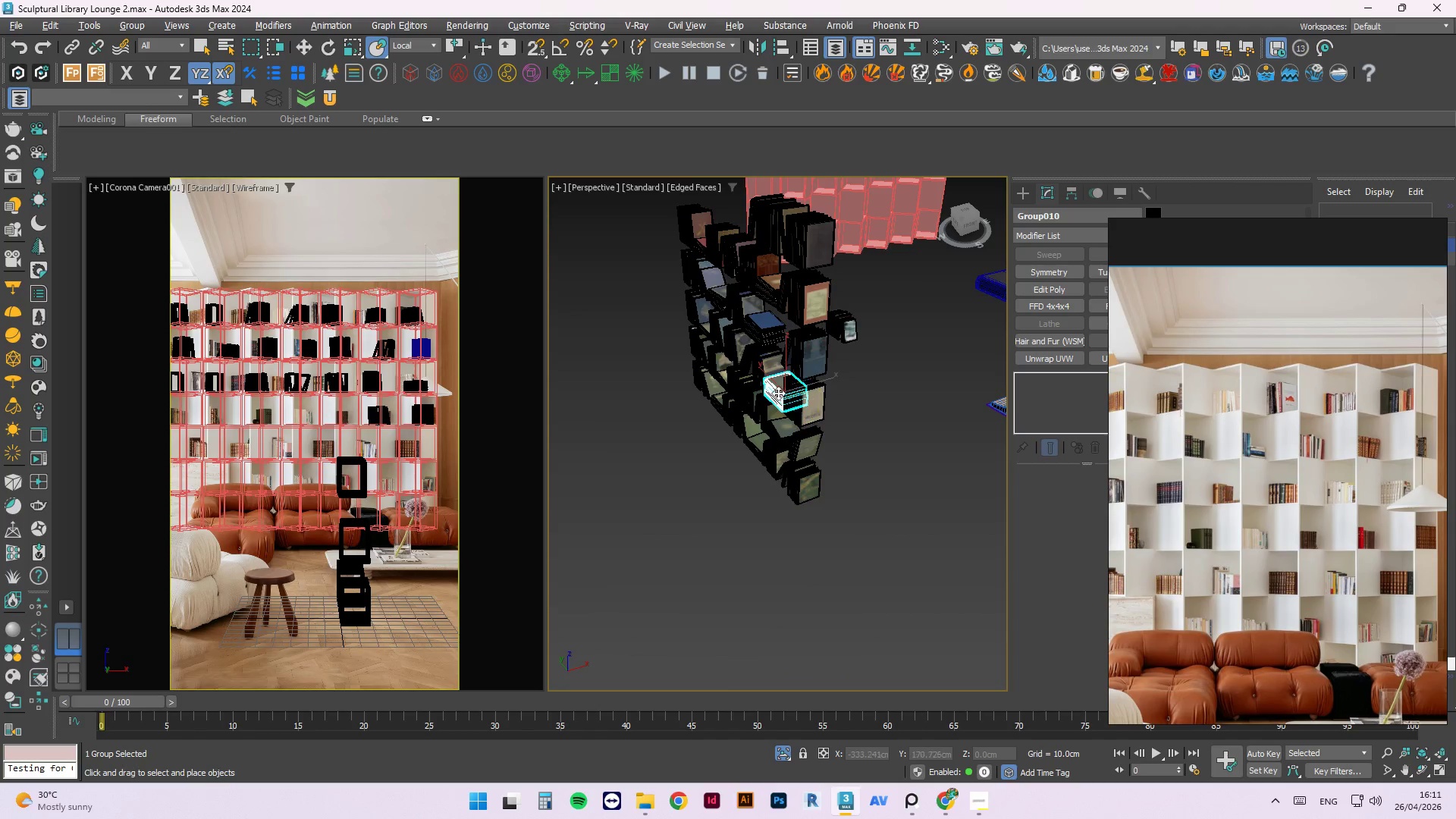 
left_click_drag(start_coordinate=[773, 393], to_coordinate=[780, 343])
 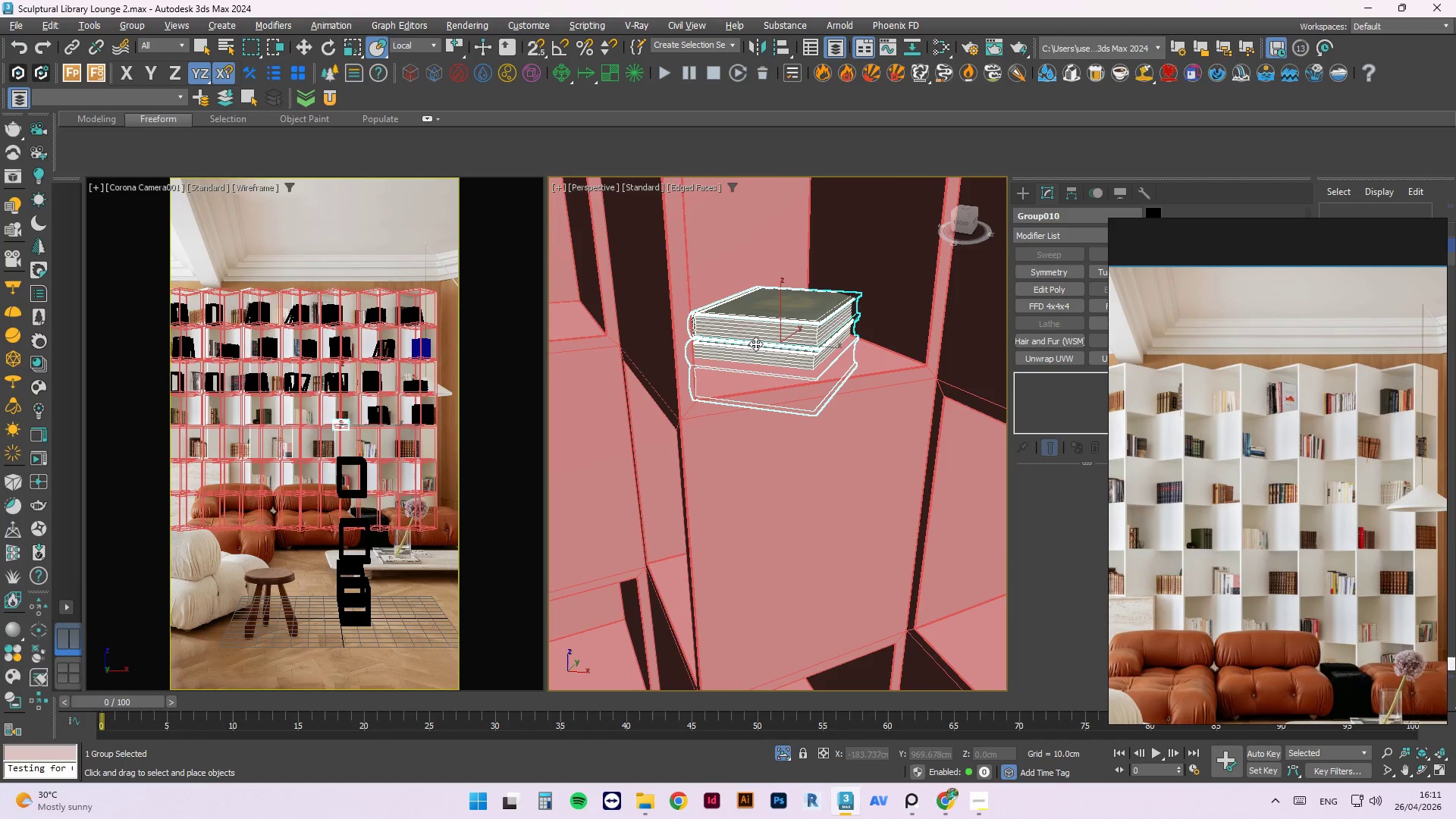 
scroll: coordinate [667, 474], scroll_direction: down, amount: 2.0
 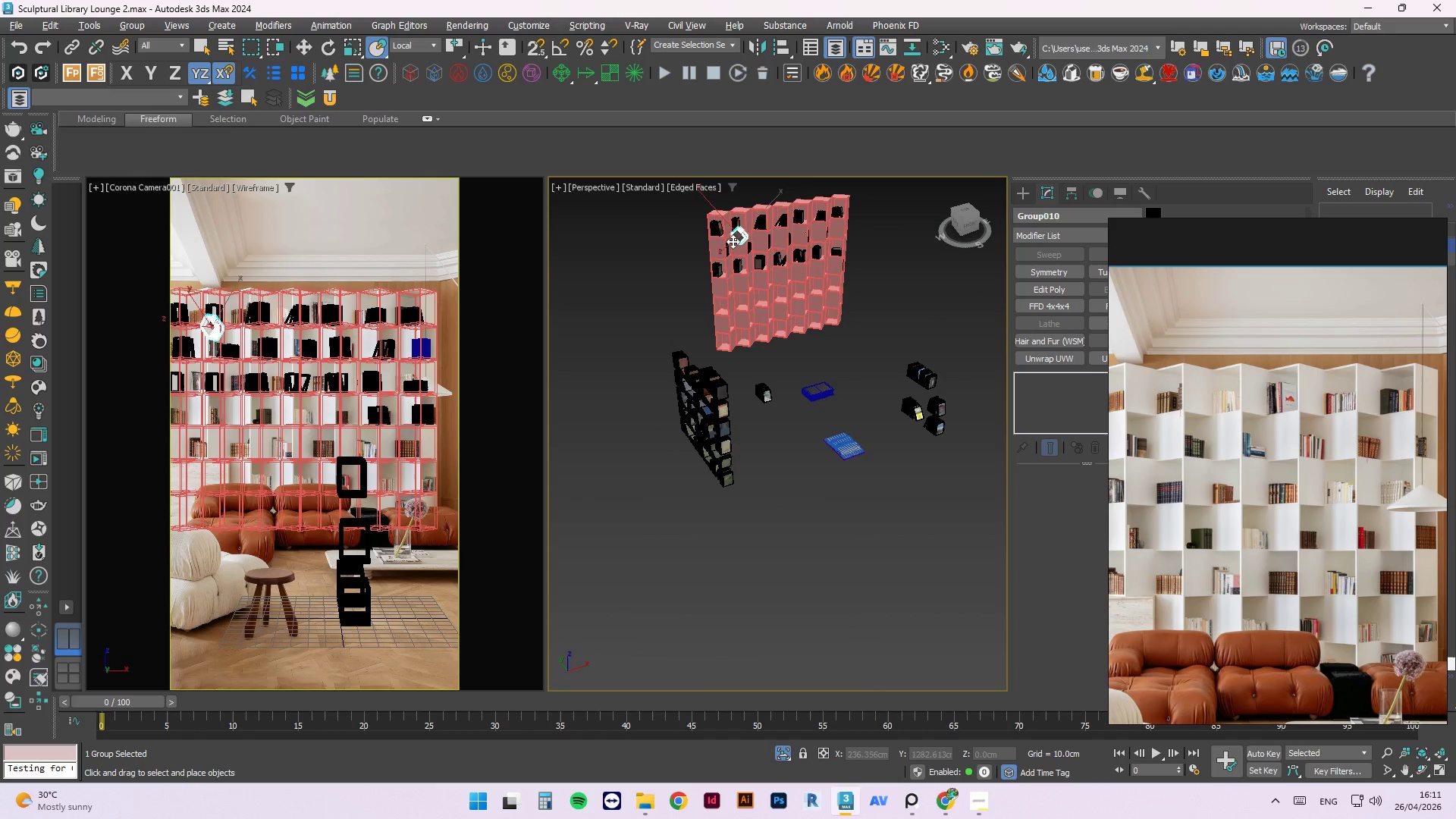 
scroll: coordinate [778, 265], scroll_direction: up, amount: 2.0
 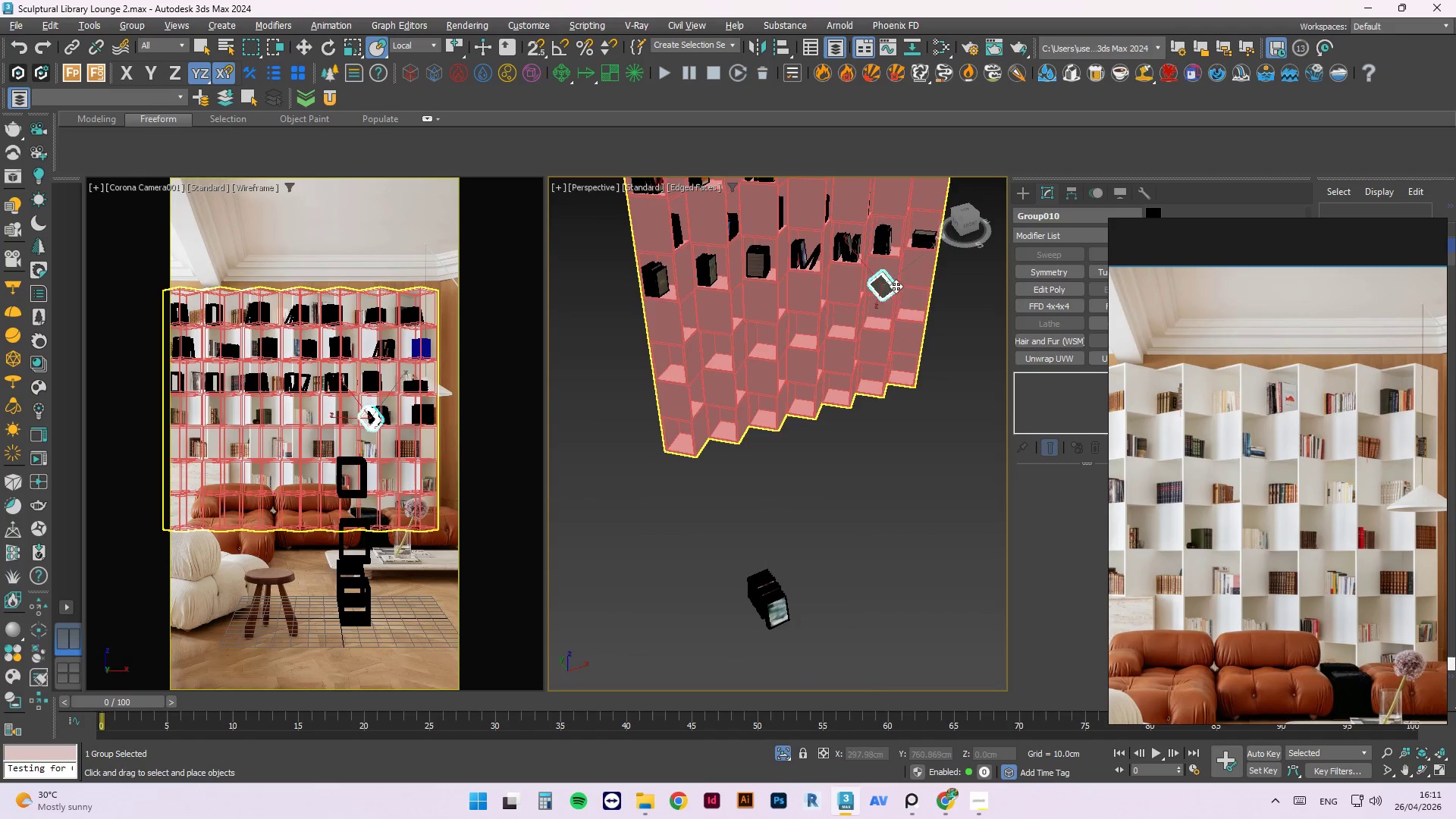 
hold_key(key=AltLeft, duration=0.86)
 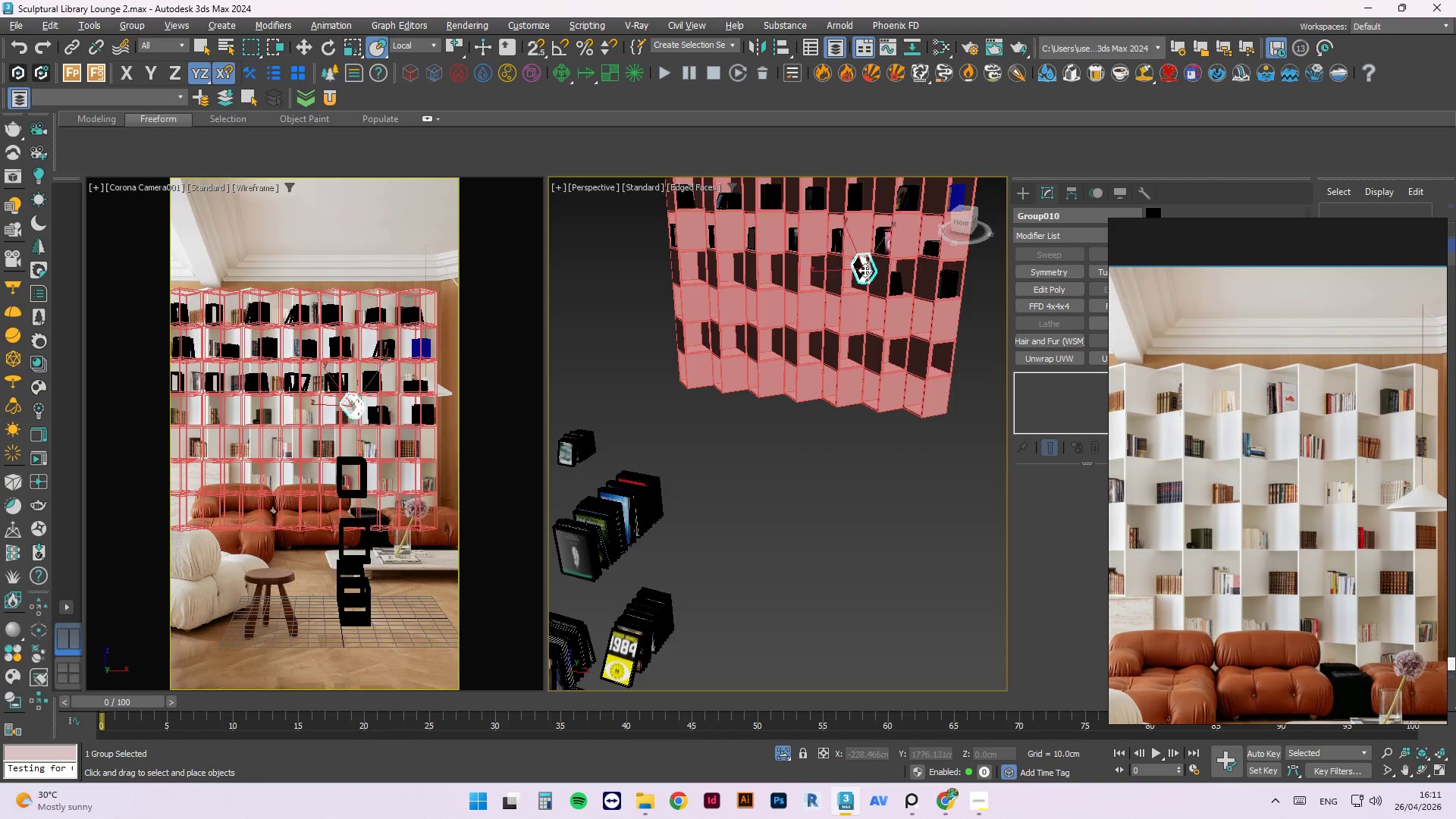 
scroll: coordinate [831, 297], scroll_direction: up, amount: 5.0
 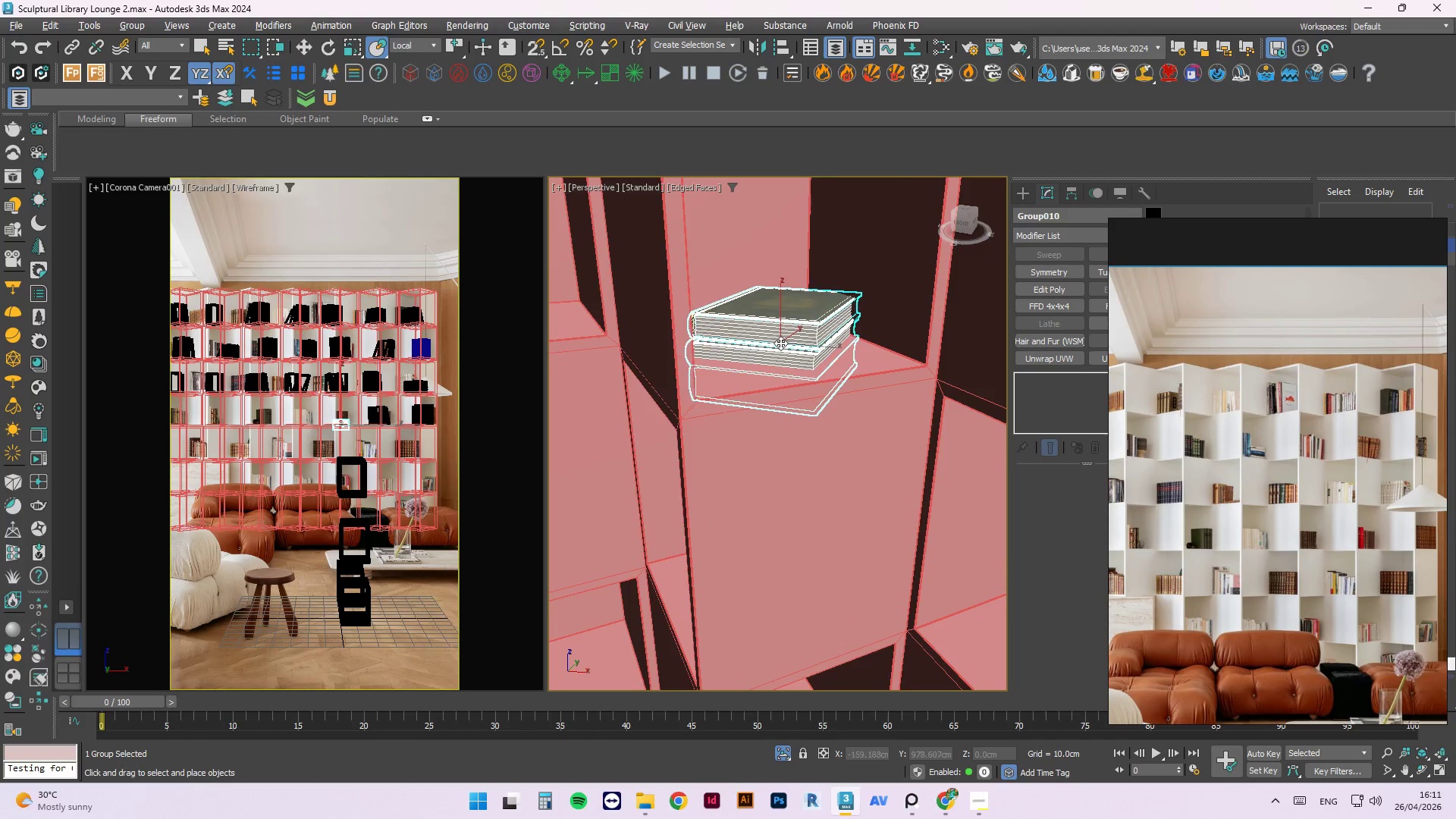 
key(E)
 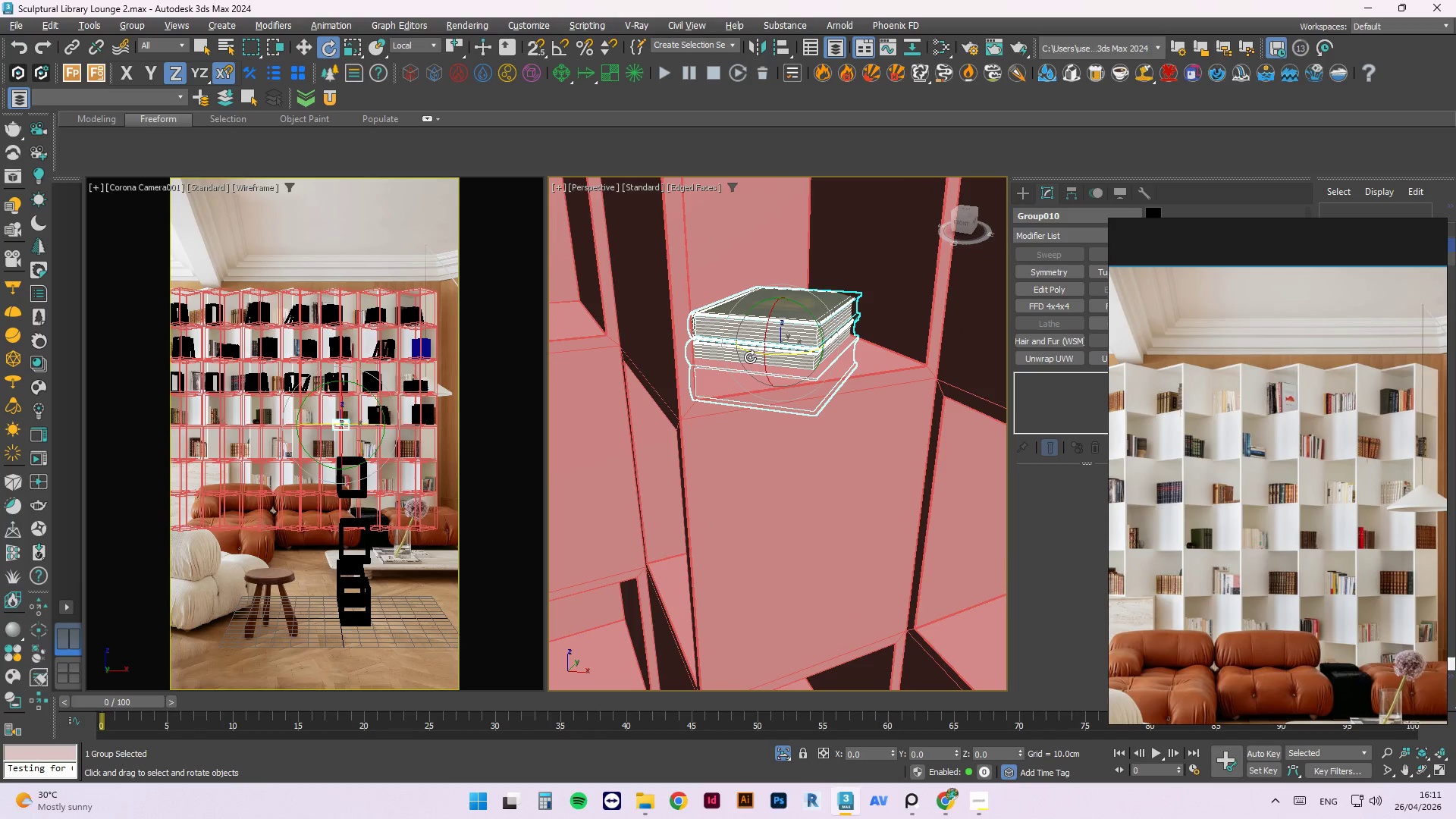 
left_click_drag(start_coordinate=[749, 356], to_coordinate=[974, 313])
 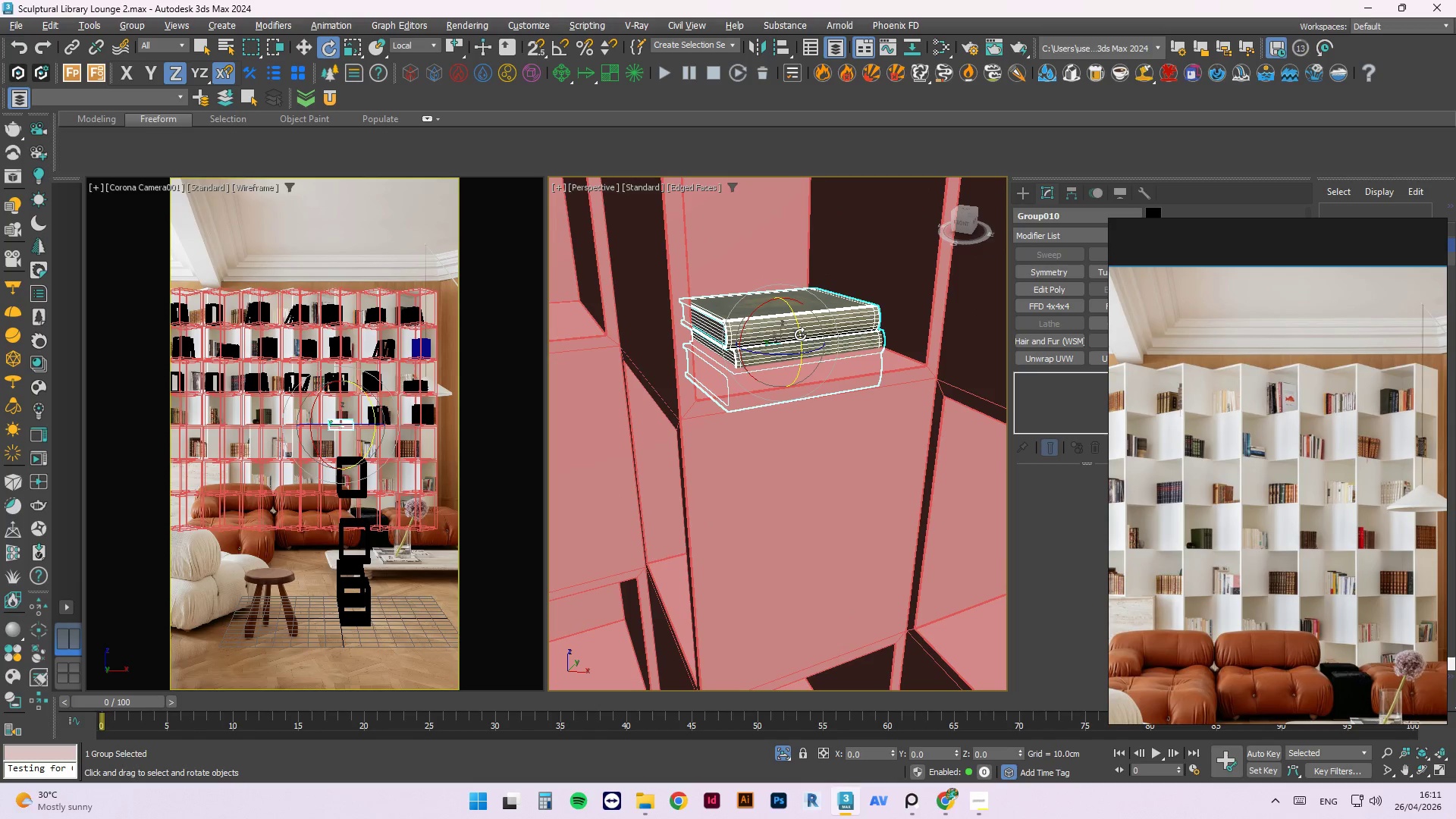 
key(W)
 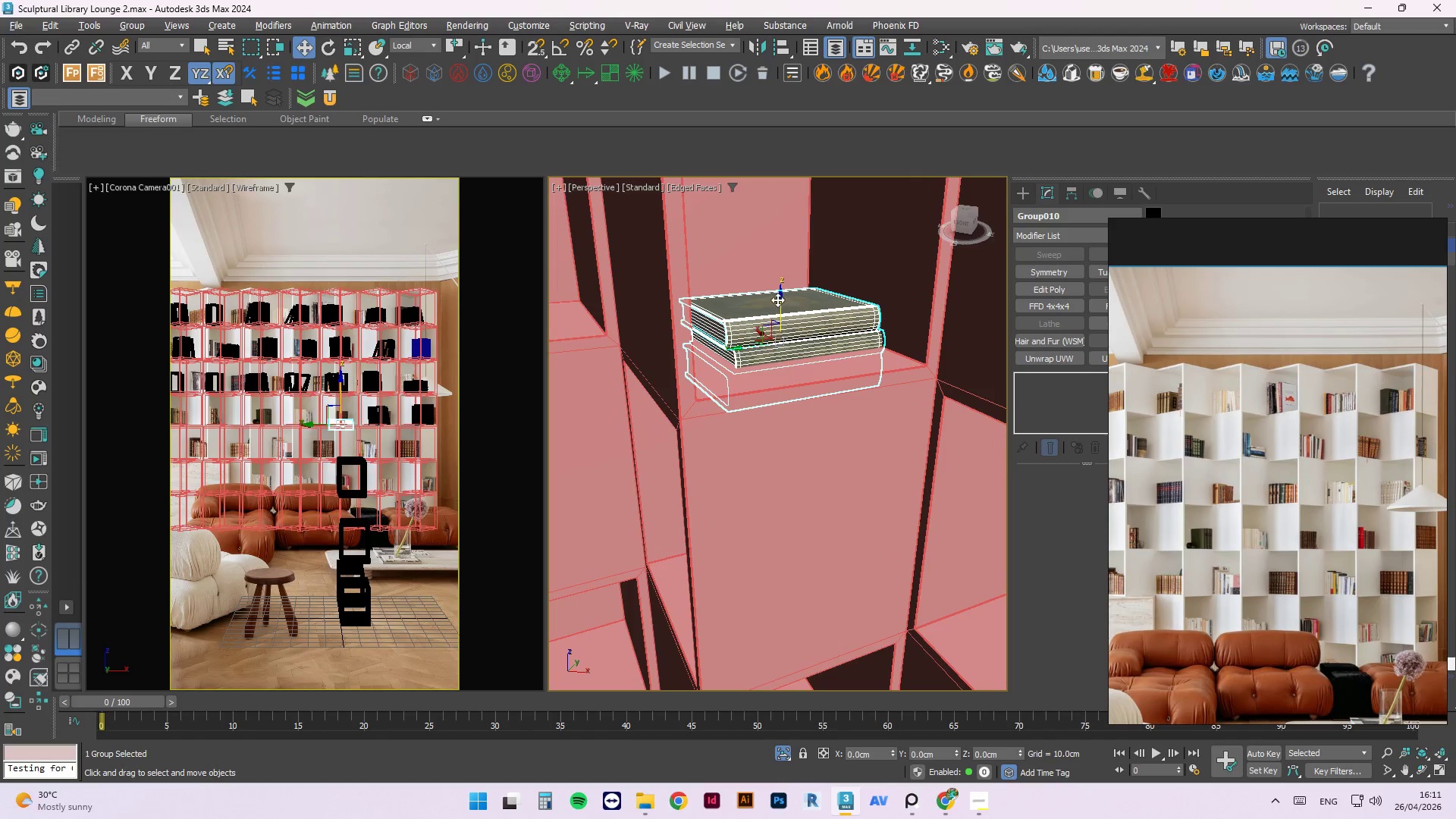 
left_click_drag(start_coordinate=[777, 300], to_coordinate=[792, 268])
 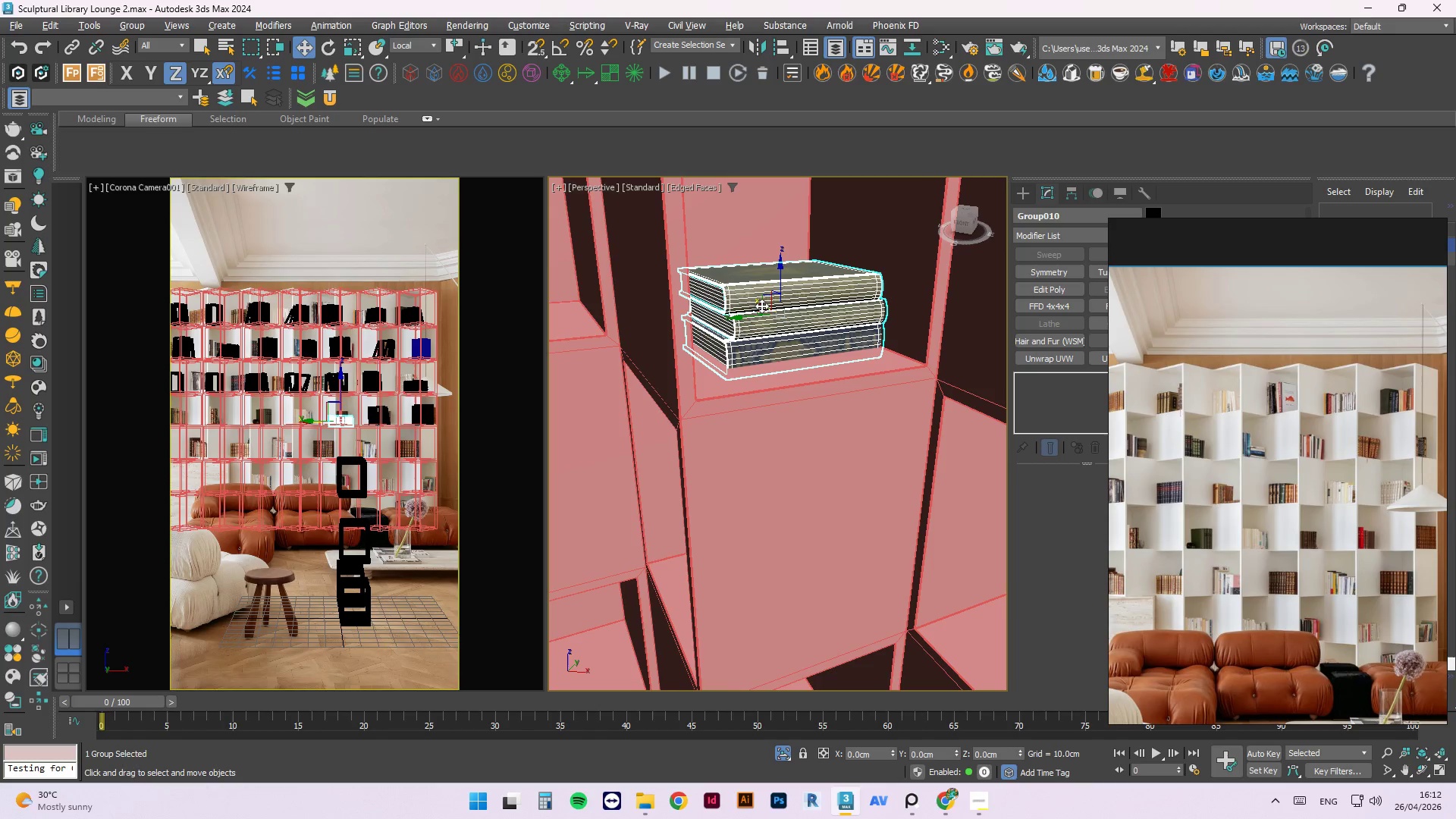 
left_click_drag(start_coordinate=[761, 306], to_coordinate=[774, 317])
 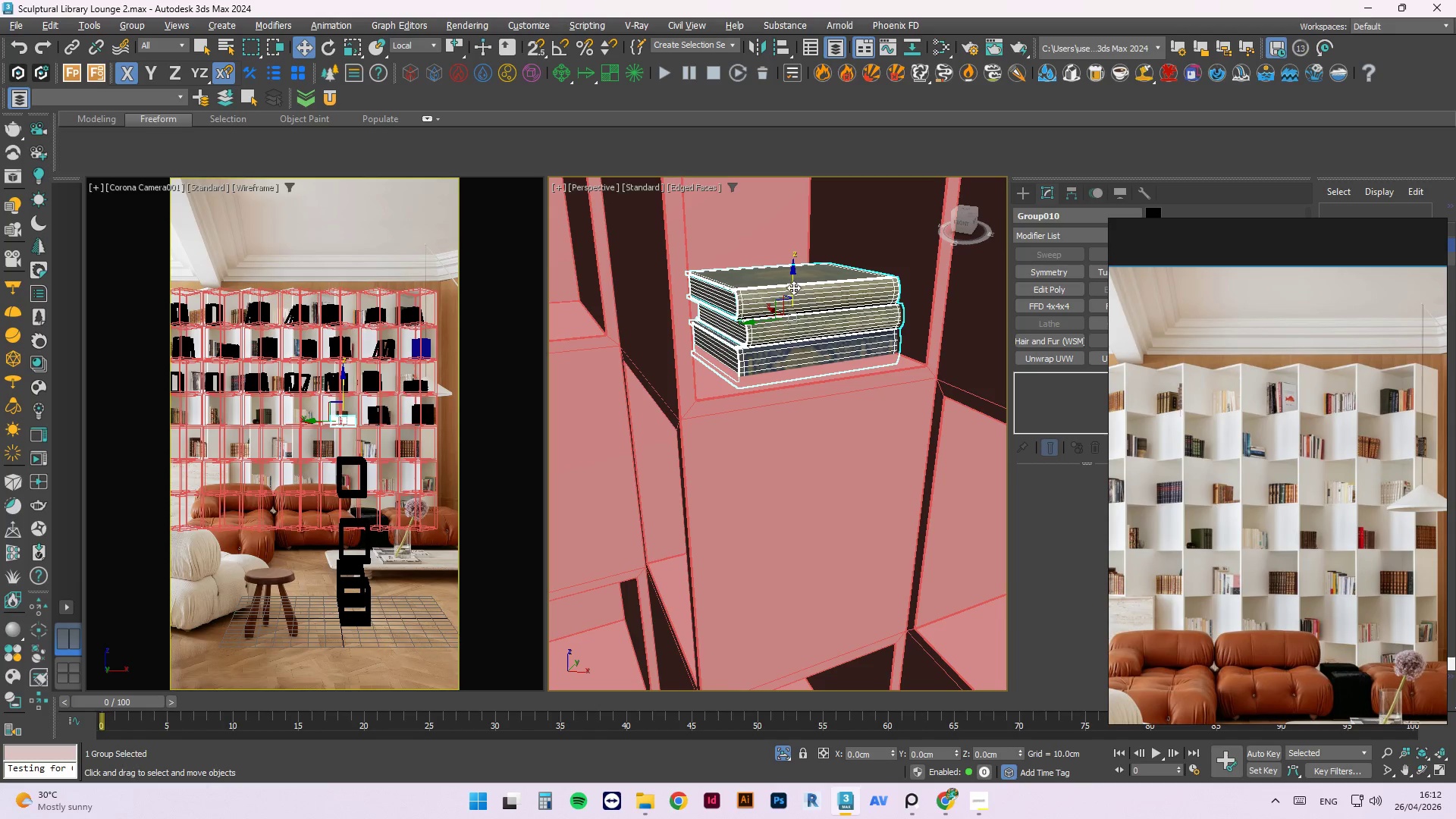 
left_click_drag(start_coordinate=[792, 287], to_coordinate=[792, 281])
 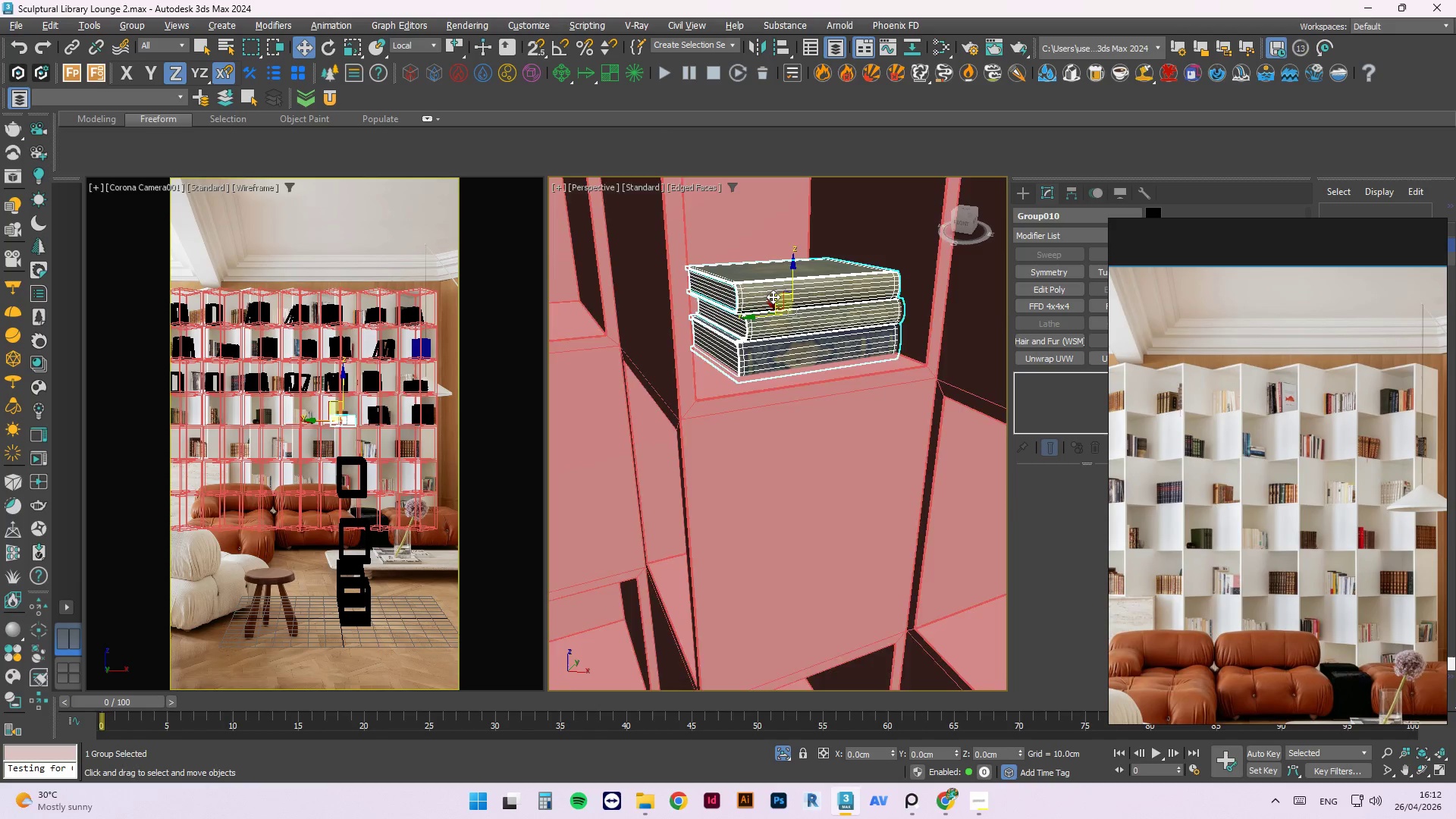 
scroll: coordinate [773, 297], scroll_direction: up, amount: 1.0
 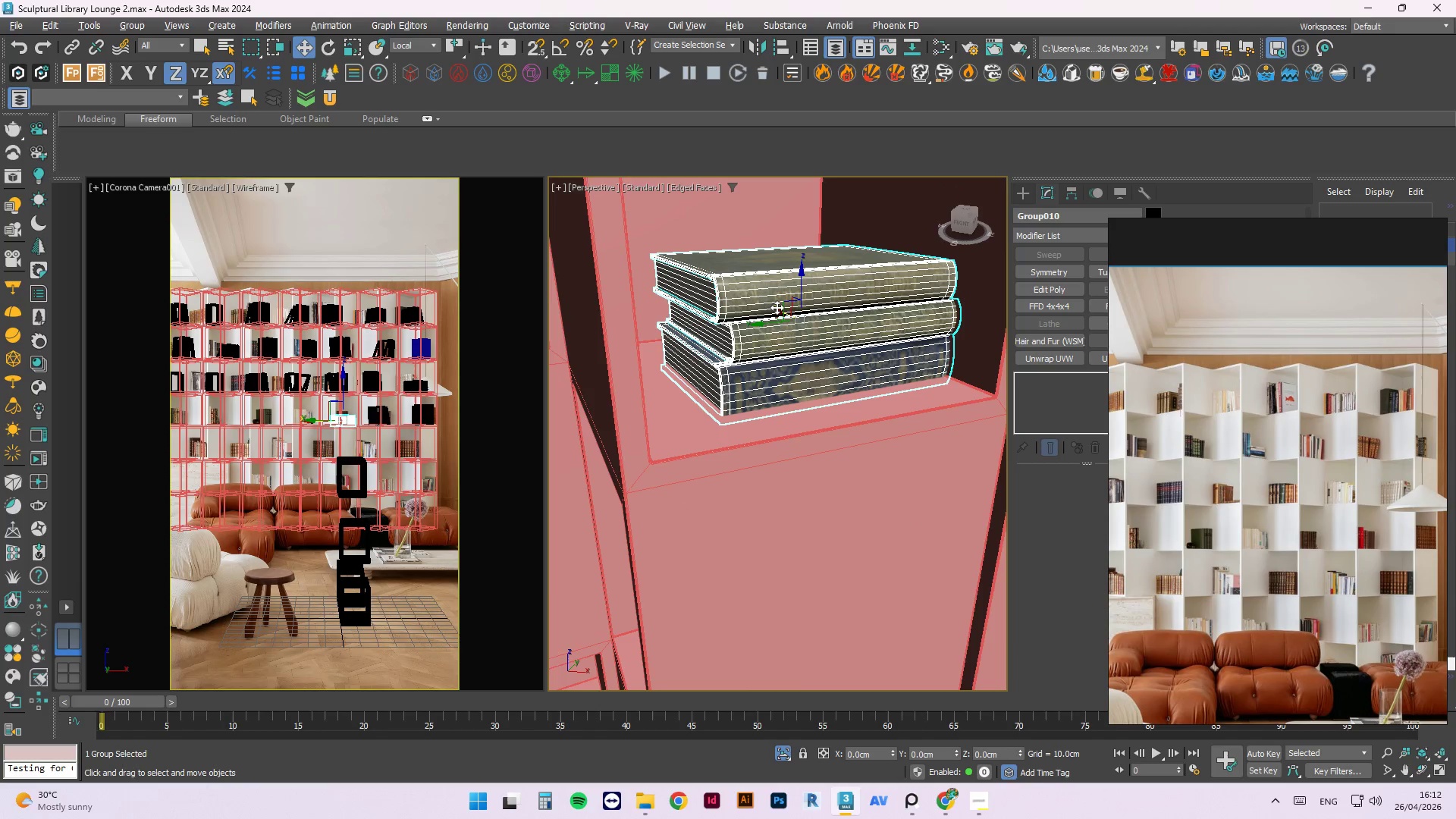 
left_click_drag(start_coordinate=[777, 307], to_coordinate=[794, 326])
 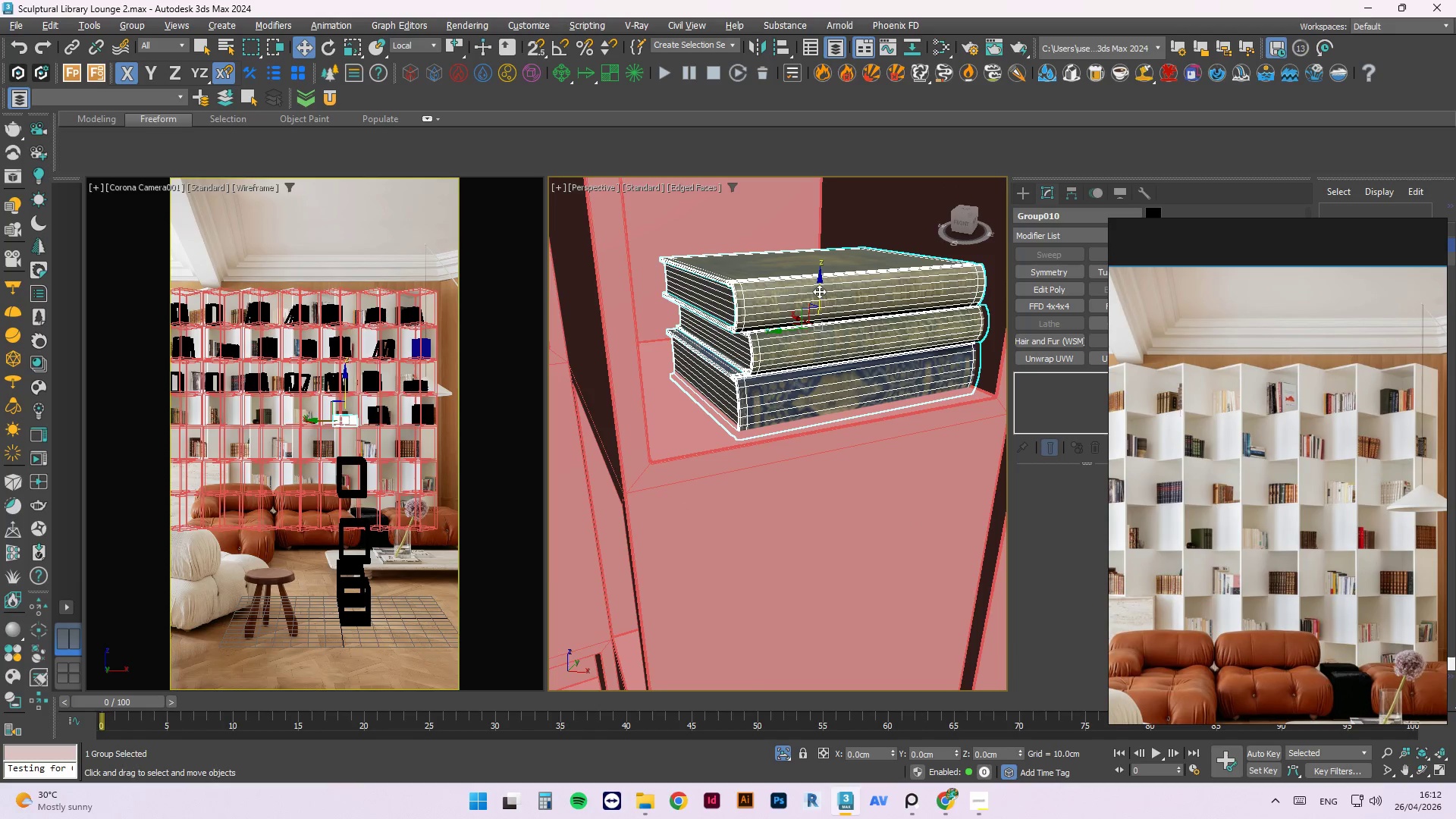 
left_click_drag(start_coordinate=[819, 291], to_coordinate=[839, 284])
 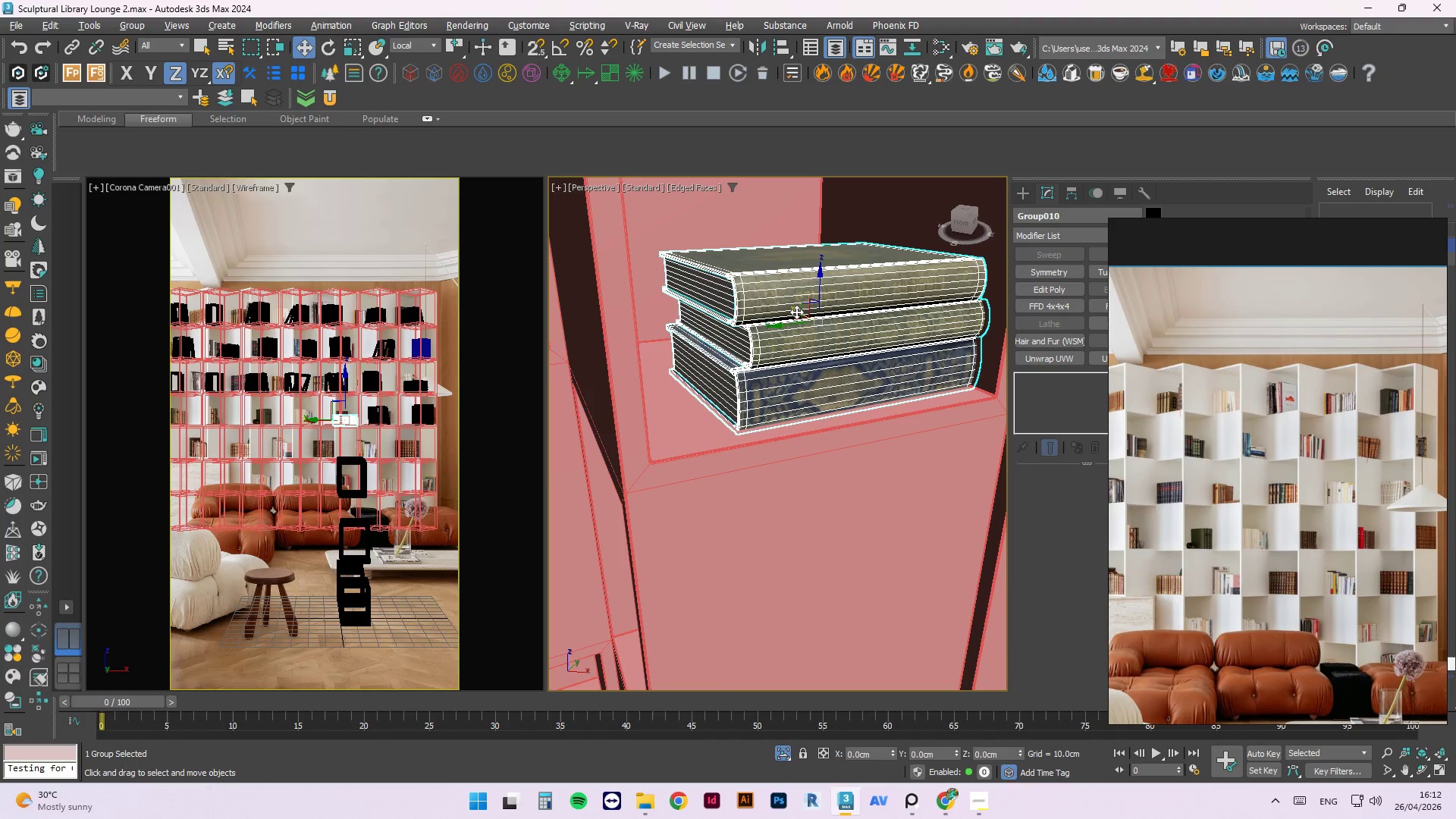 
left_click_drag(start_coordinate=[793, 312], to_coordinate=[799, 315])
 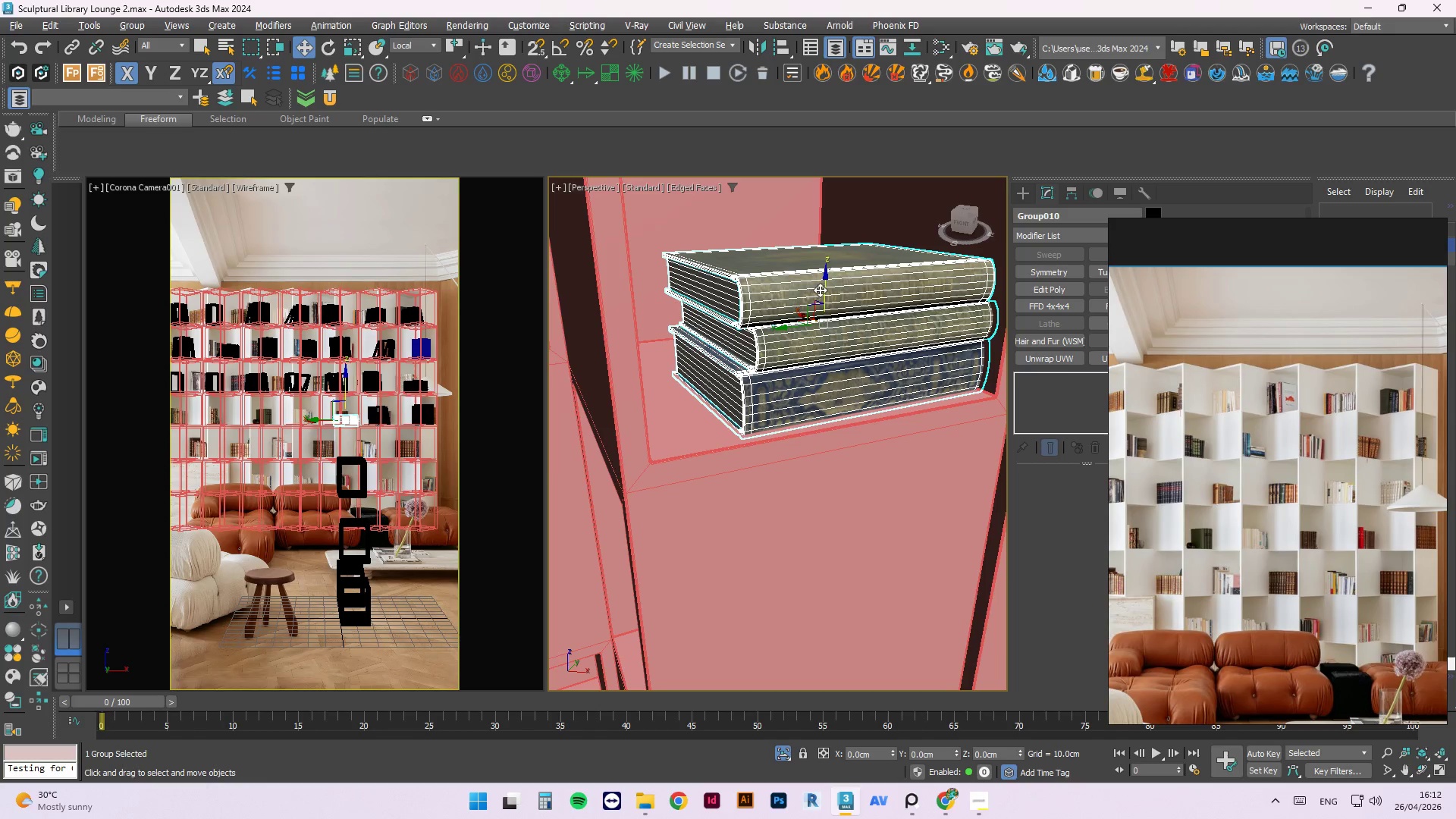 
left_click_drag(start_coordinate=[820, 289], to_coordinate=[827, 287])
 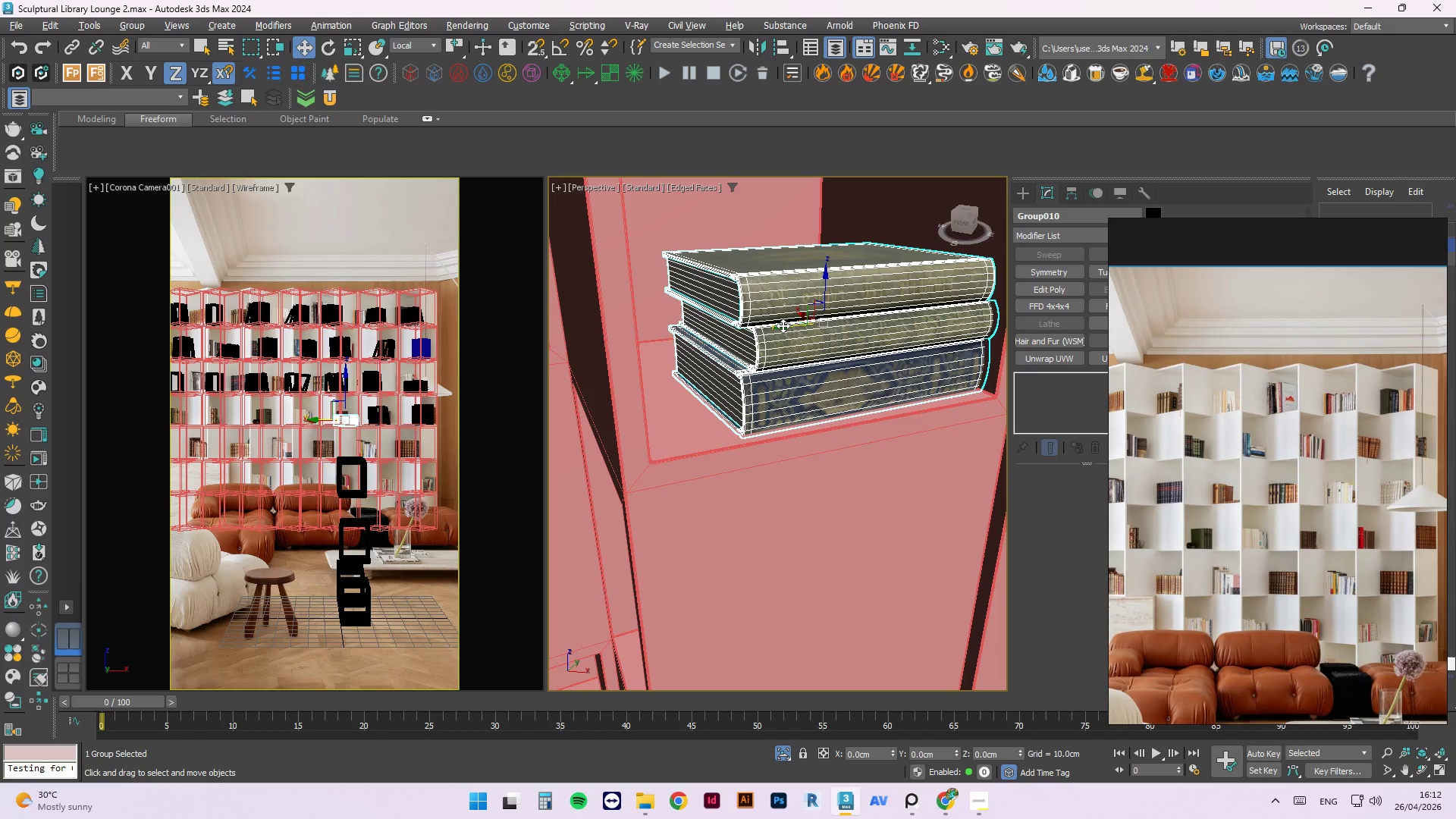 
left_click_drag(start_coordinate=[783, 325], to_coordinate=[751, 330])
 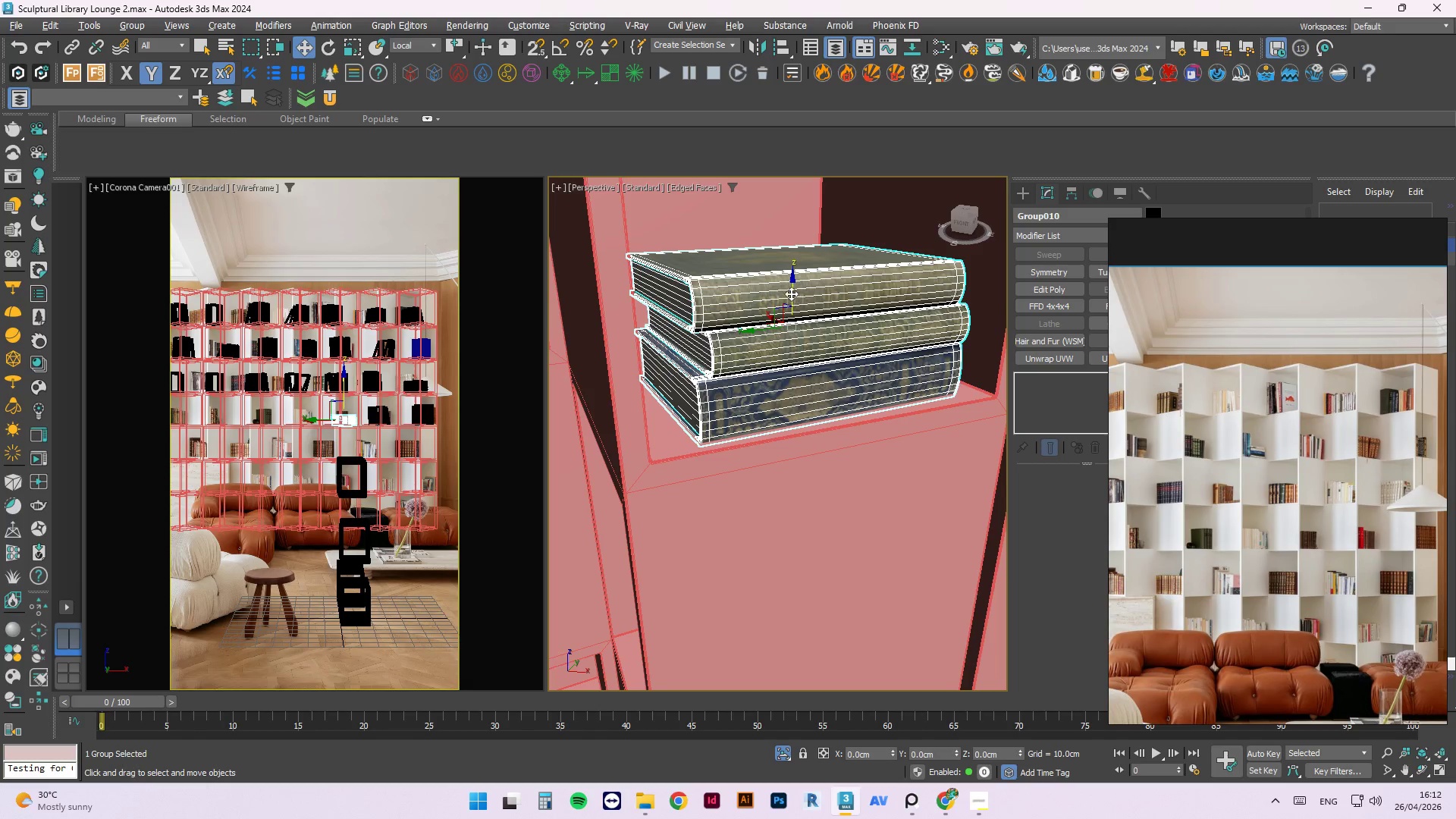 
left_click_drag(start_coordinate=[791, 292], to_coordinate=[799, 289])
 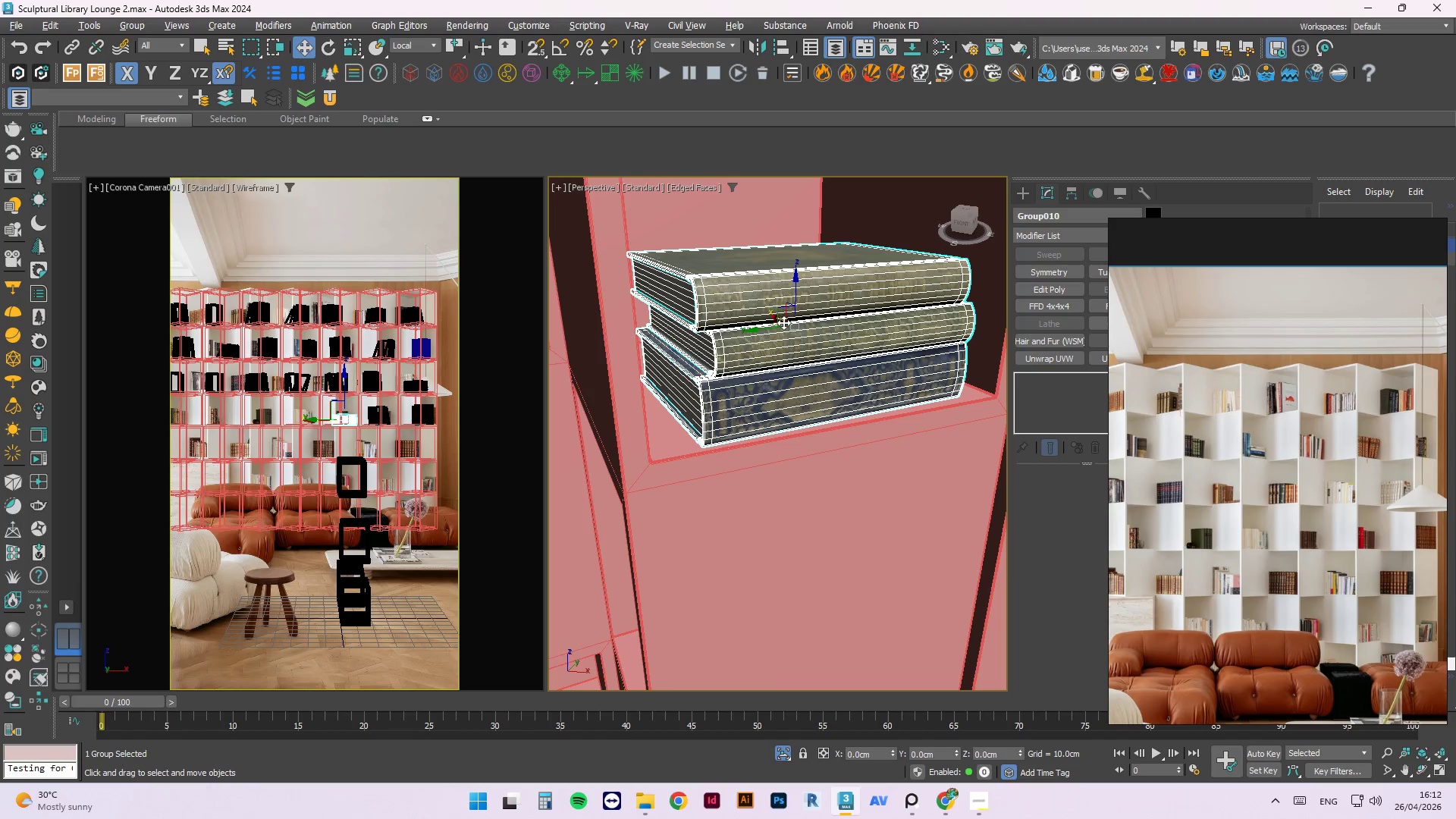 
key(E)
 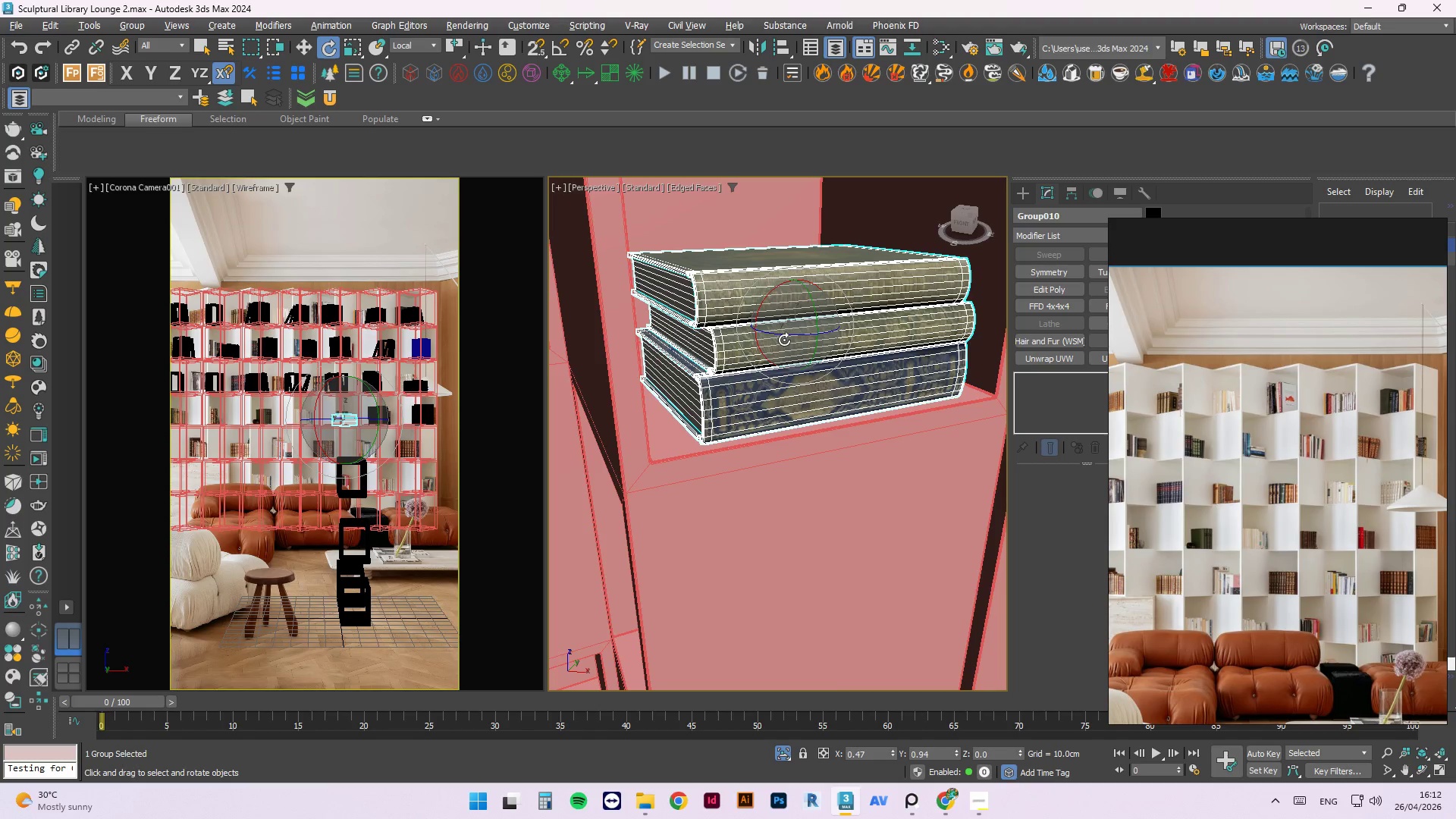 
key(Control+Z)
 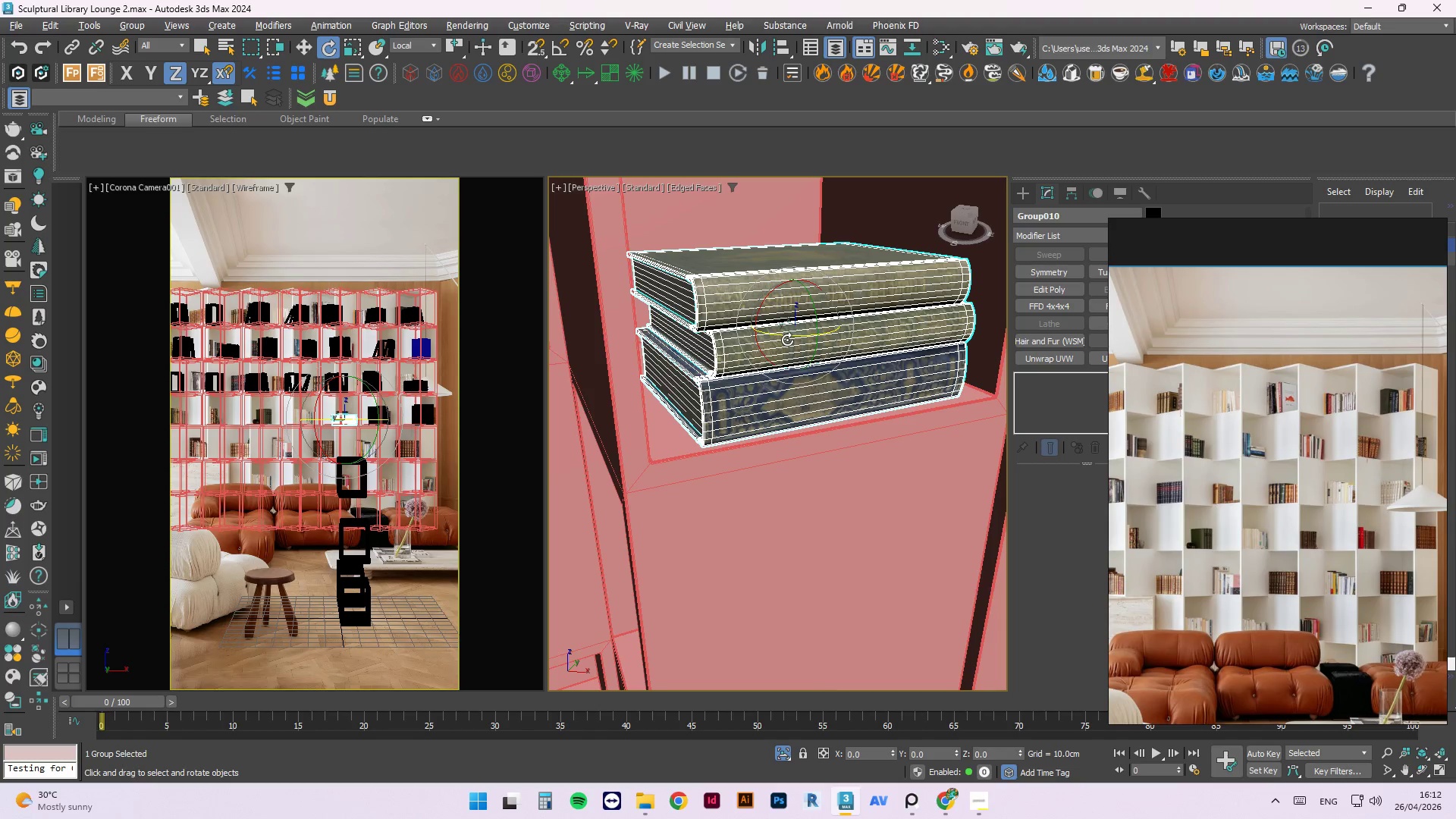 
left_click_drag(start_coordinate=[787, 340], to_coordinate=[786, 344])
 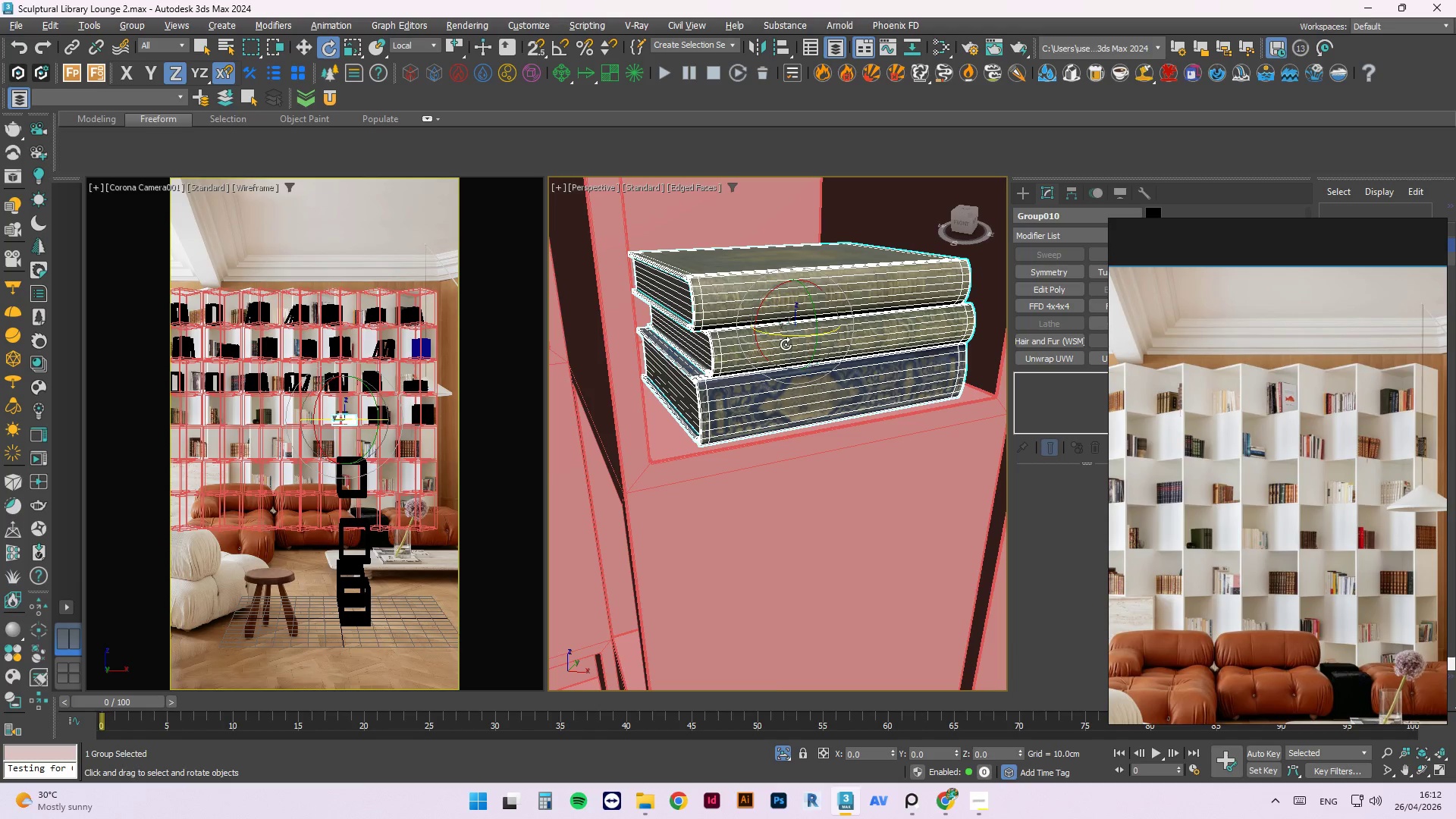 
left_click_drag(start_coordinate=[786, 344], to_coordinate=[781, 344])
 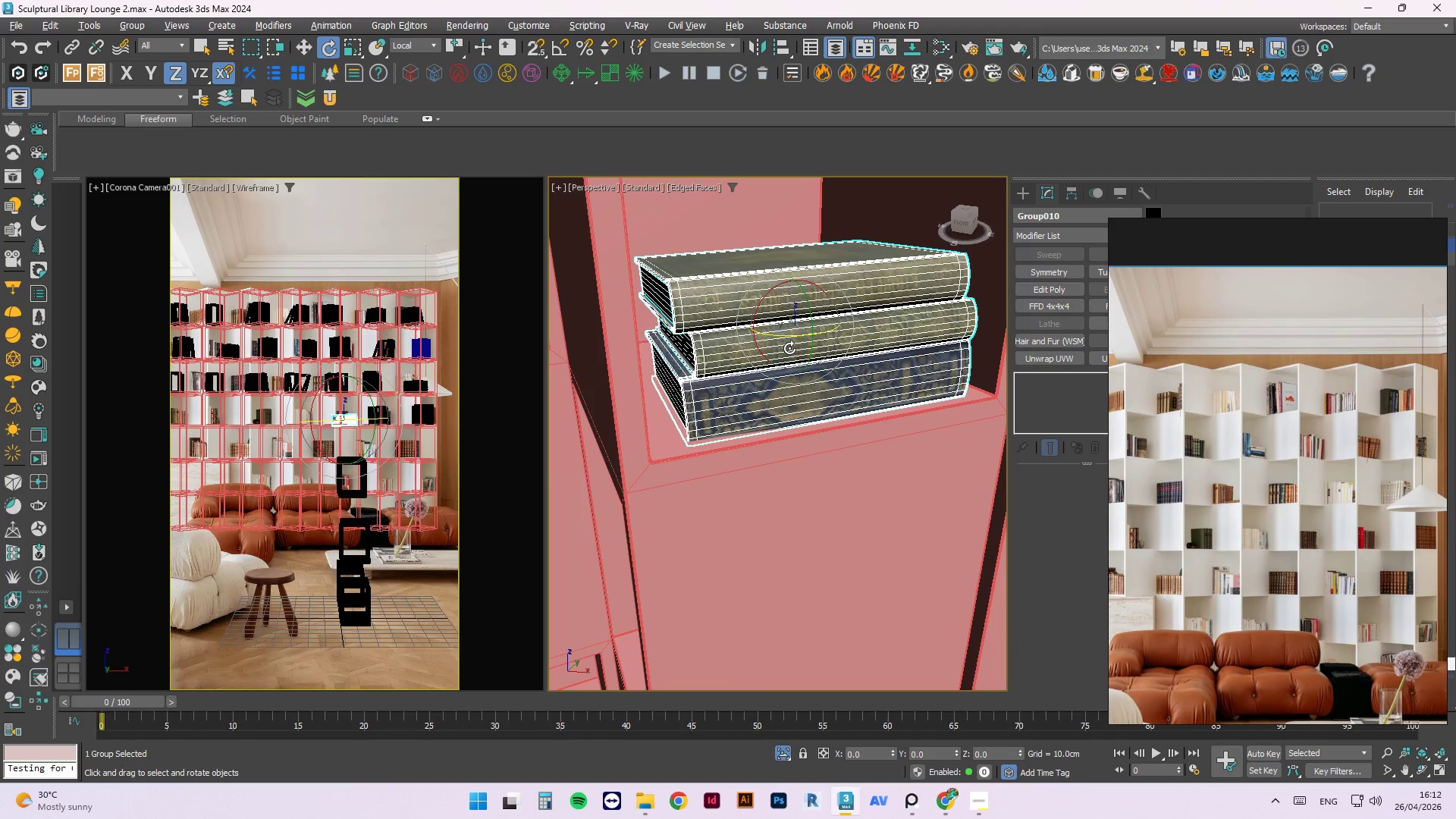 
key(Control+Z)
 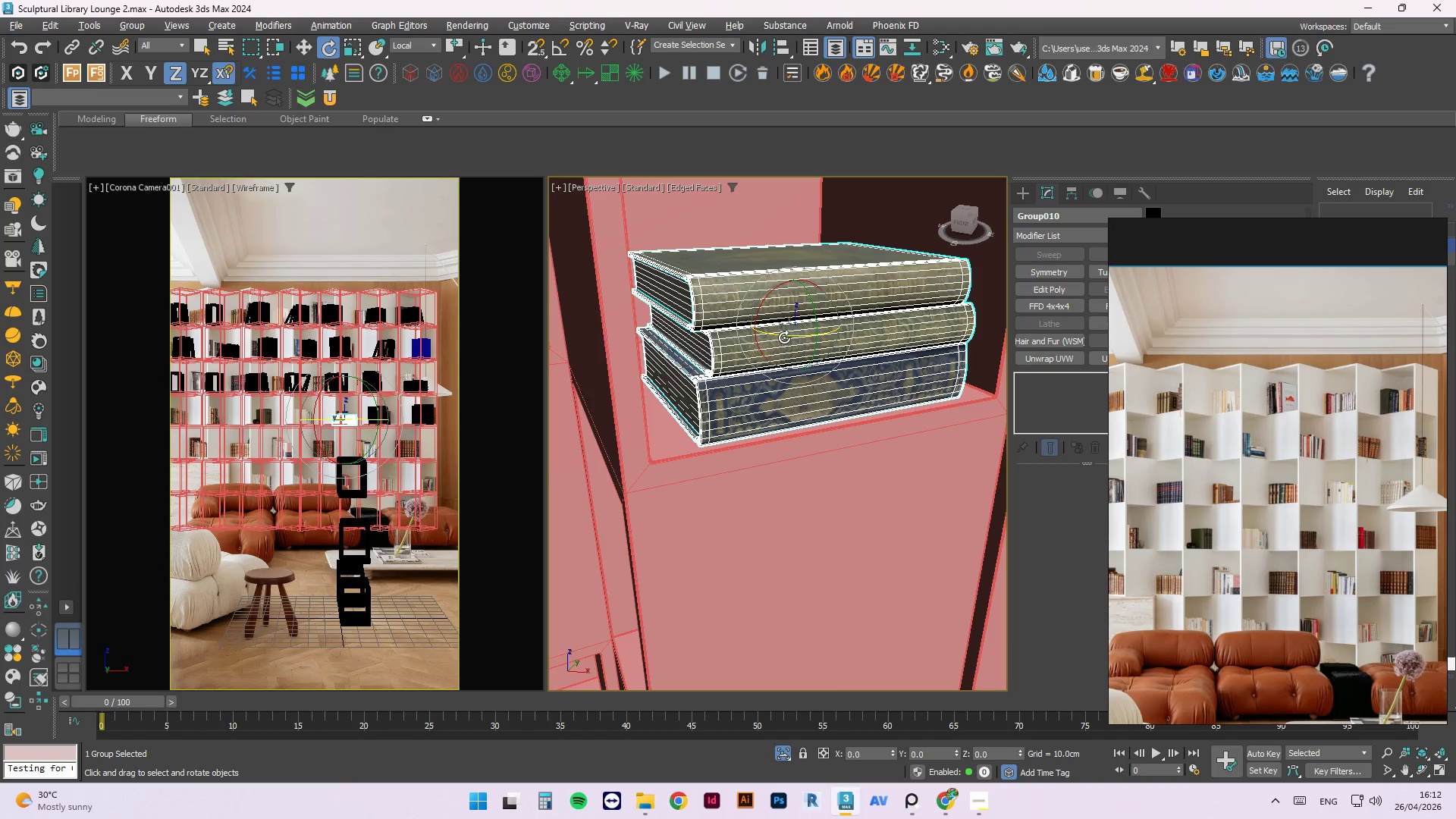 
left_click_drag(start_coordinate=[784, 337], to_coordinate=[777, 337])
 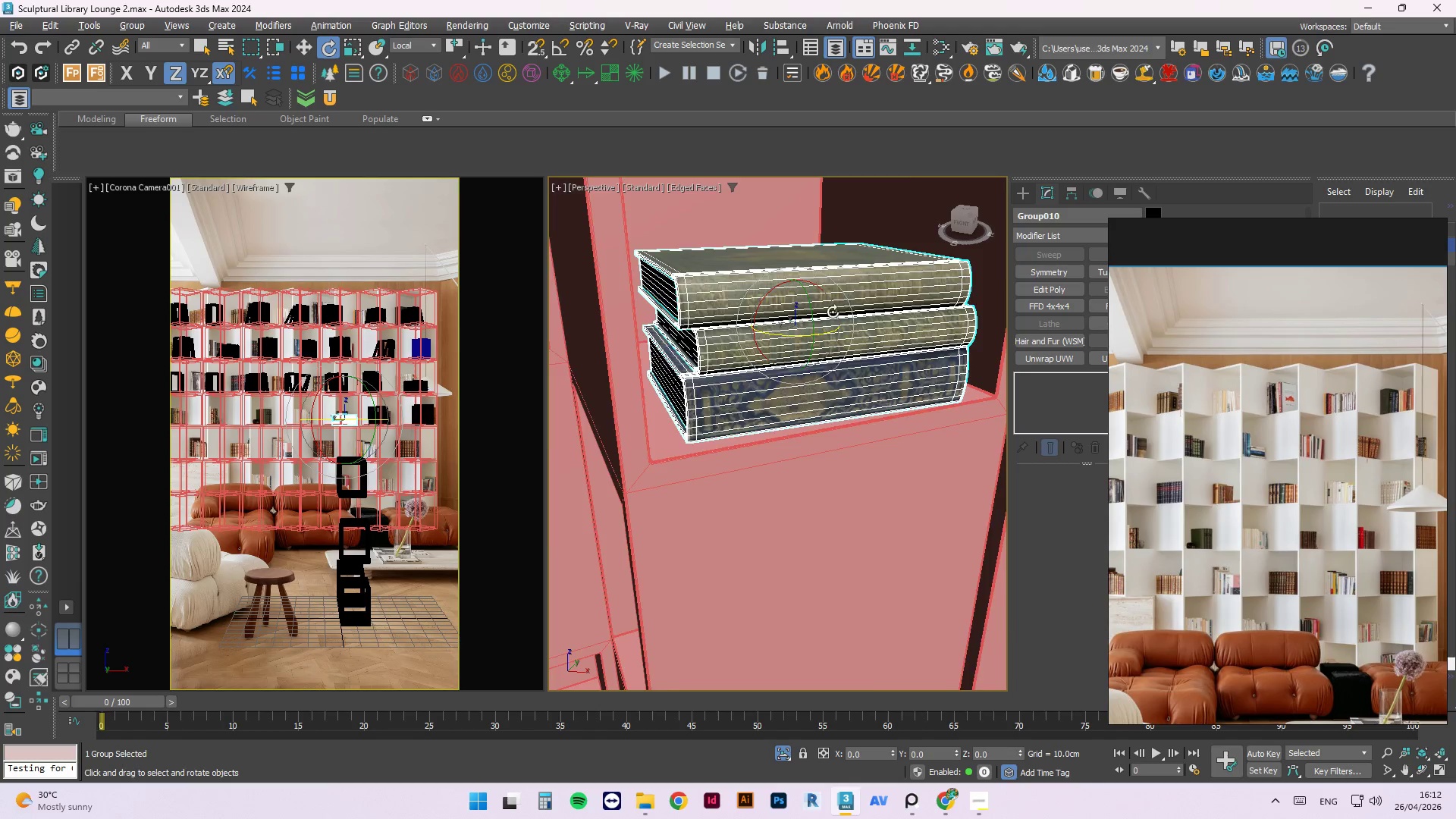 
scroll: coordinate [871, 312], scroll_direction: down, amount: 6.0
 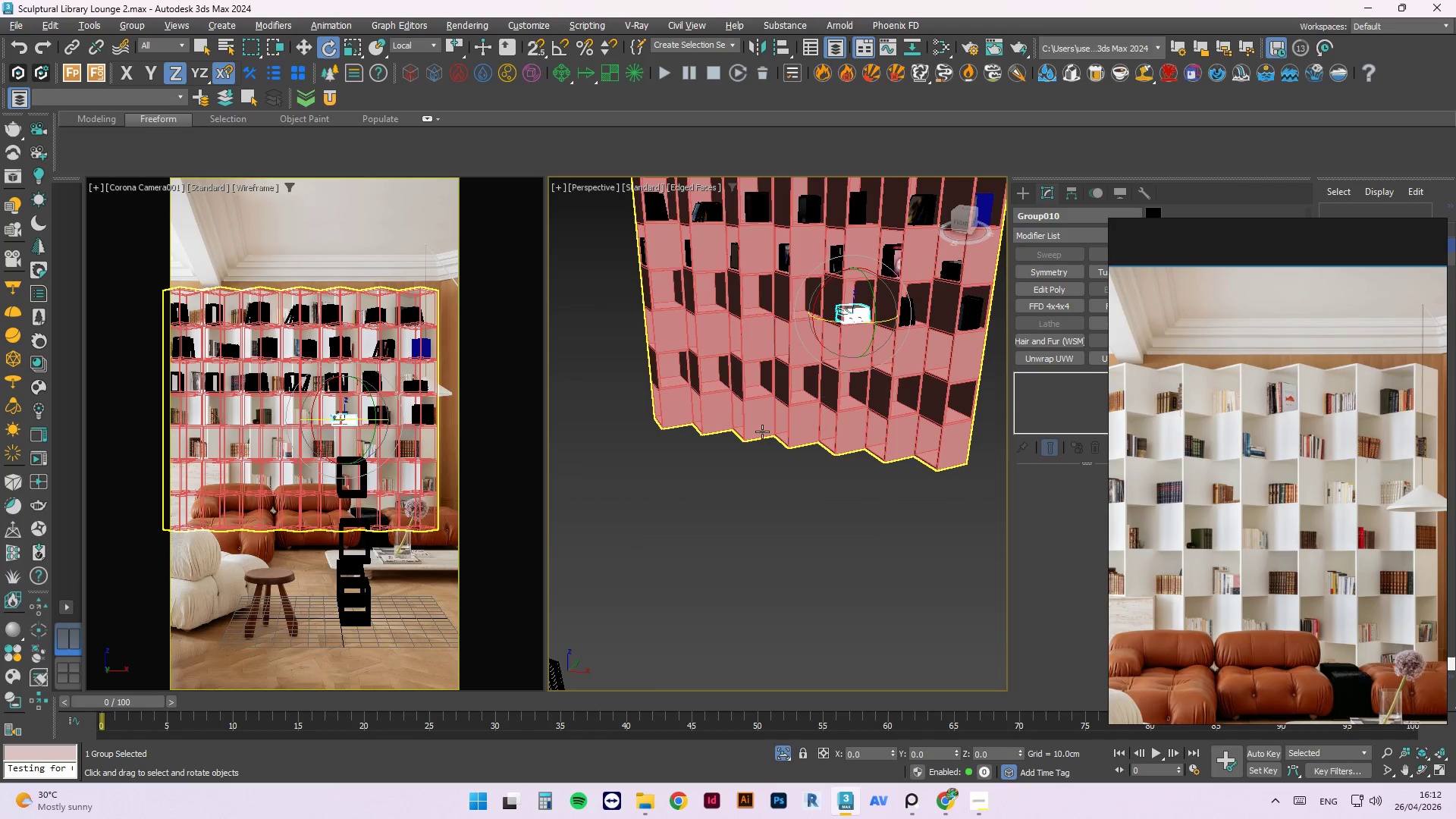 
key(Alt+AltLeft)
 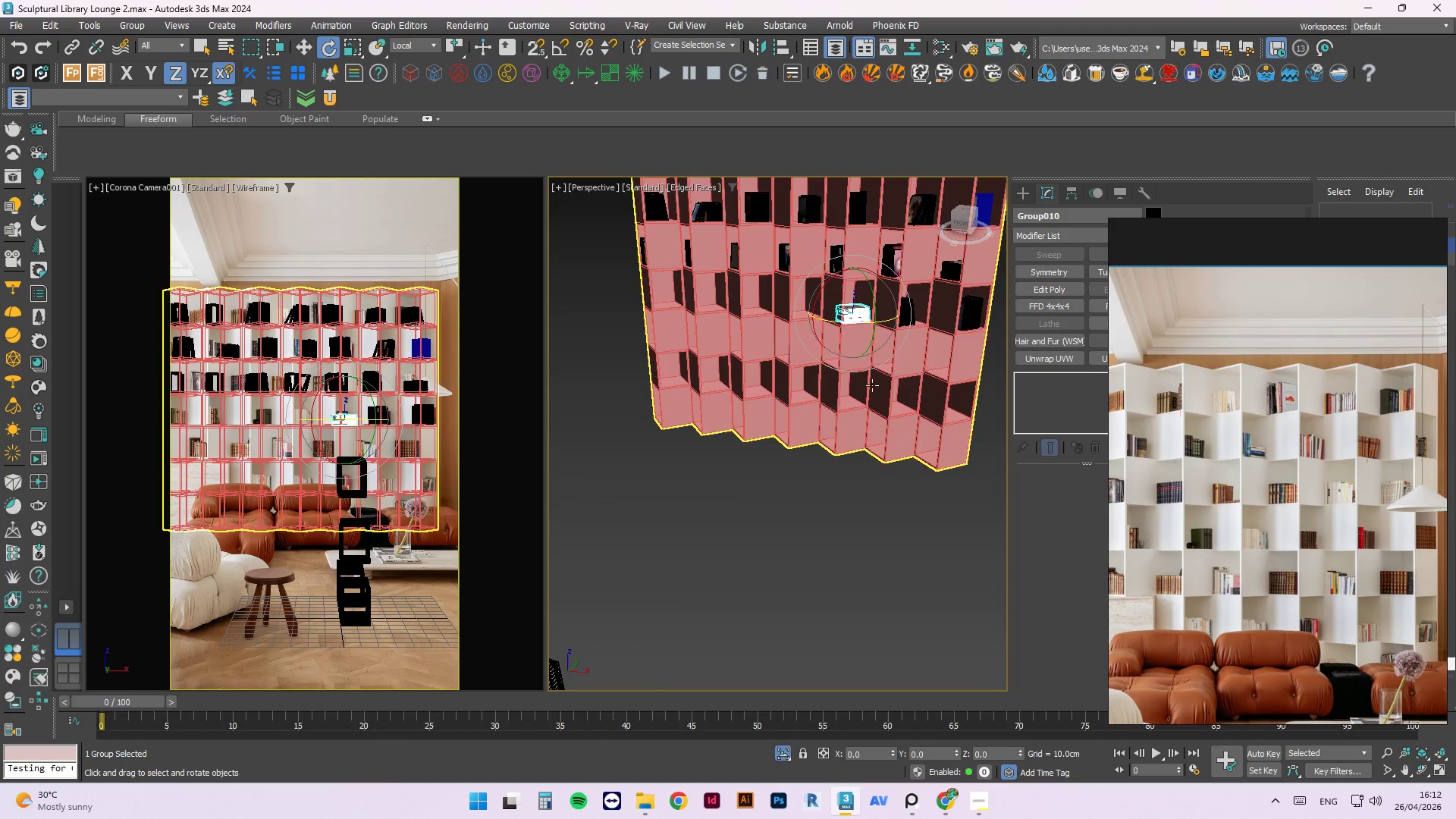 
hold_key(key=AltLeft, duration=0.56)
 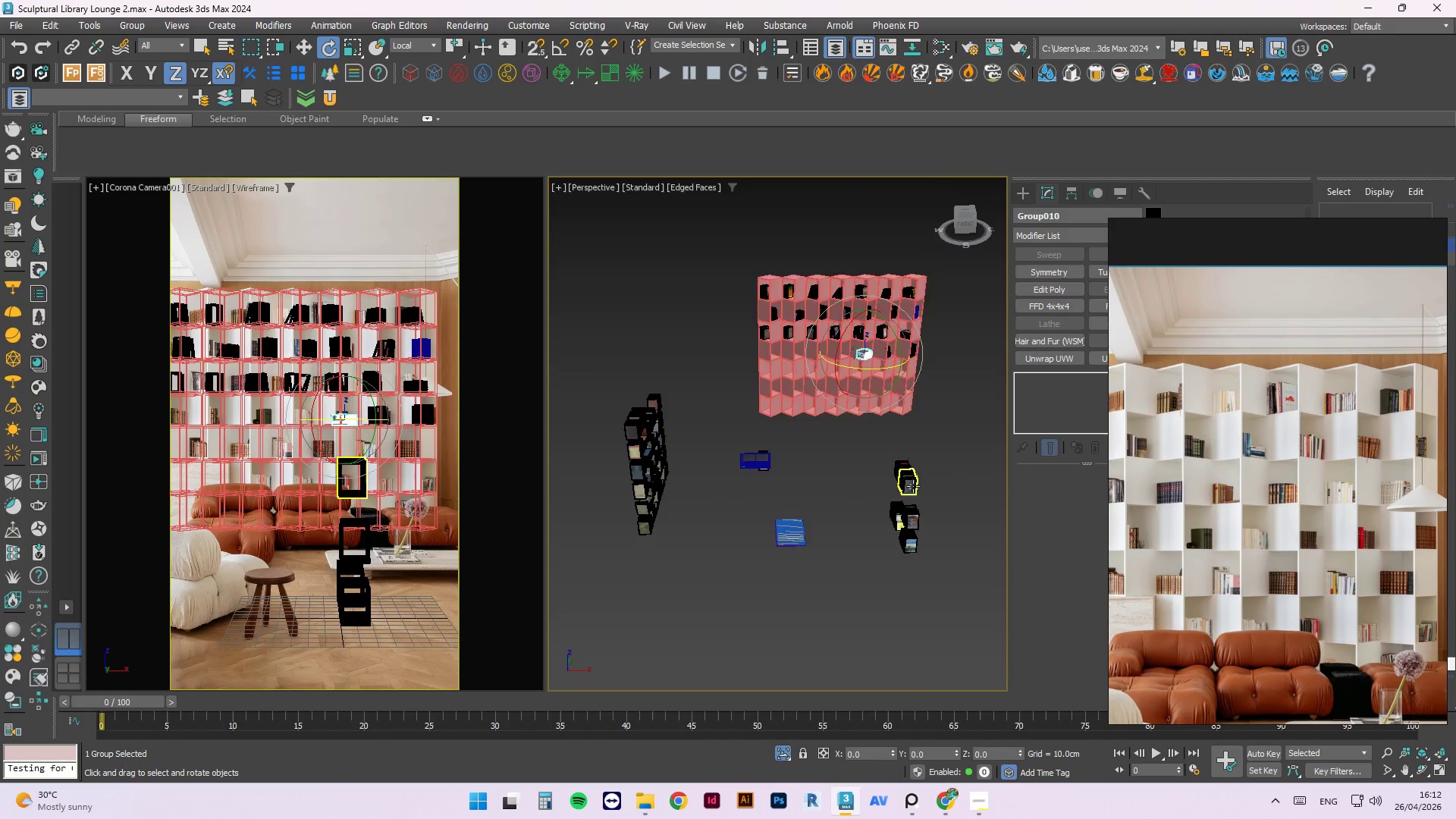 
scroll: coordinate [873, 384], scroll_direction: down, amount: 2.0
 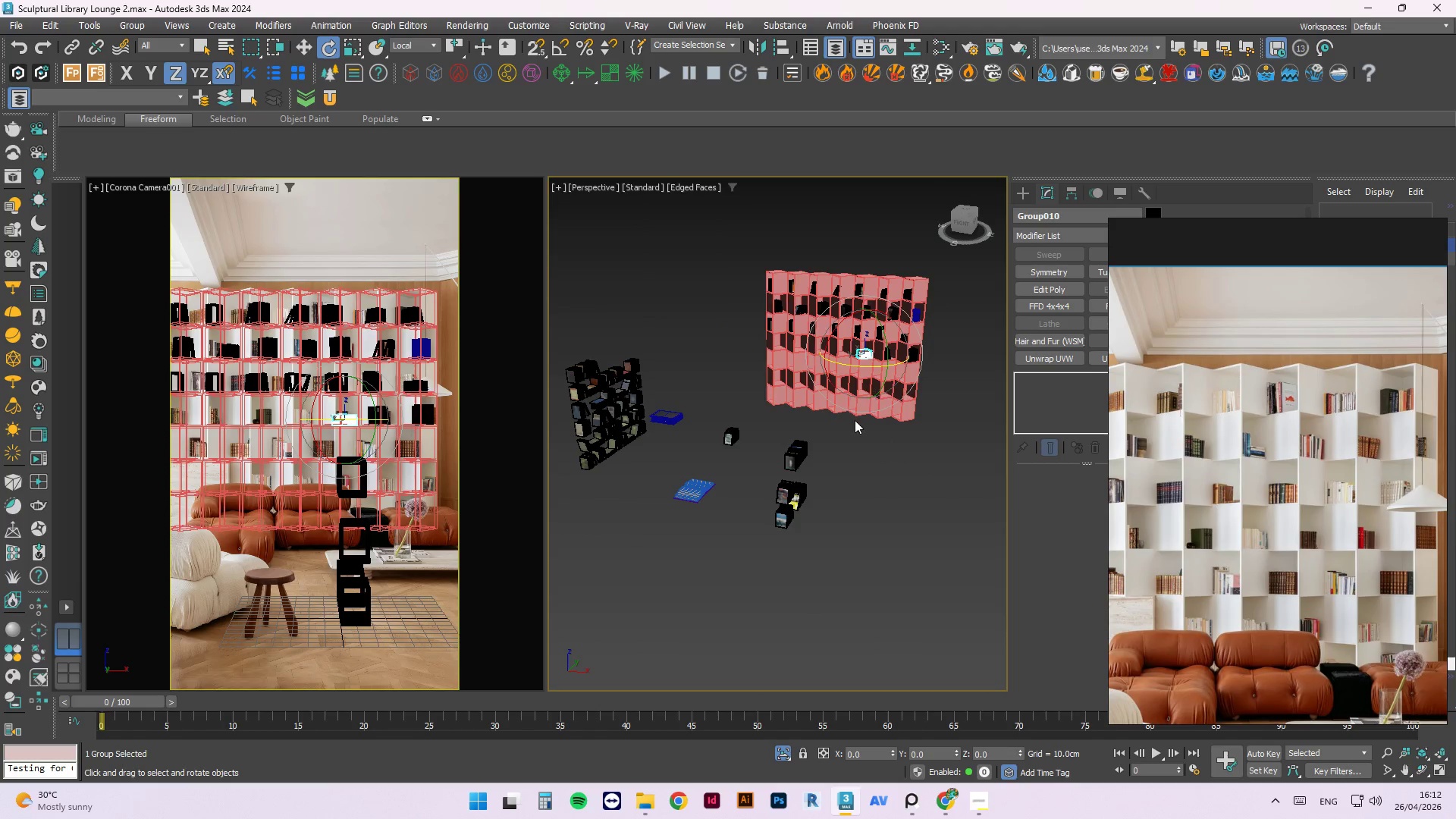 
scroll: coordinate [918, 487], scroll_direction: up, amount: 2.0
 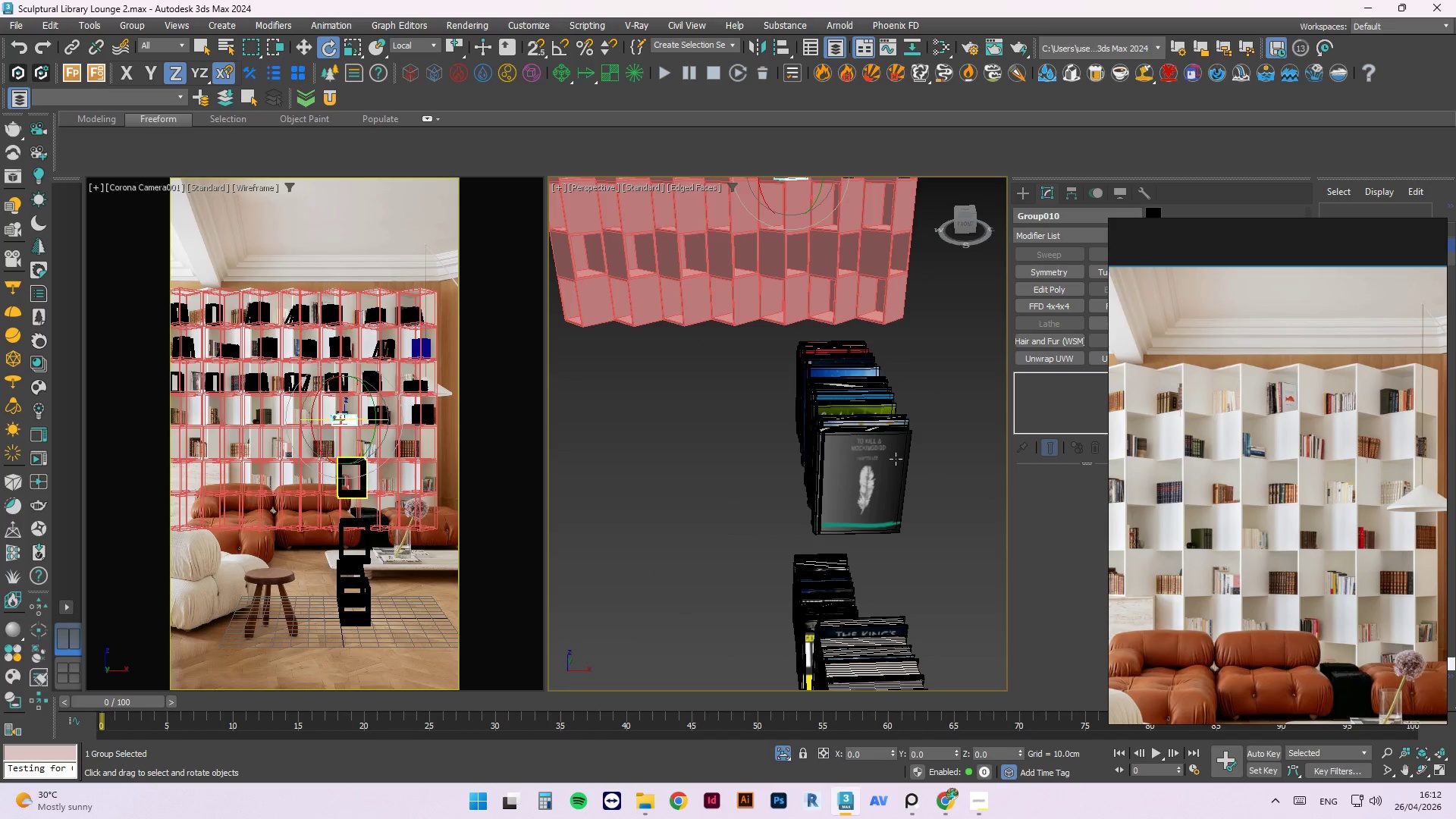 
hold_key(key=AltLeft, duration=0.39)
 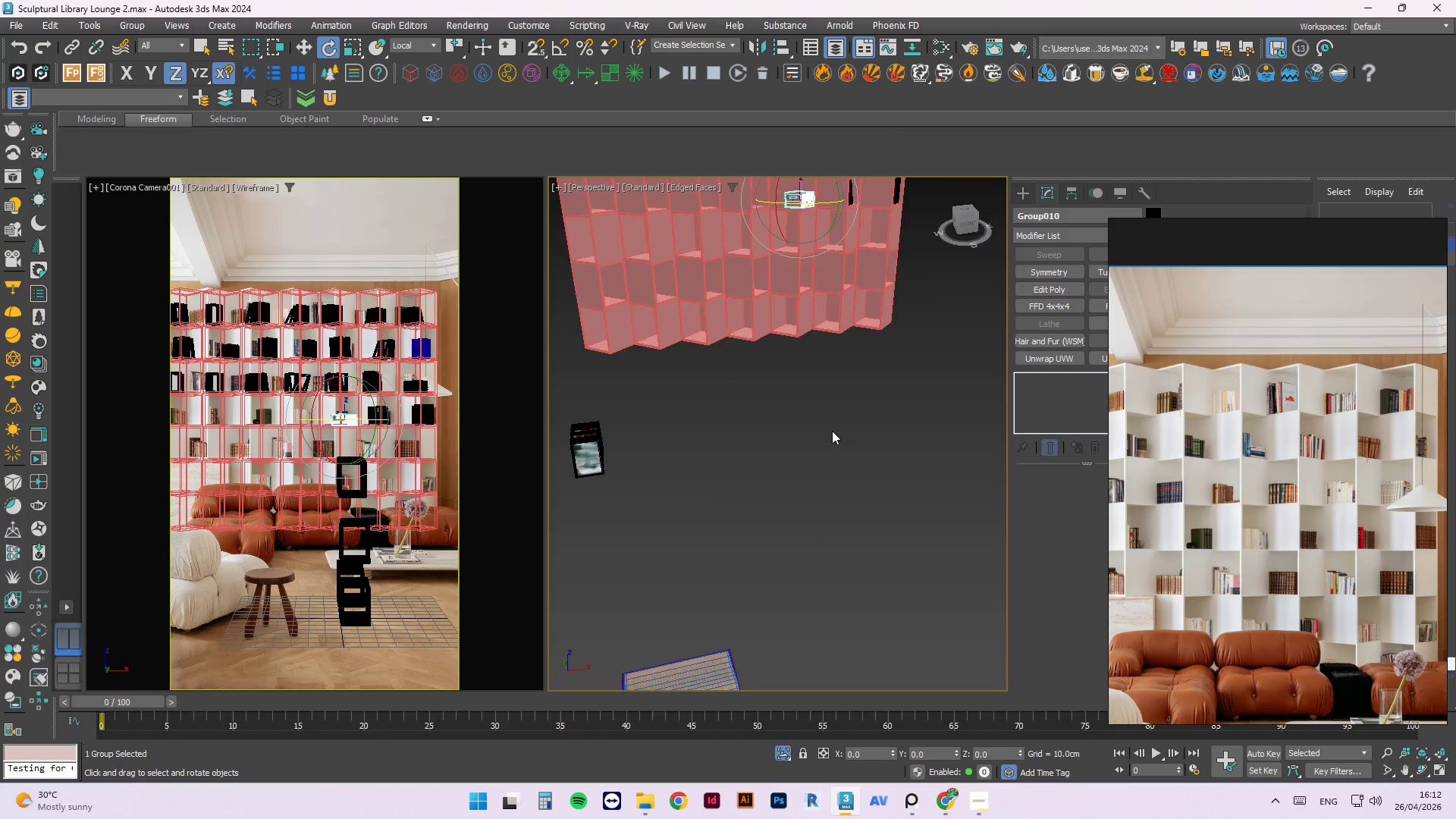 
scroll: coordinate [880, 459], scroll_direction: down, amount: 1.0
 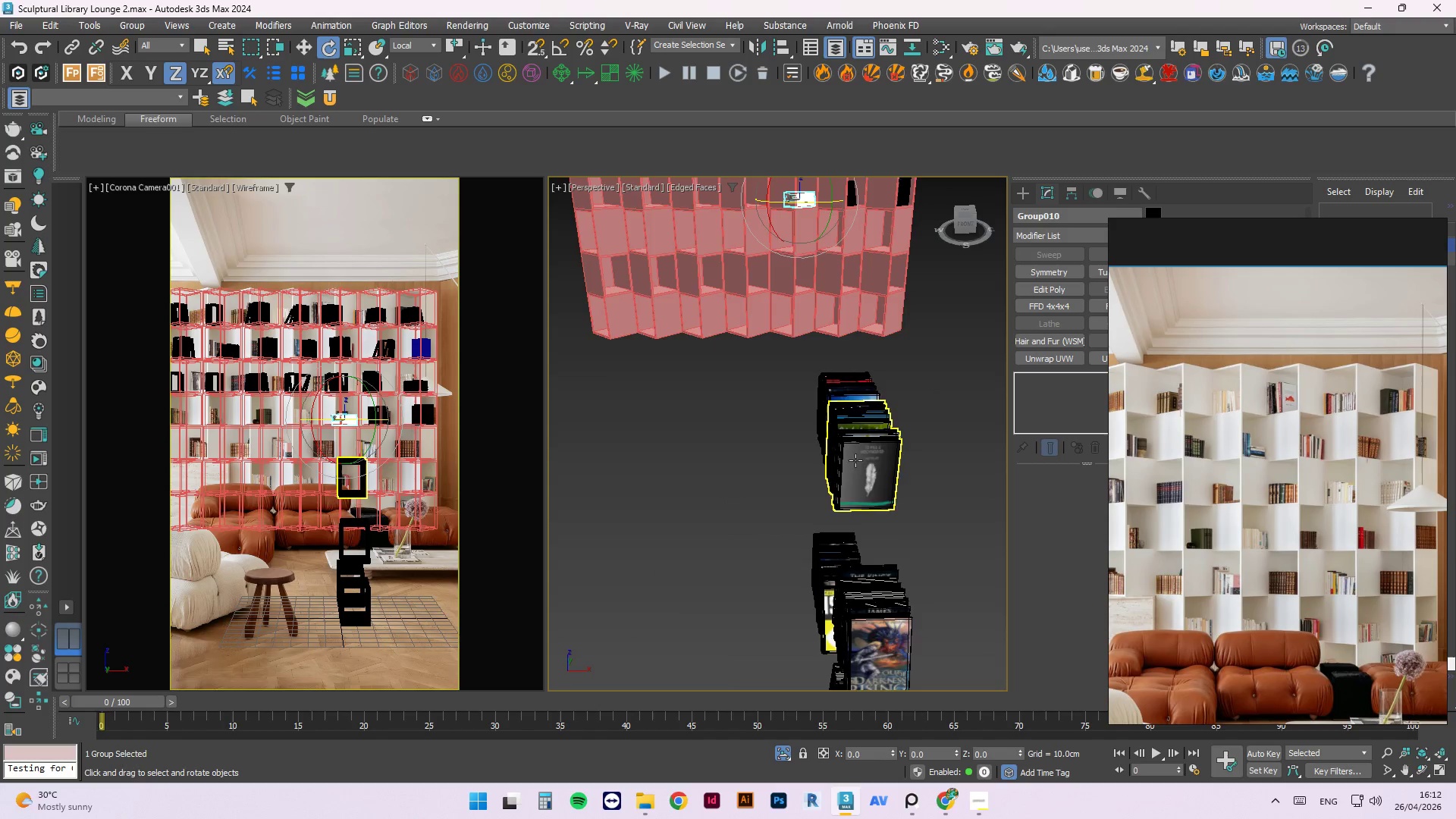 
scroll: coordinate [750, 403], scroll_direction: none, amount: 0.0
 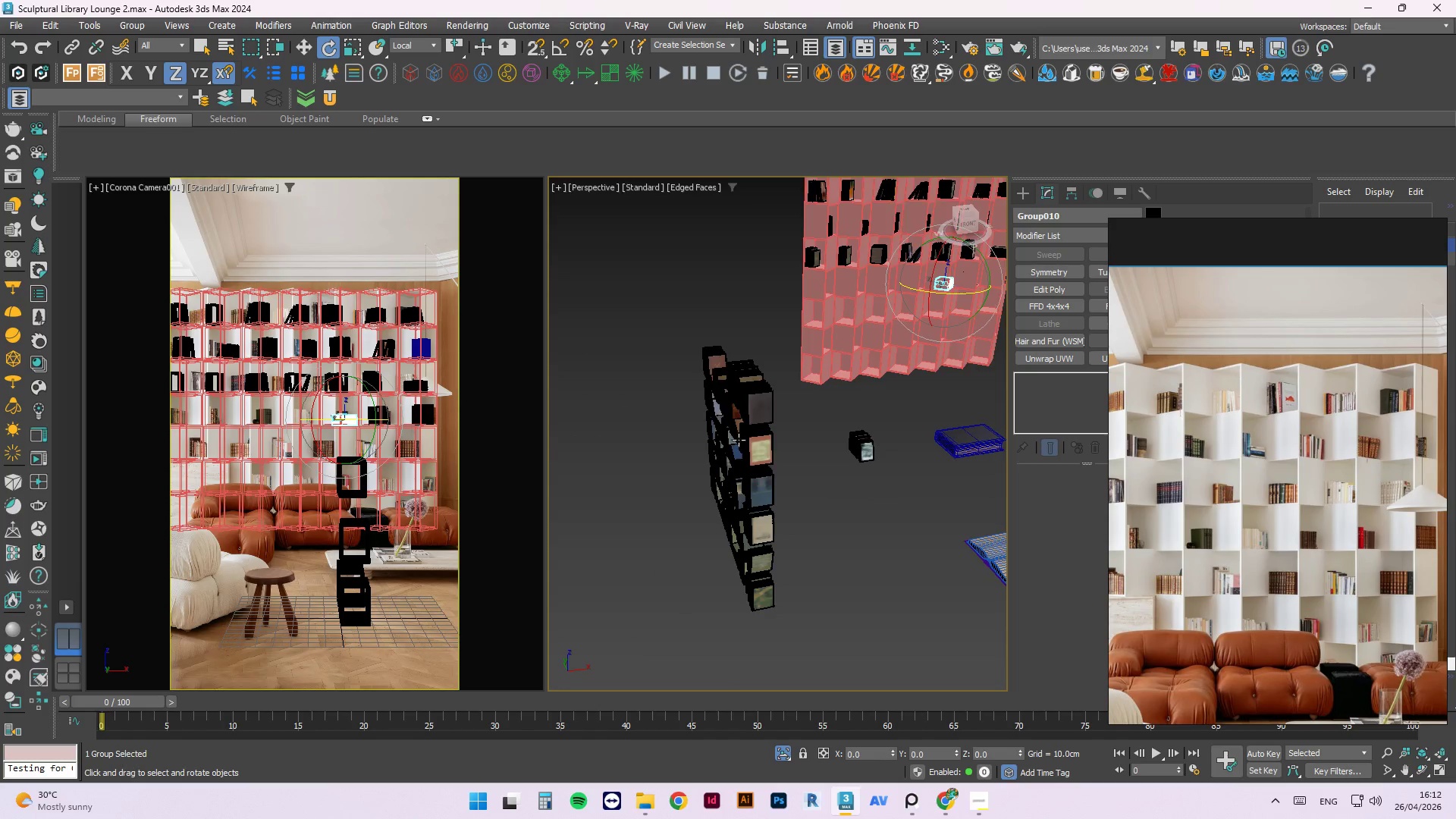 
scroll: coordinate [717, 444], scroll_direction: down, amount: 1.0
 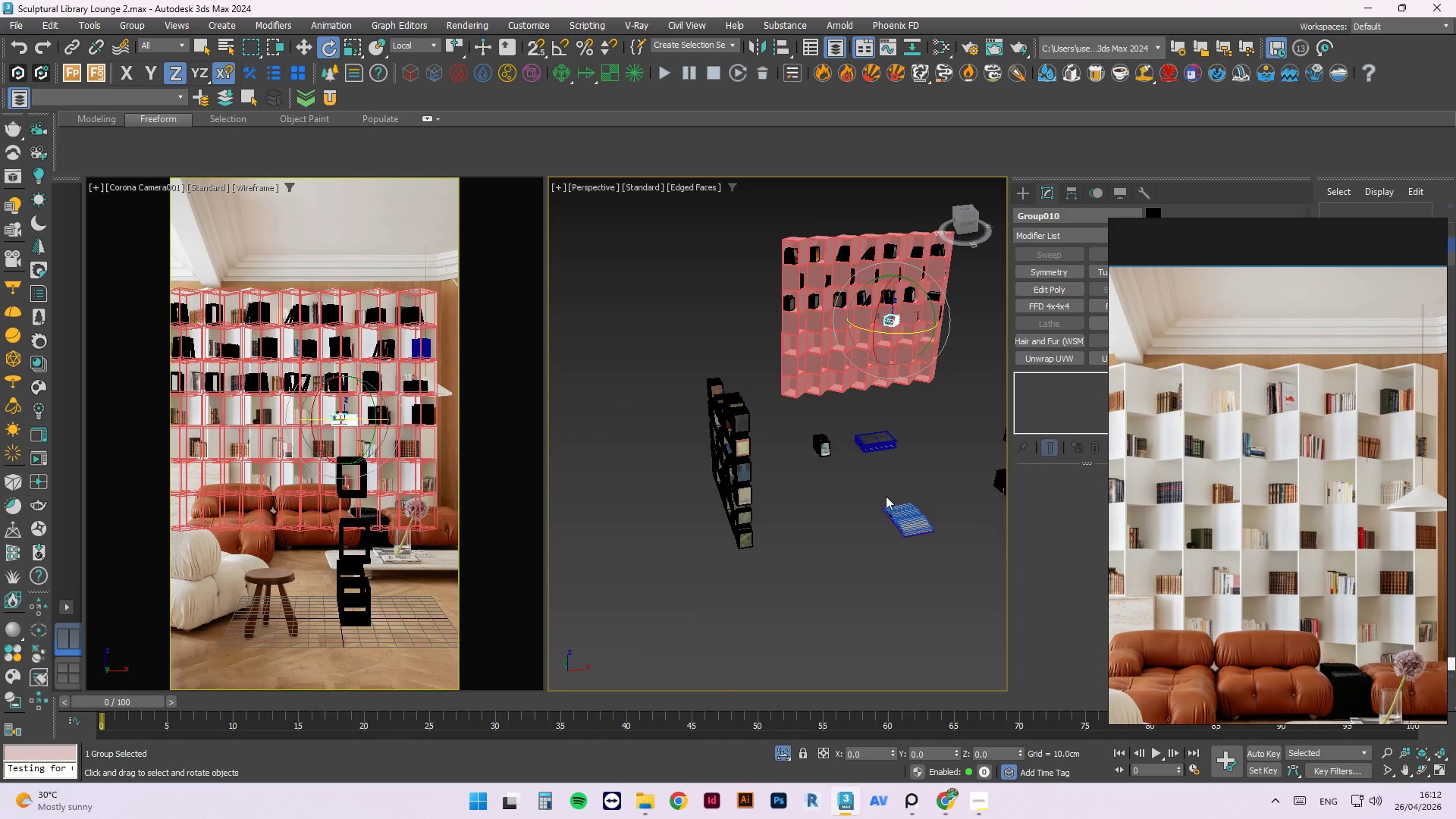 
scroll: coordinate [965, 587], scroll_direction: up, amount: 2.0
 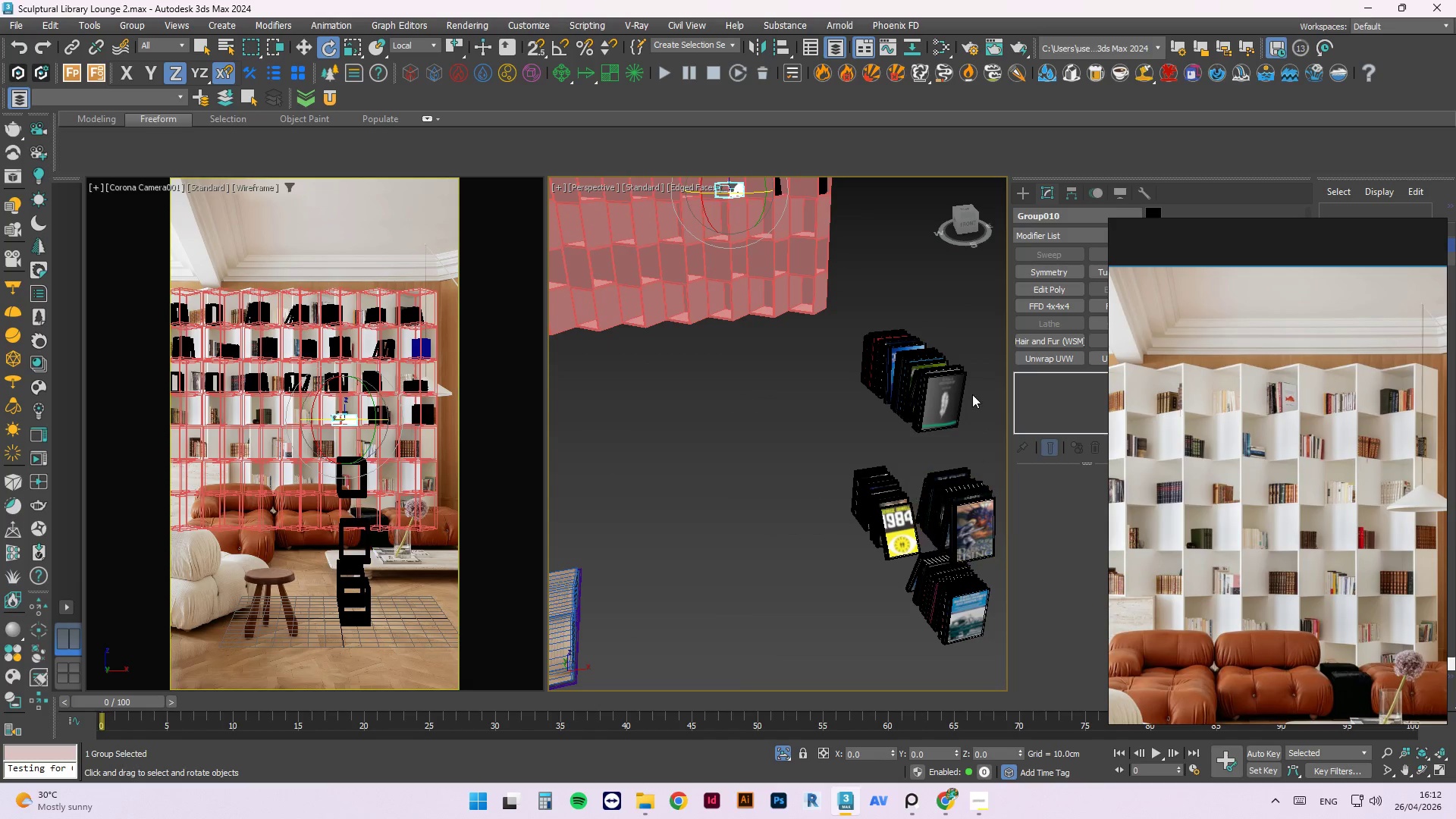 
hold_key(key=AltLeft, duration=0.52)
 